 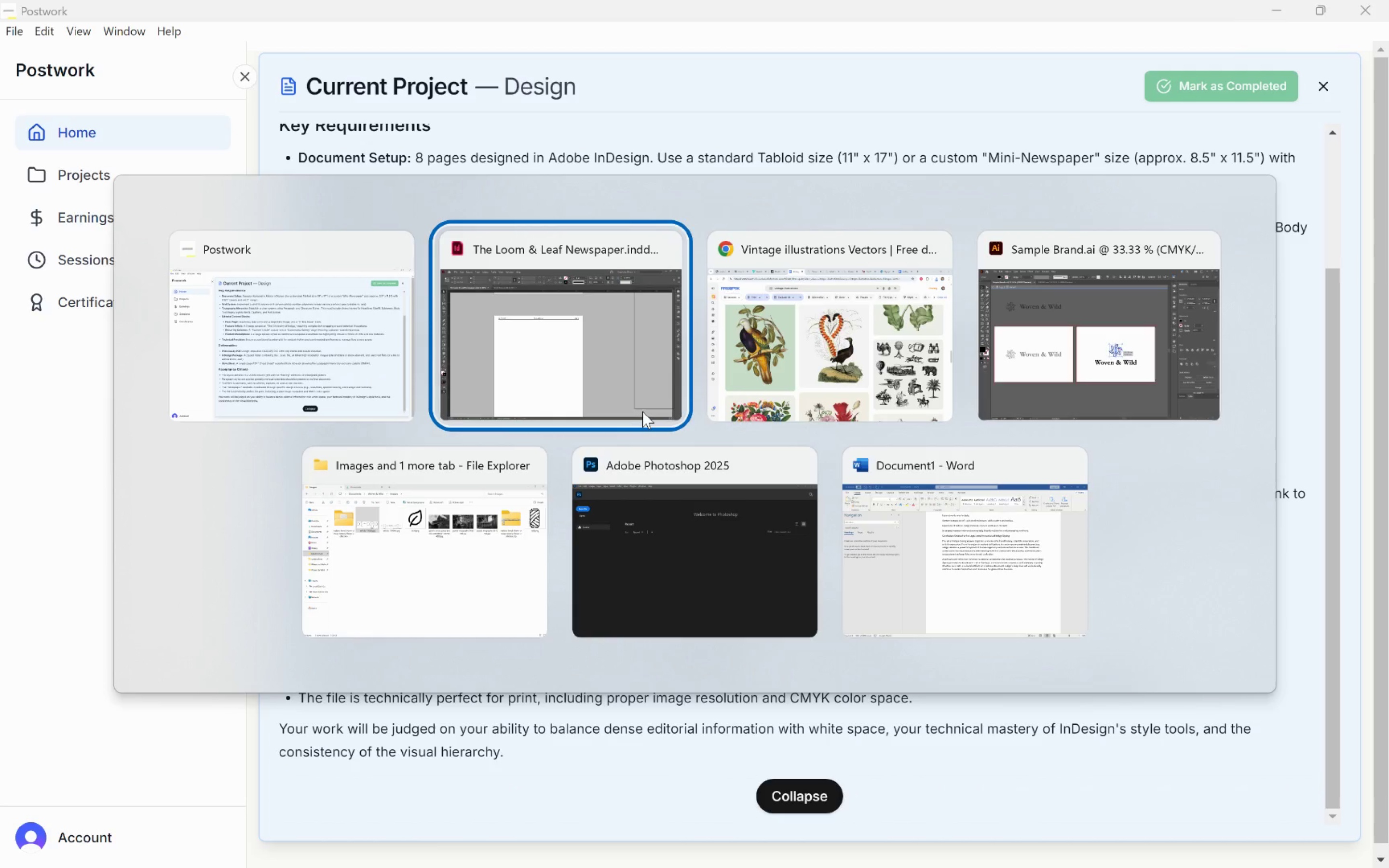 
scroll: coordinate [748, 506], scroll_direction: up, amount: 34.0
 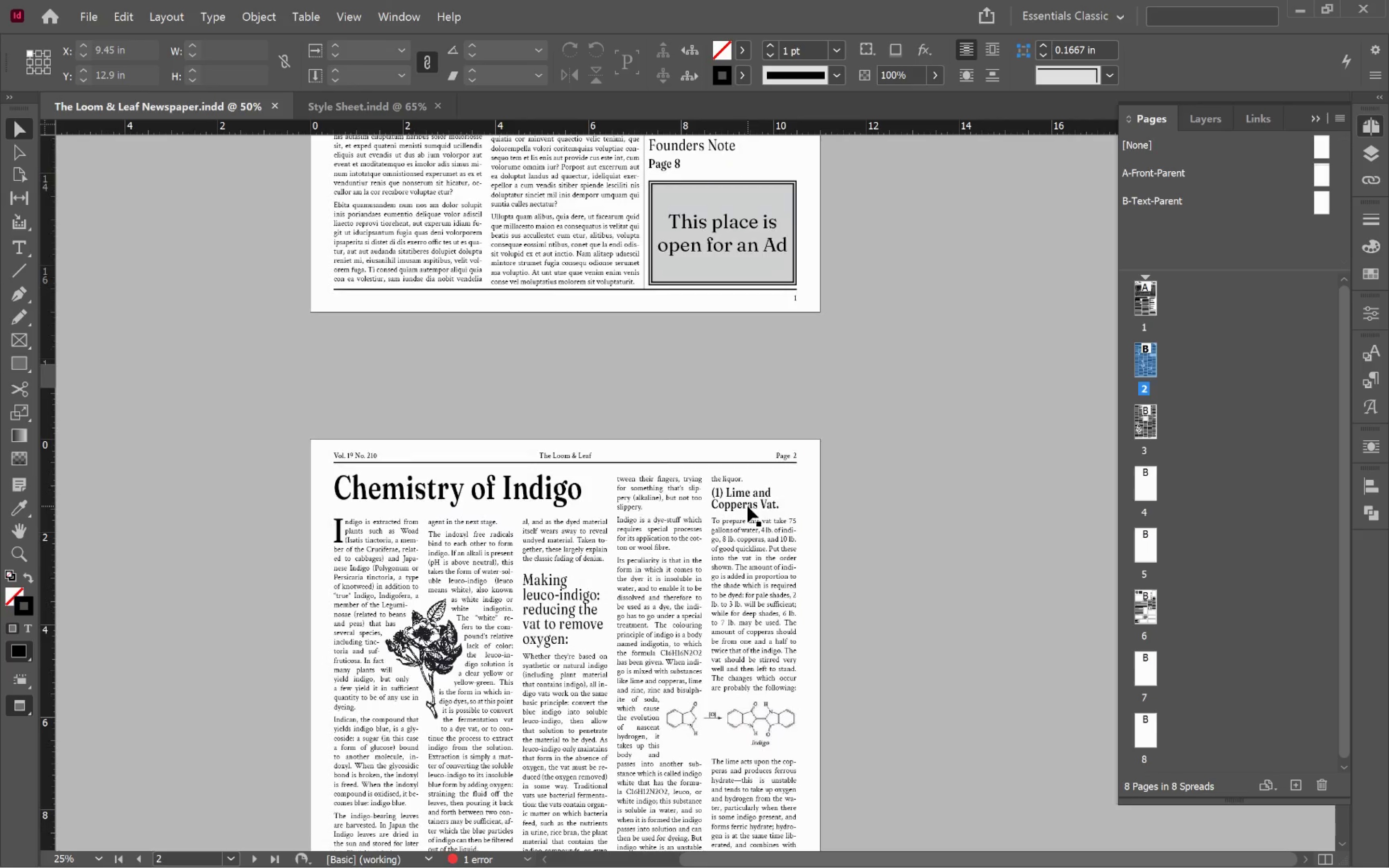 
left_click([517, 494])
 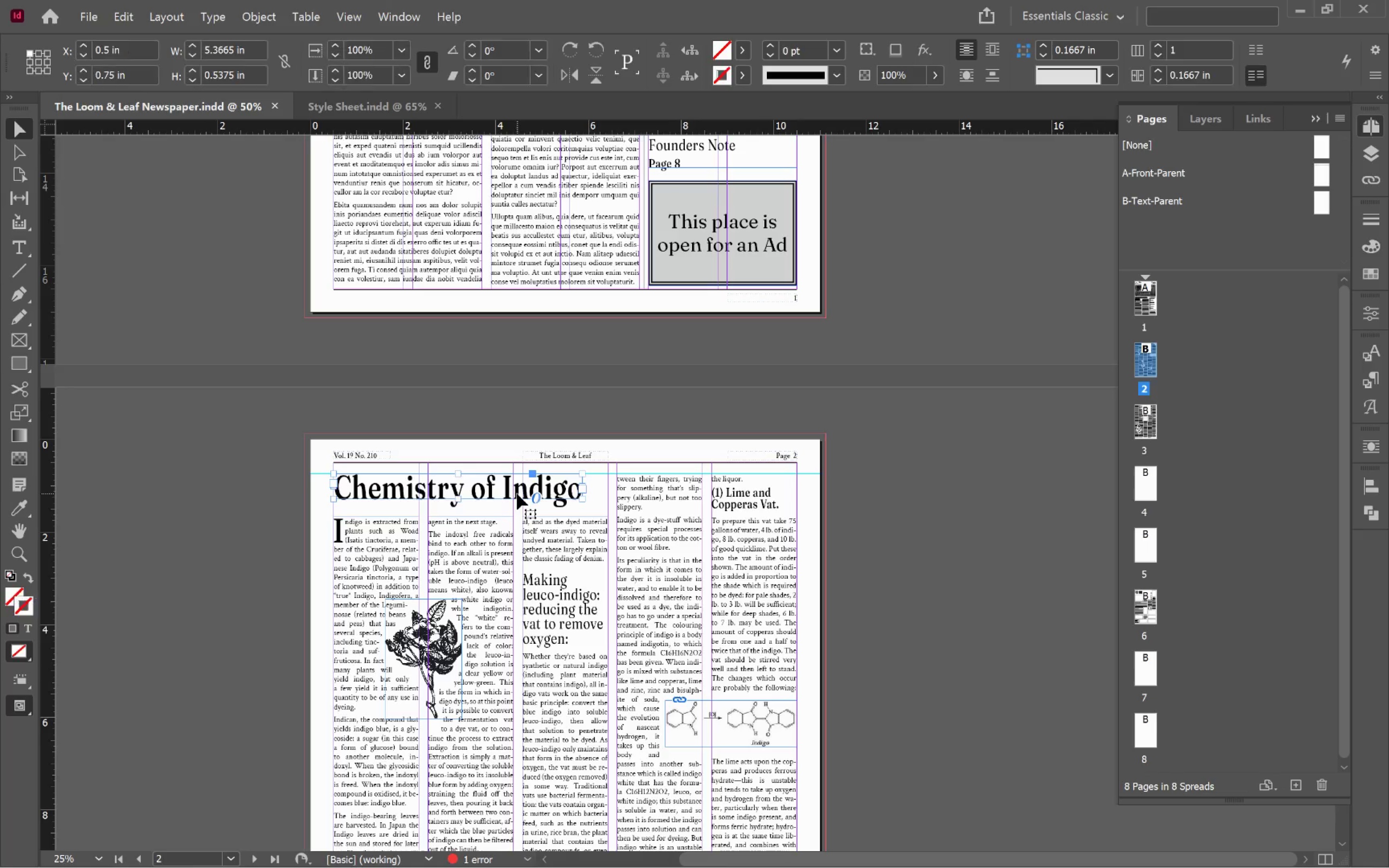 
key(Control+C)
 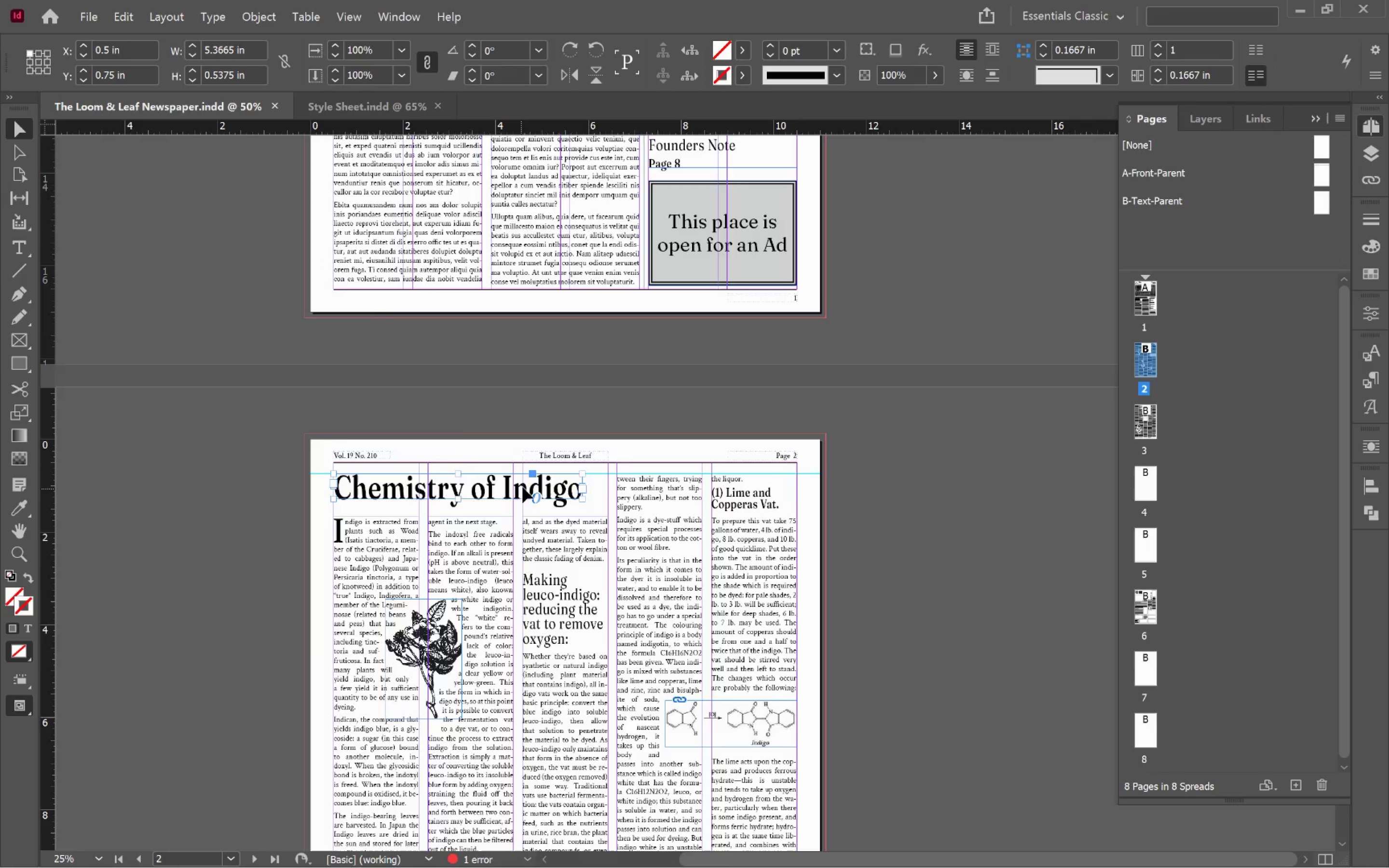 
left_click([525, 483])
 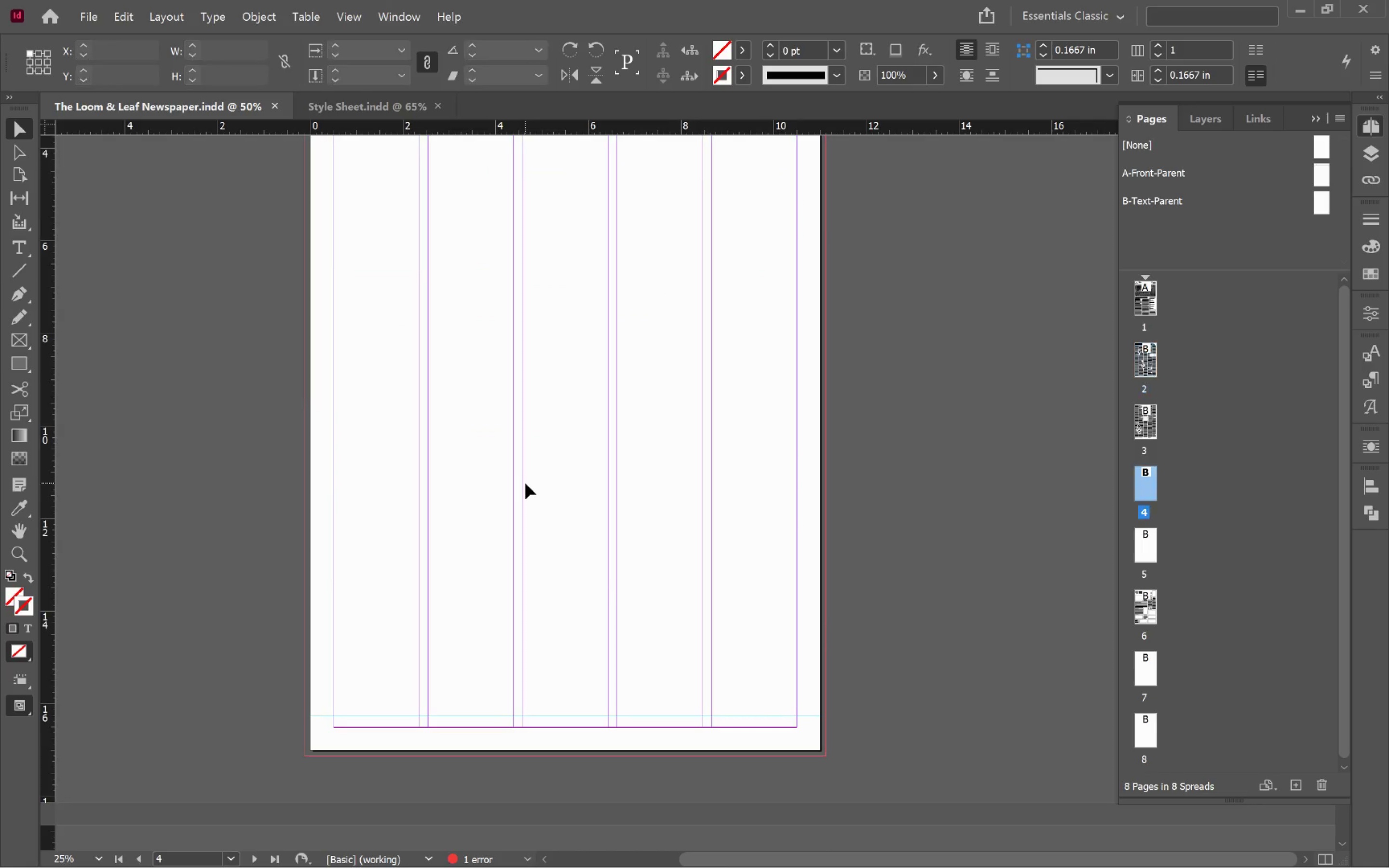 
scroll: coordinate [525, 483], scroll_direction: down, amount: 39.0
 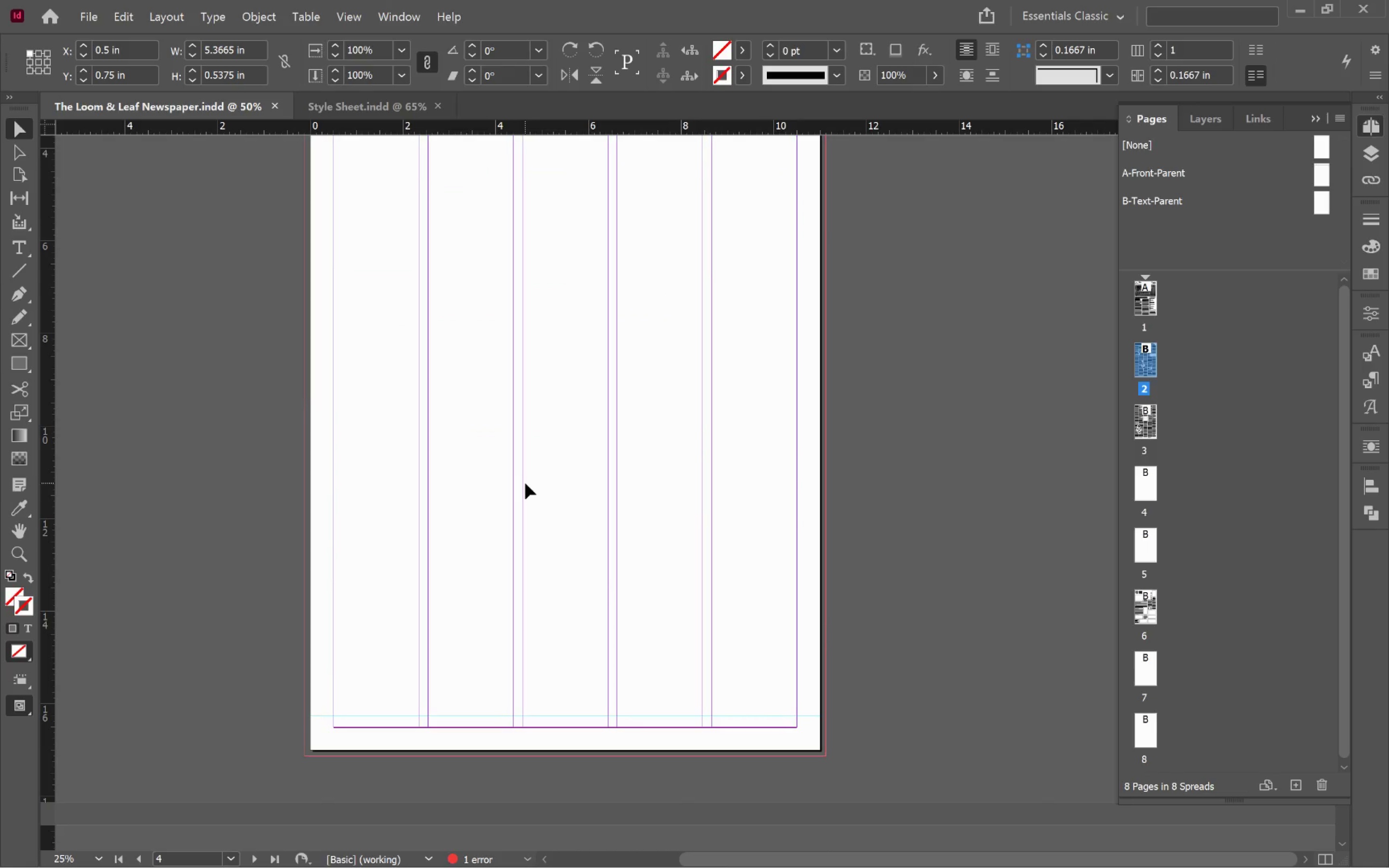 
key(Alt+Control+Shift+V)
 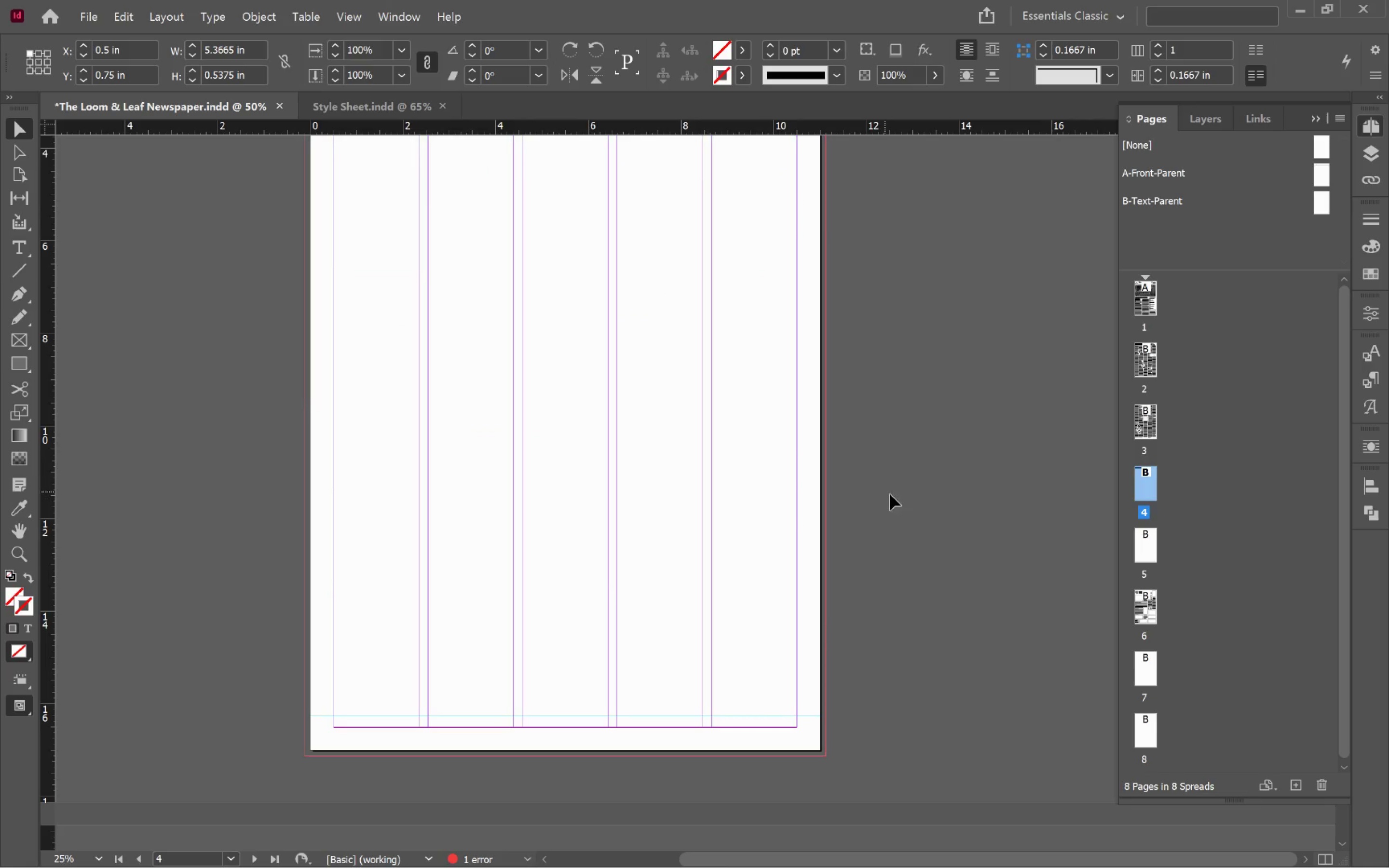 
scroll: coordinate [924, 536], scroll_direction: up, amount: 8.0
 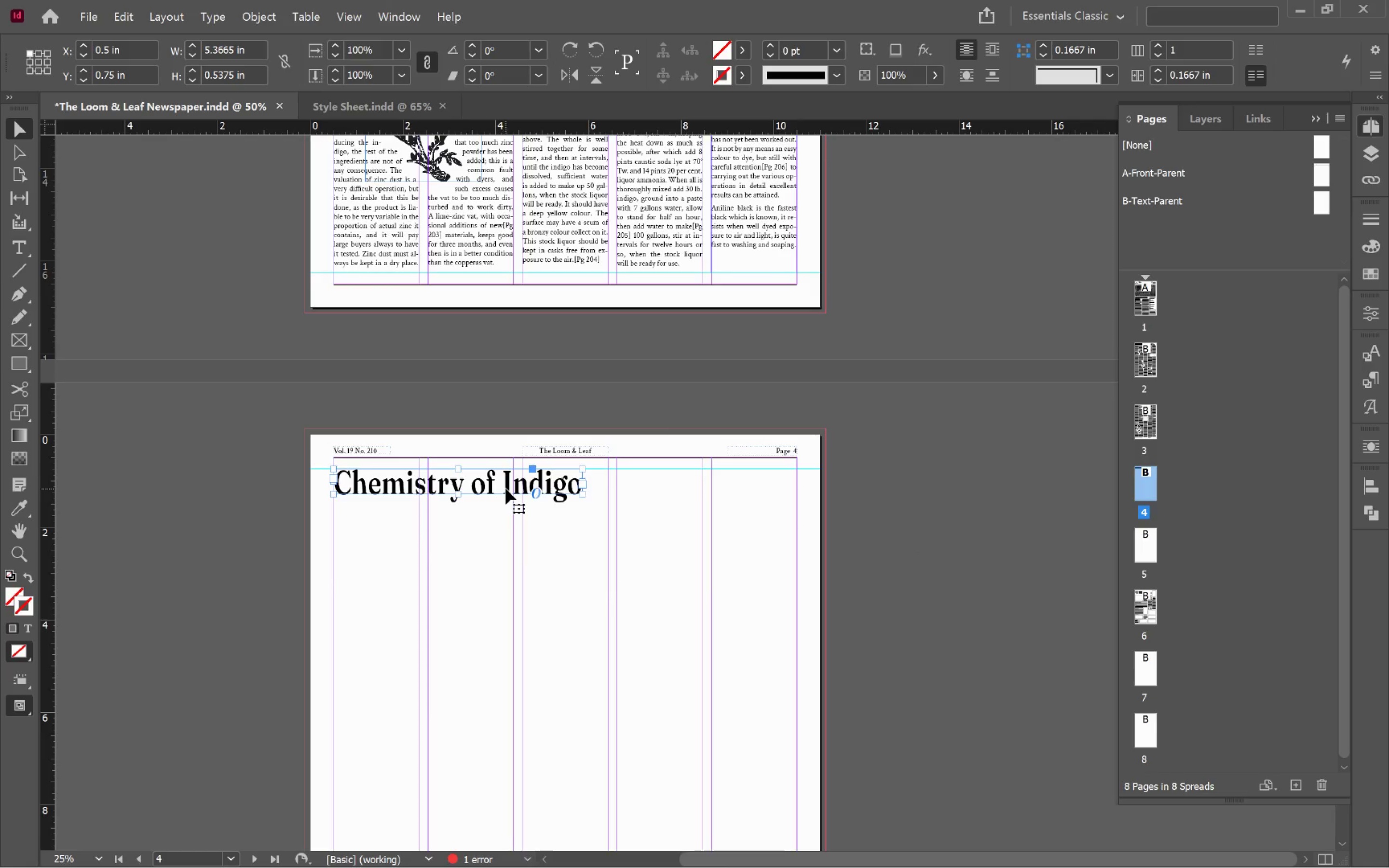 
double_click([505, 488])
 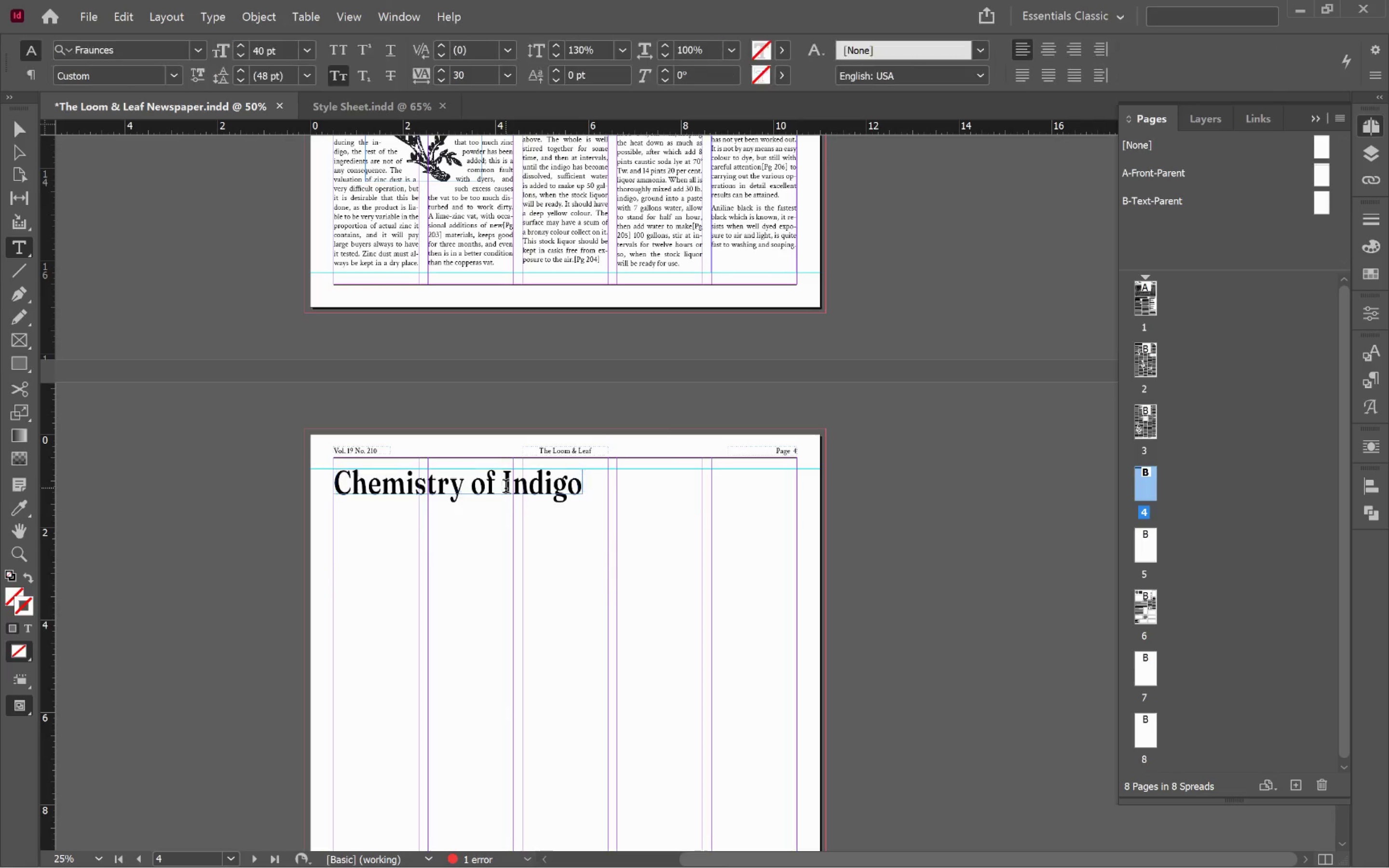 
key(Control+A)
 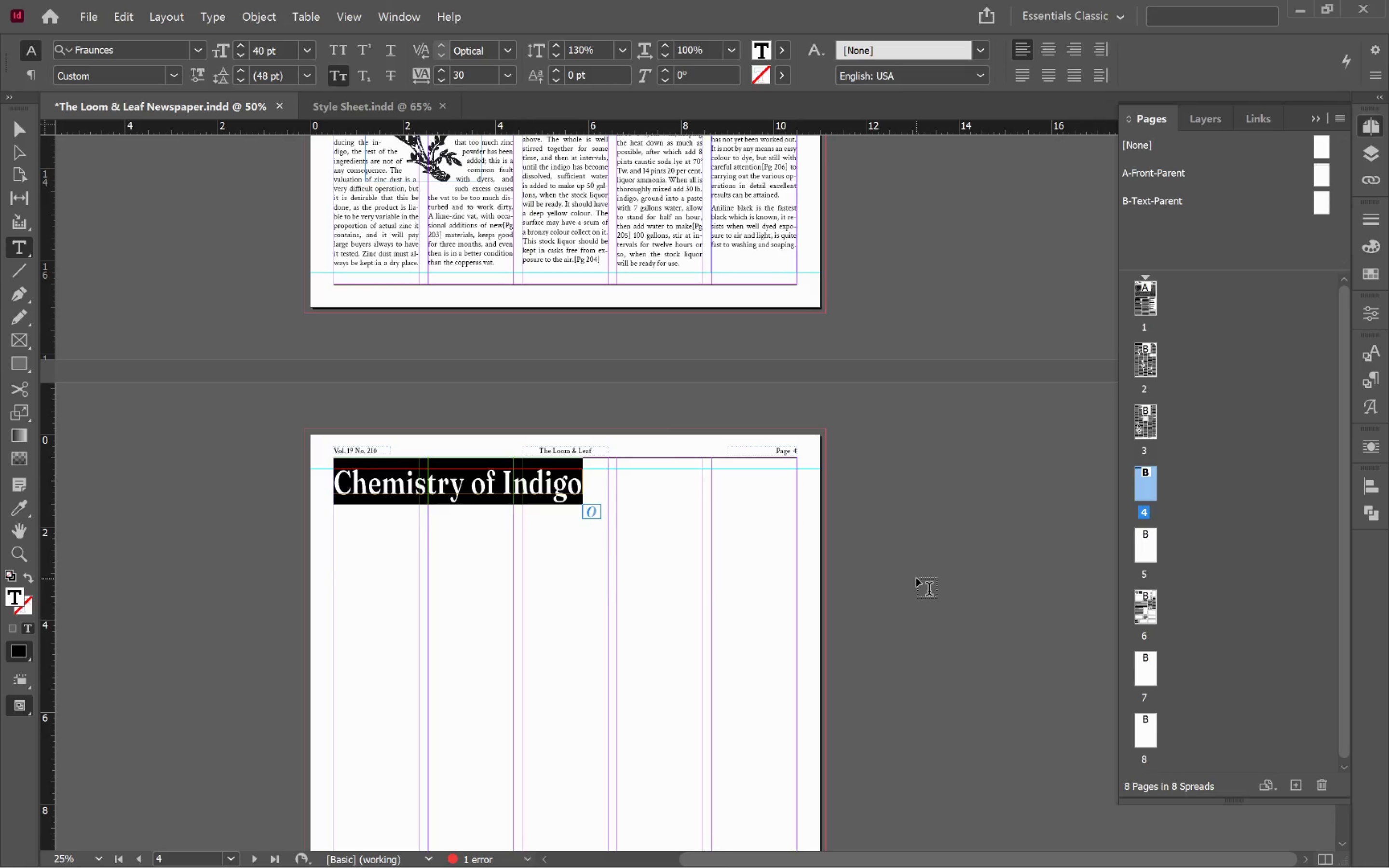 
type(The Founders Note)
 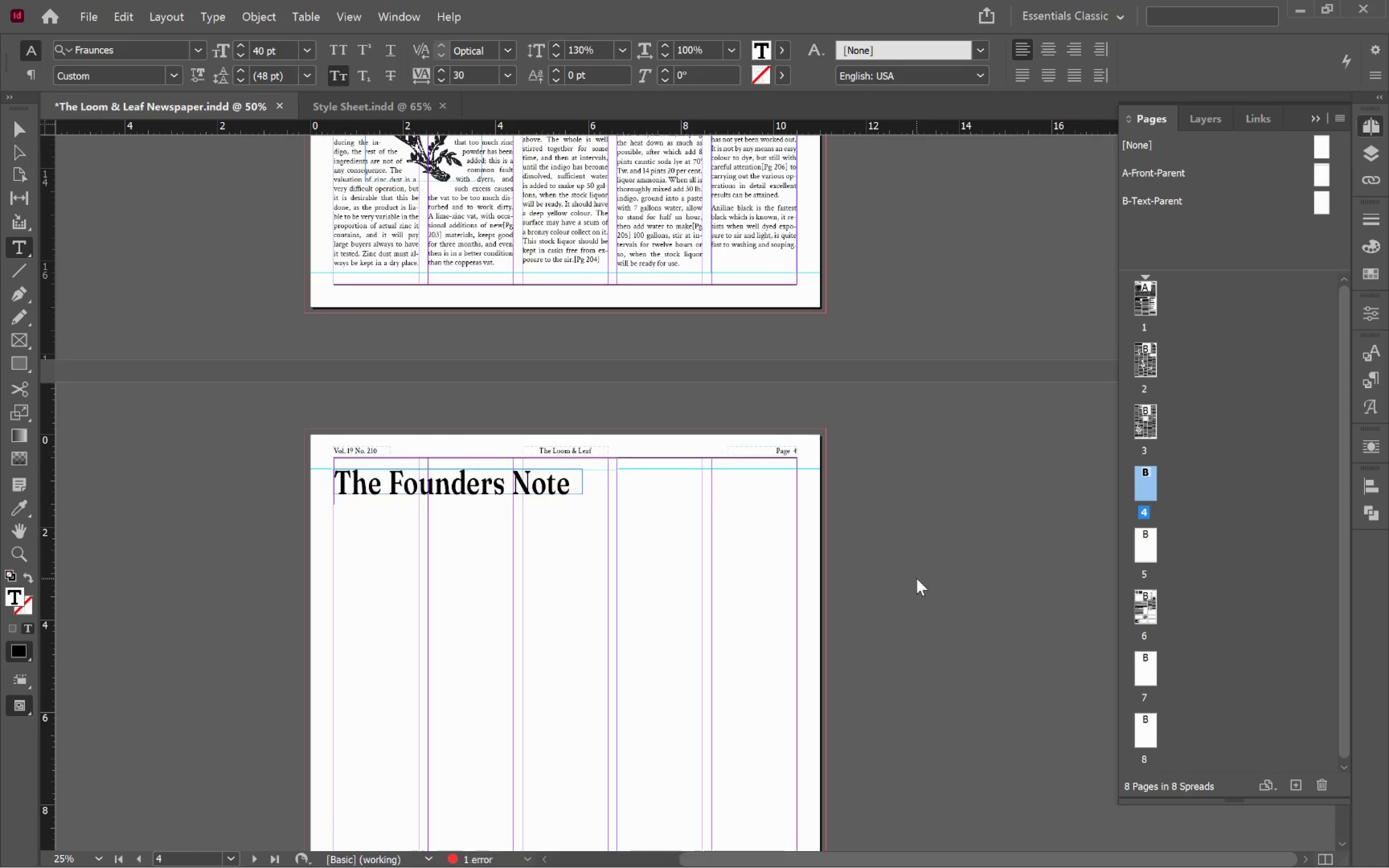 
hold_key(key=ControlLeft, duration=0.7)
left_click([764, 638])
 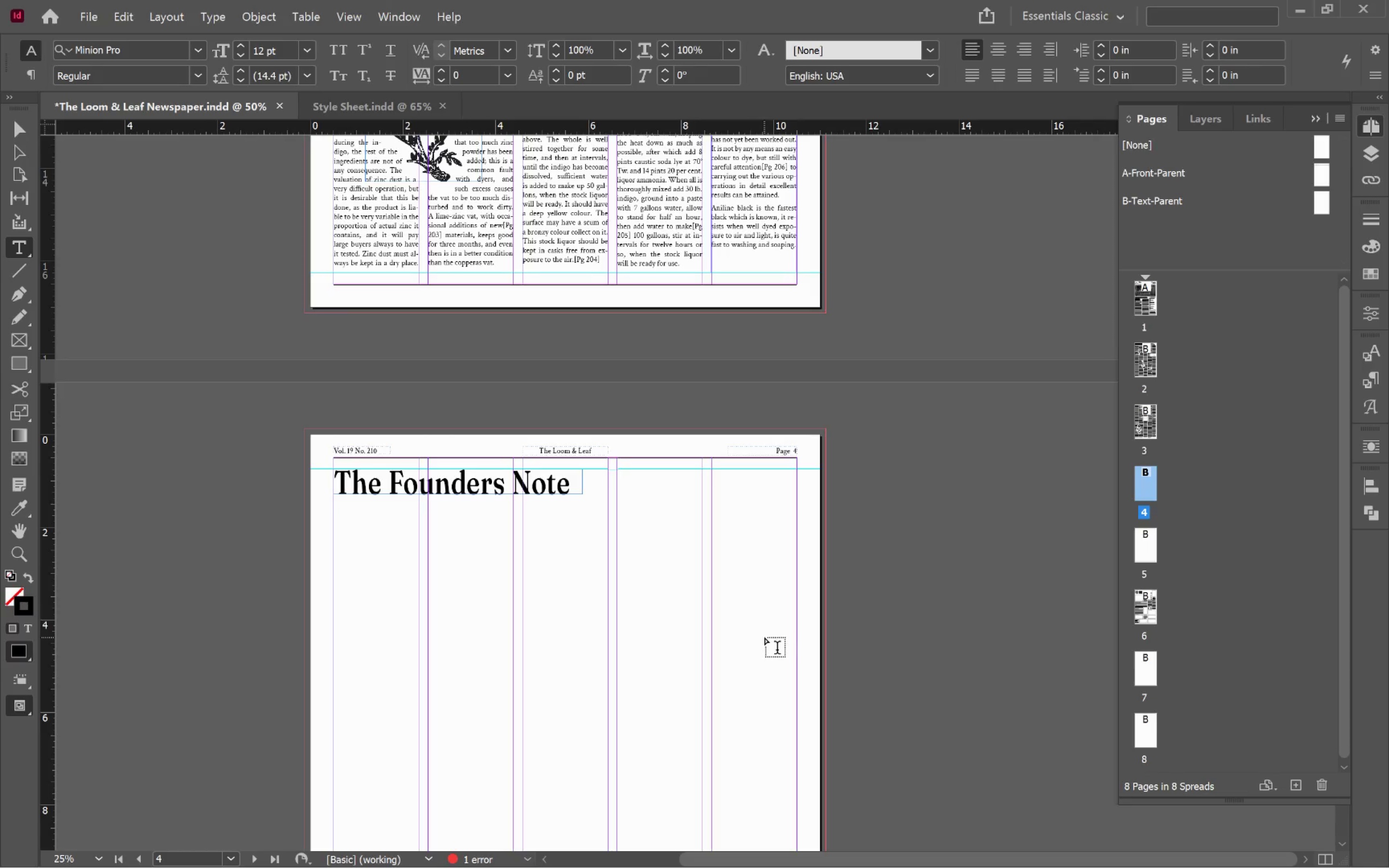 
key(V)
 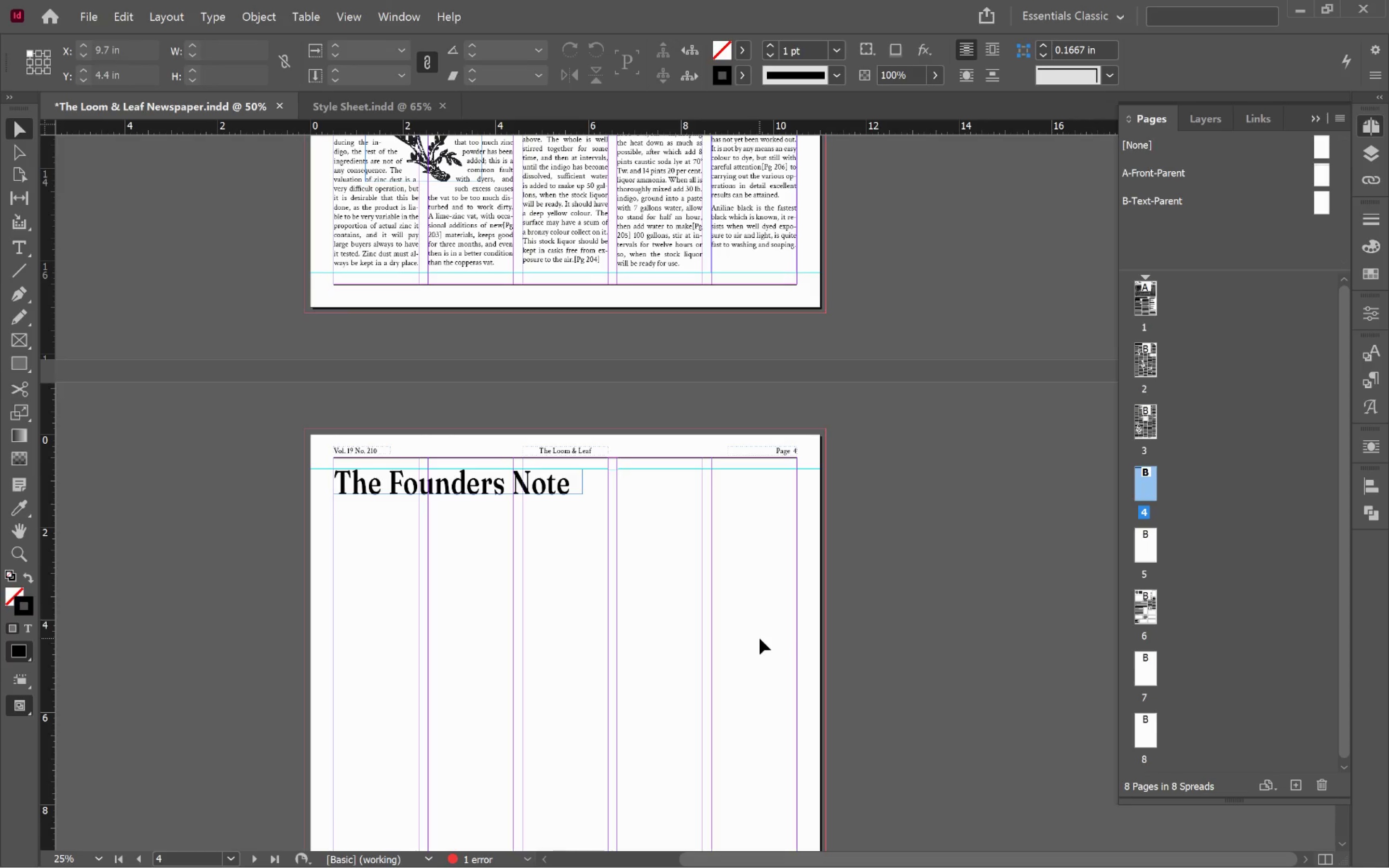 
left_click([760, 638])
 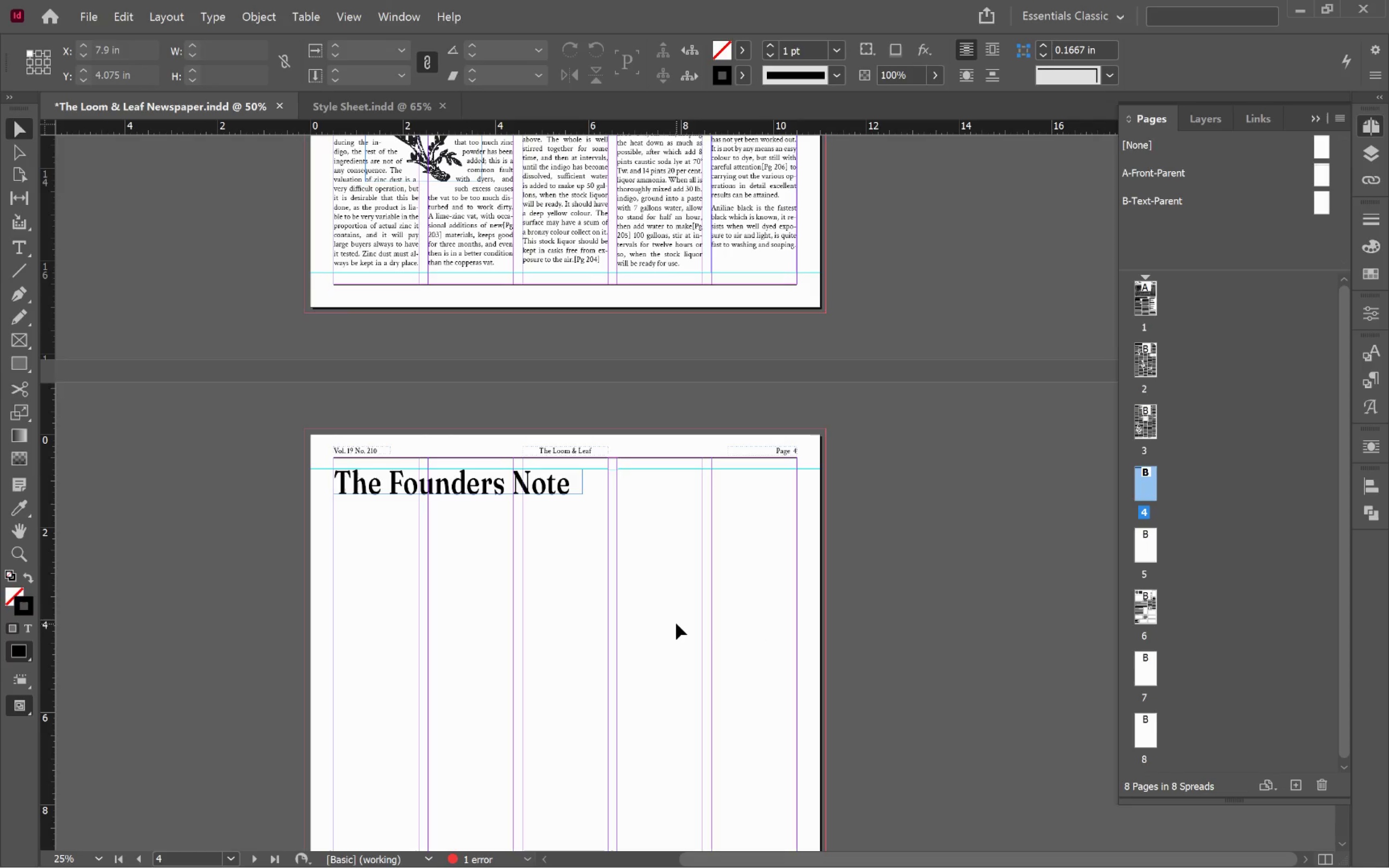 
scroll: coordinate [676, 623], scroll_direction: down, amount: 2.0
 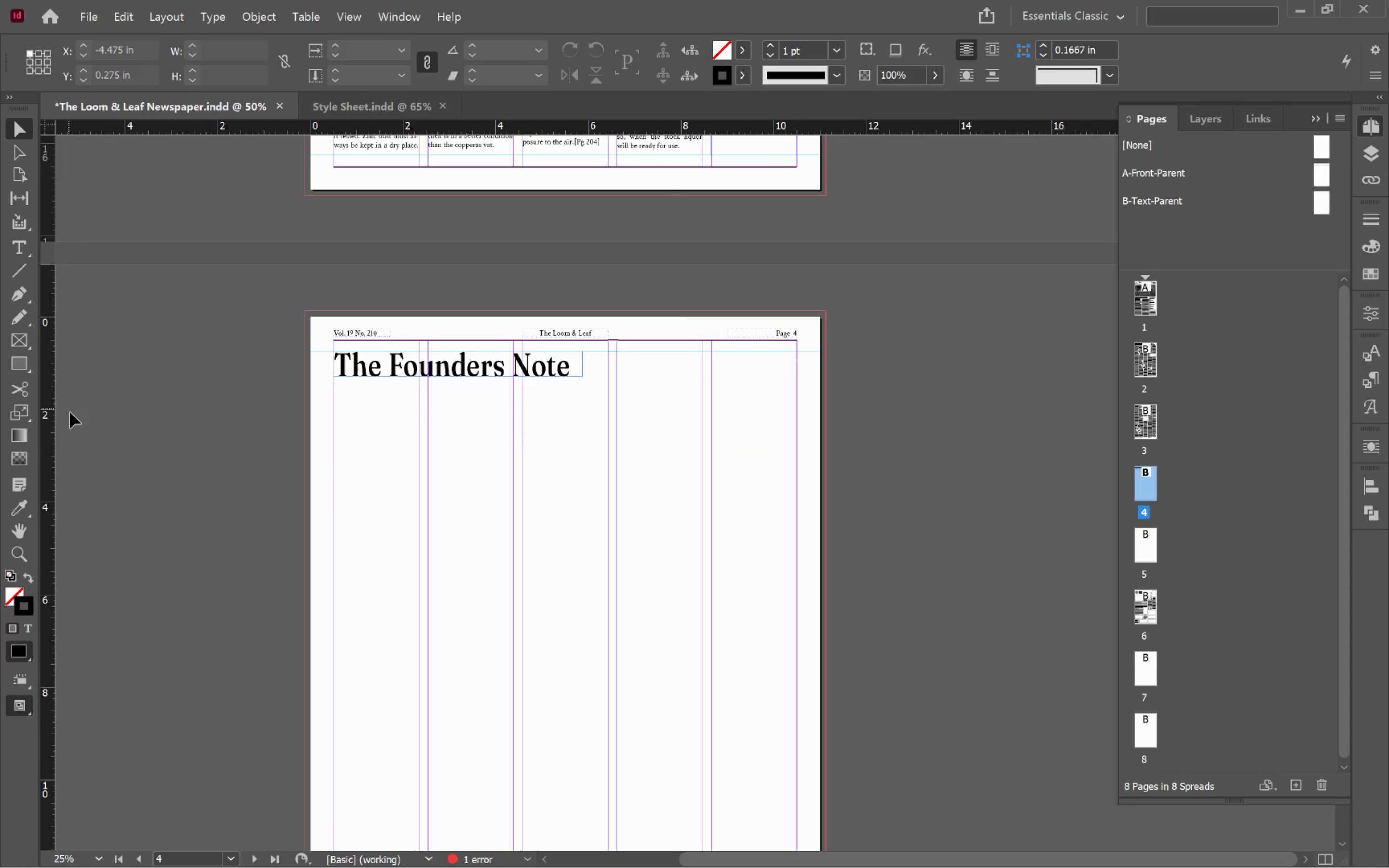 
wait(5.05)
 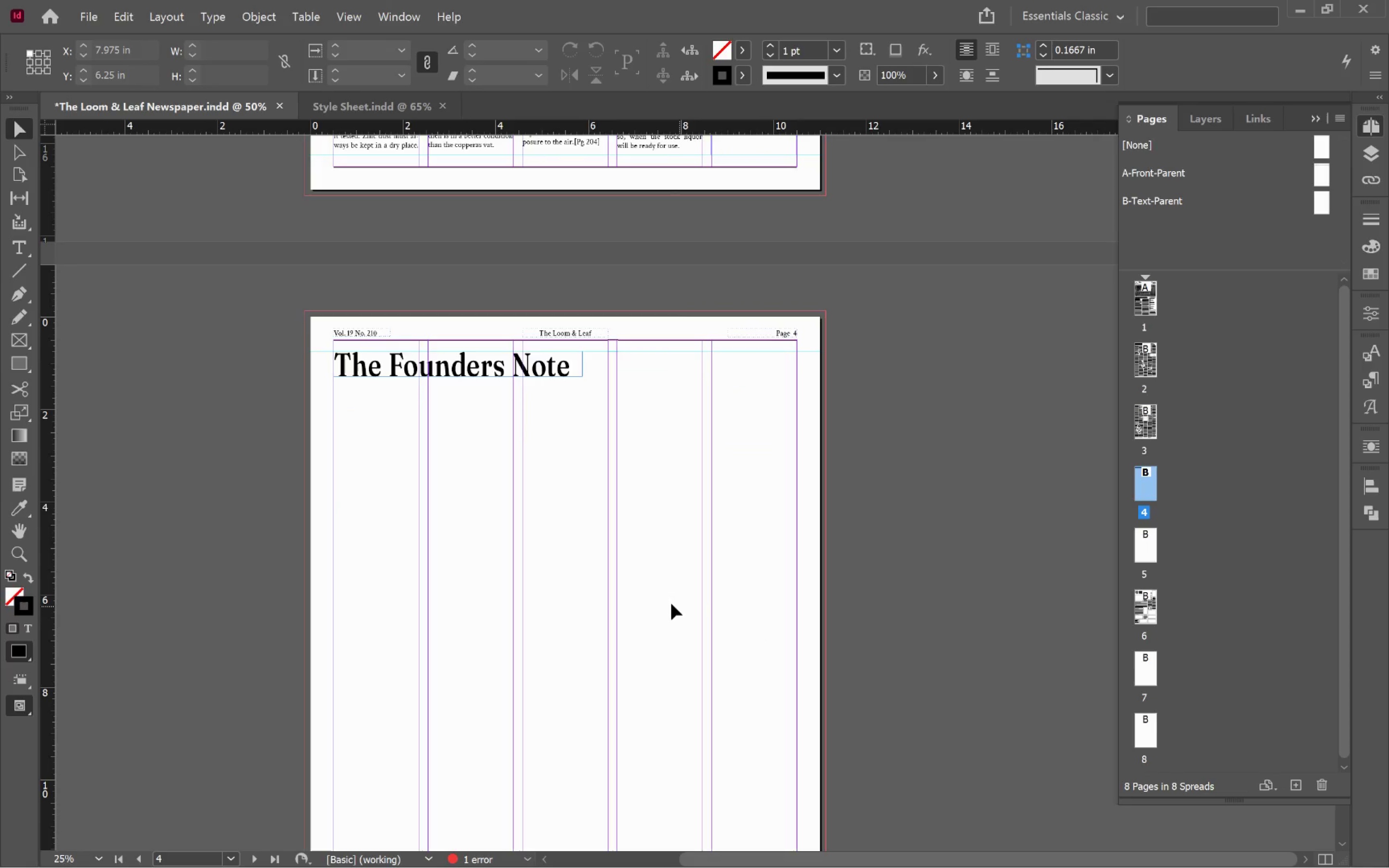 
left_click([20, 344])
 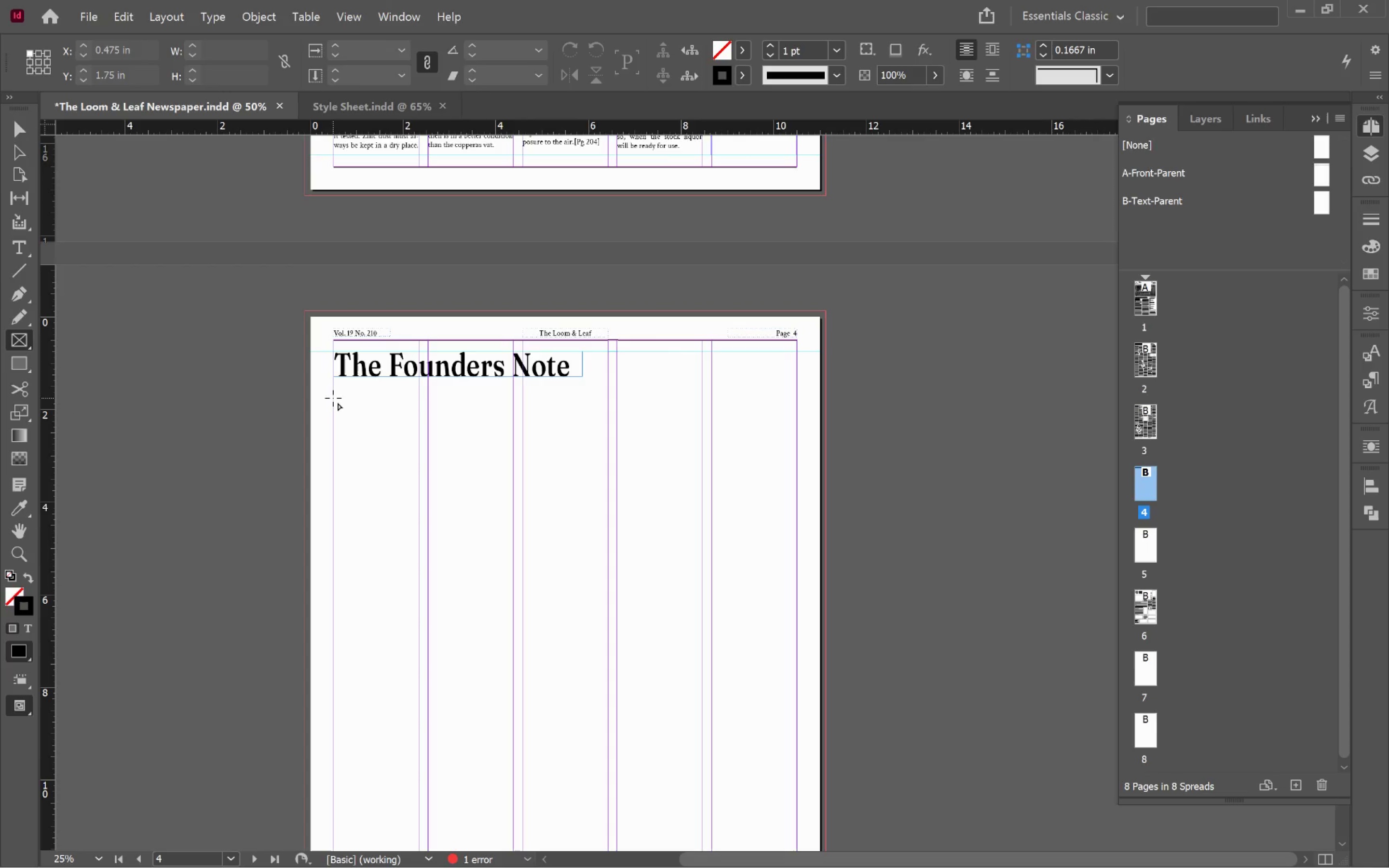 
left_click_drag(start_coordinate=[333, 396], to_coordinate=[608, 652])
 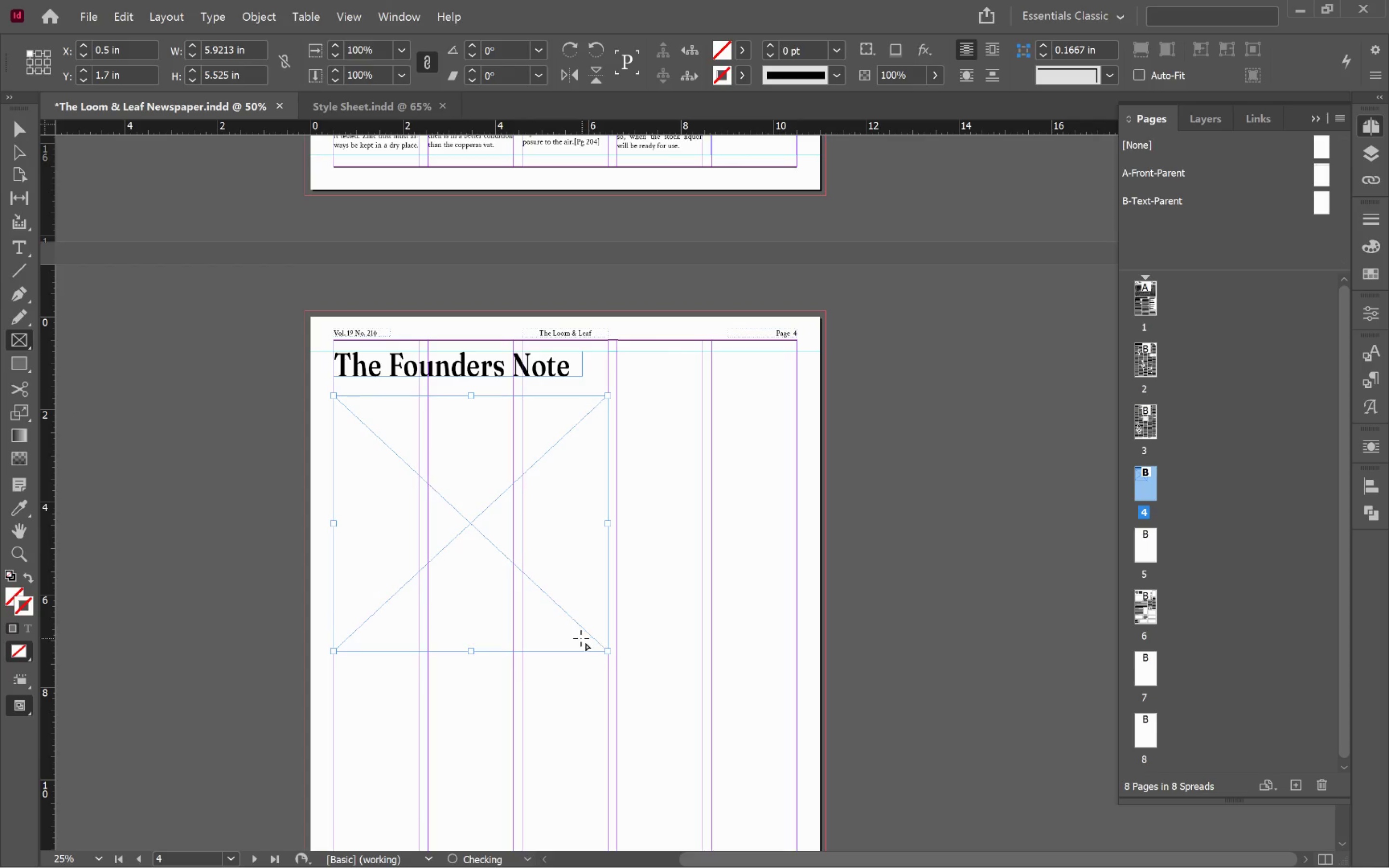 
key(V)
 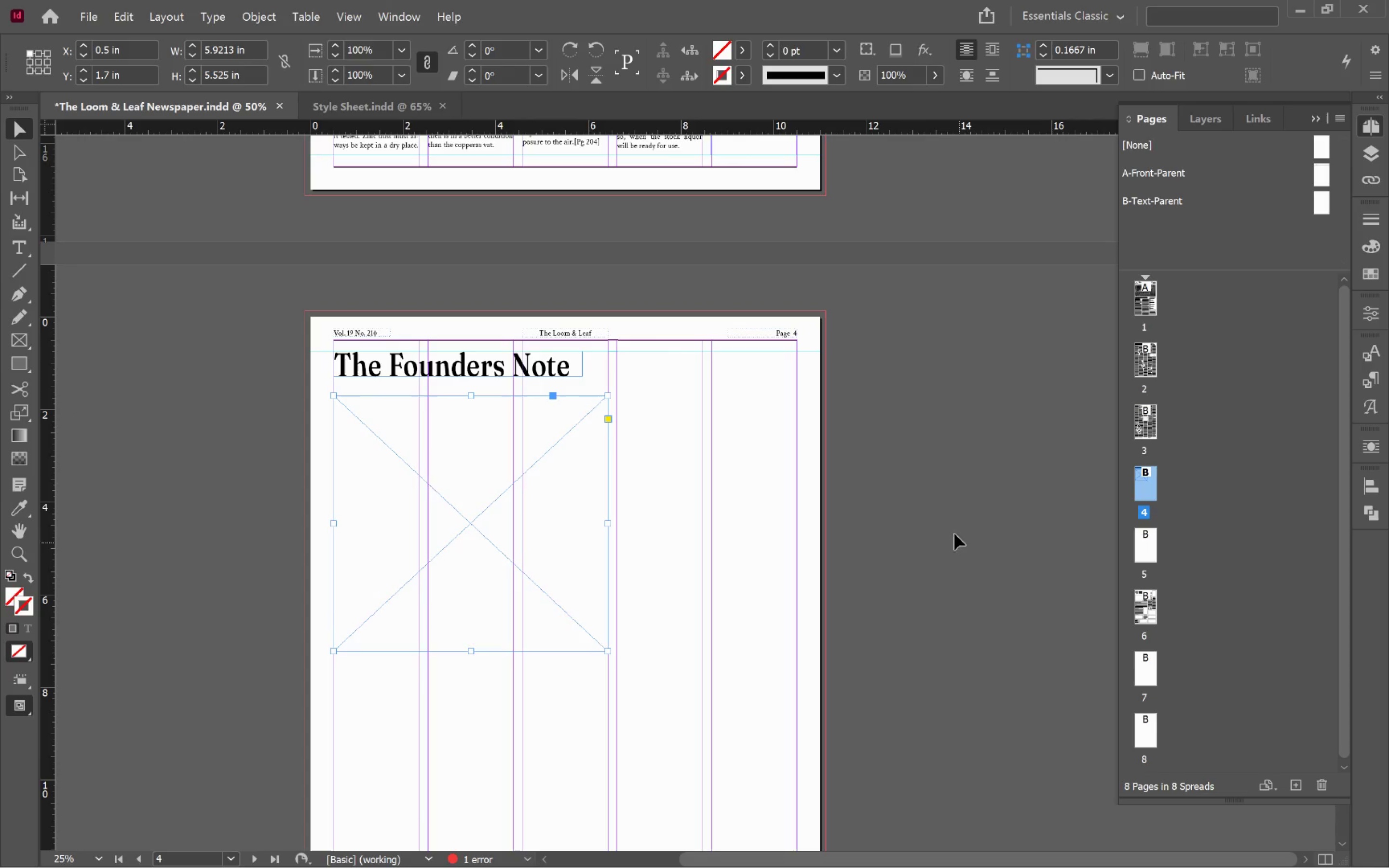 
left_click([912, 513])
 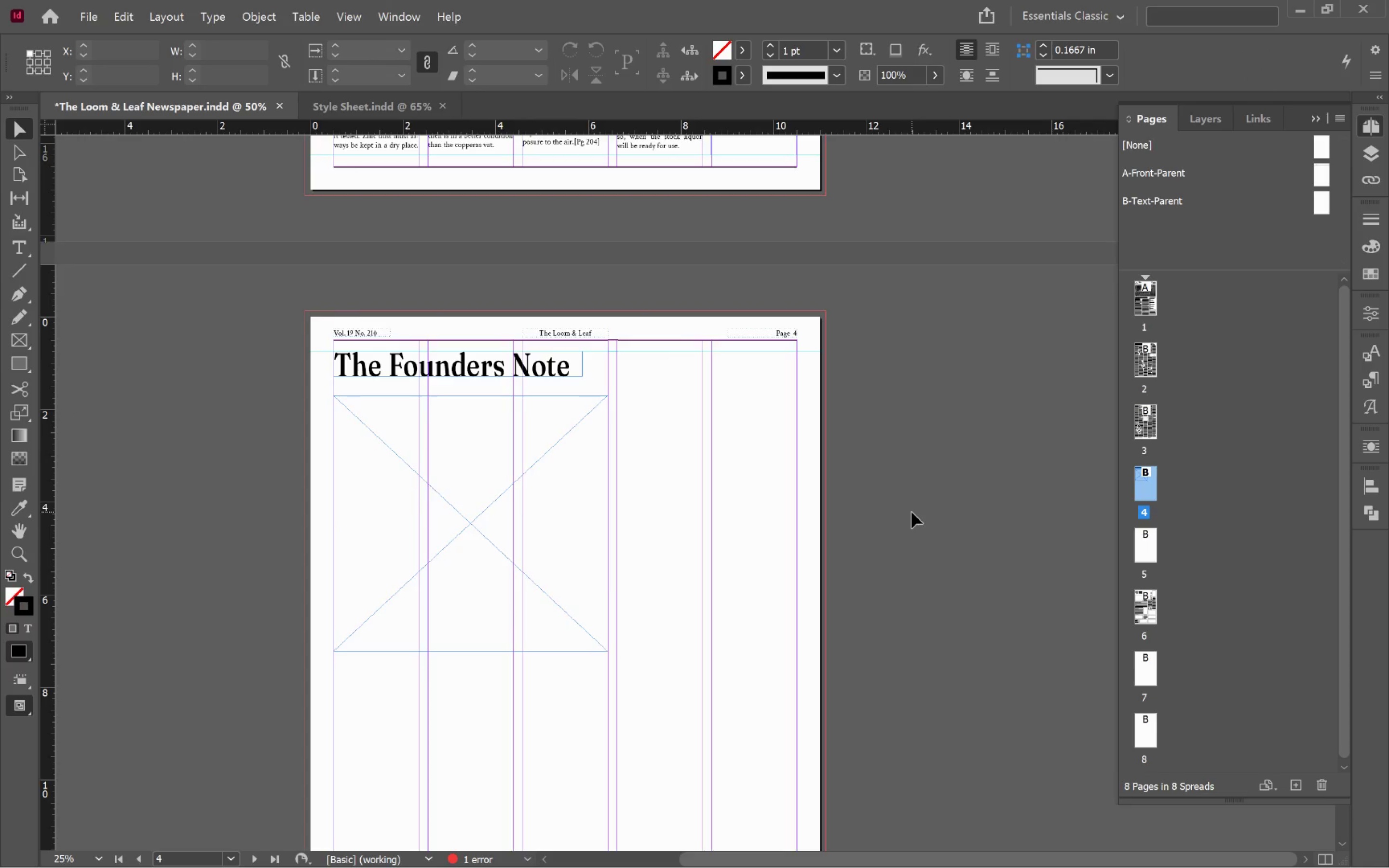 
scroll: coordinate [912, 512], scroll_direction: down, amount: 3.0
 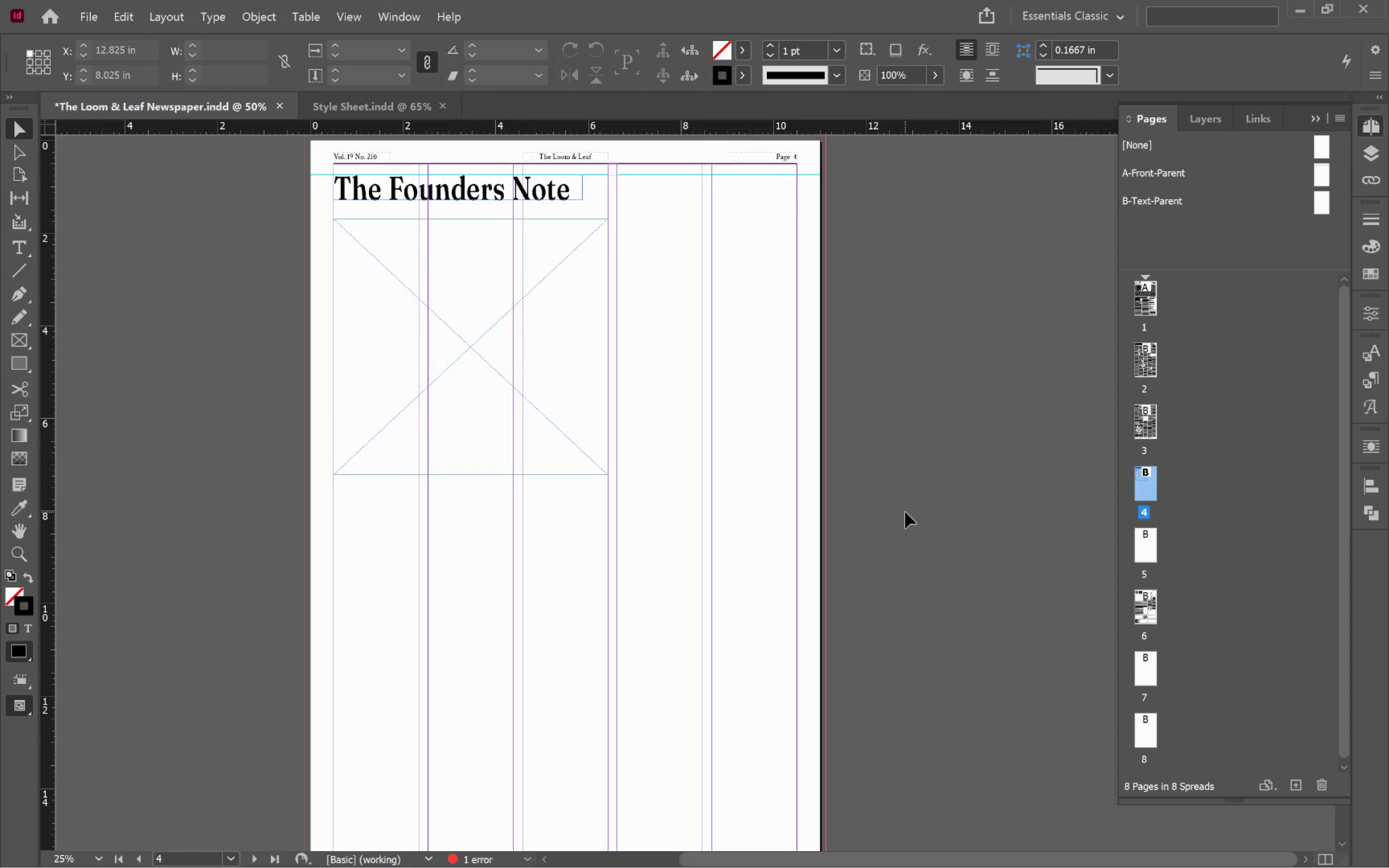 
wait(5.69)
 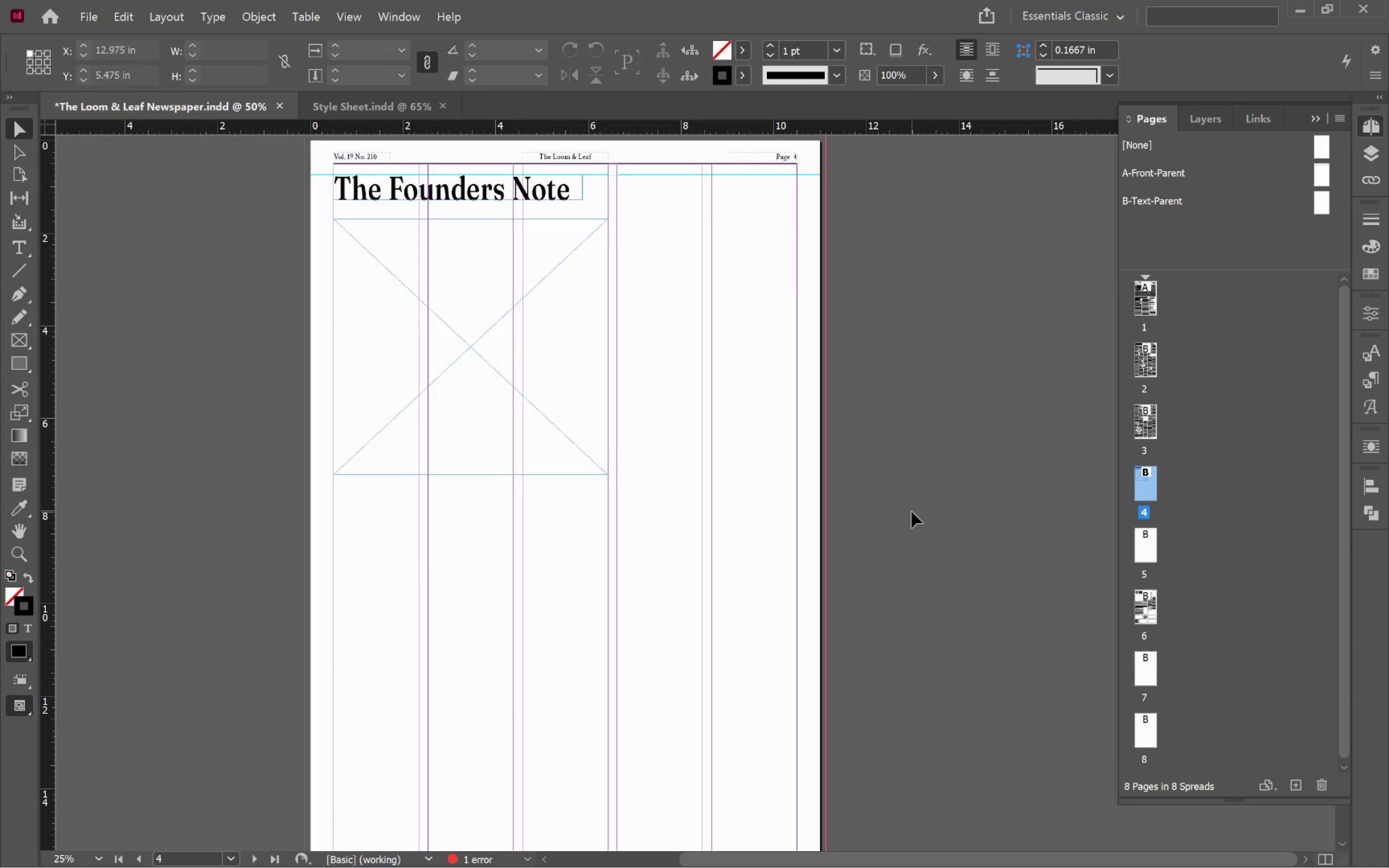 
scroll: coordinate [905, 512], scroll_direction: down, amount: 2.0
 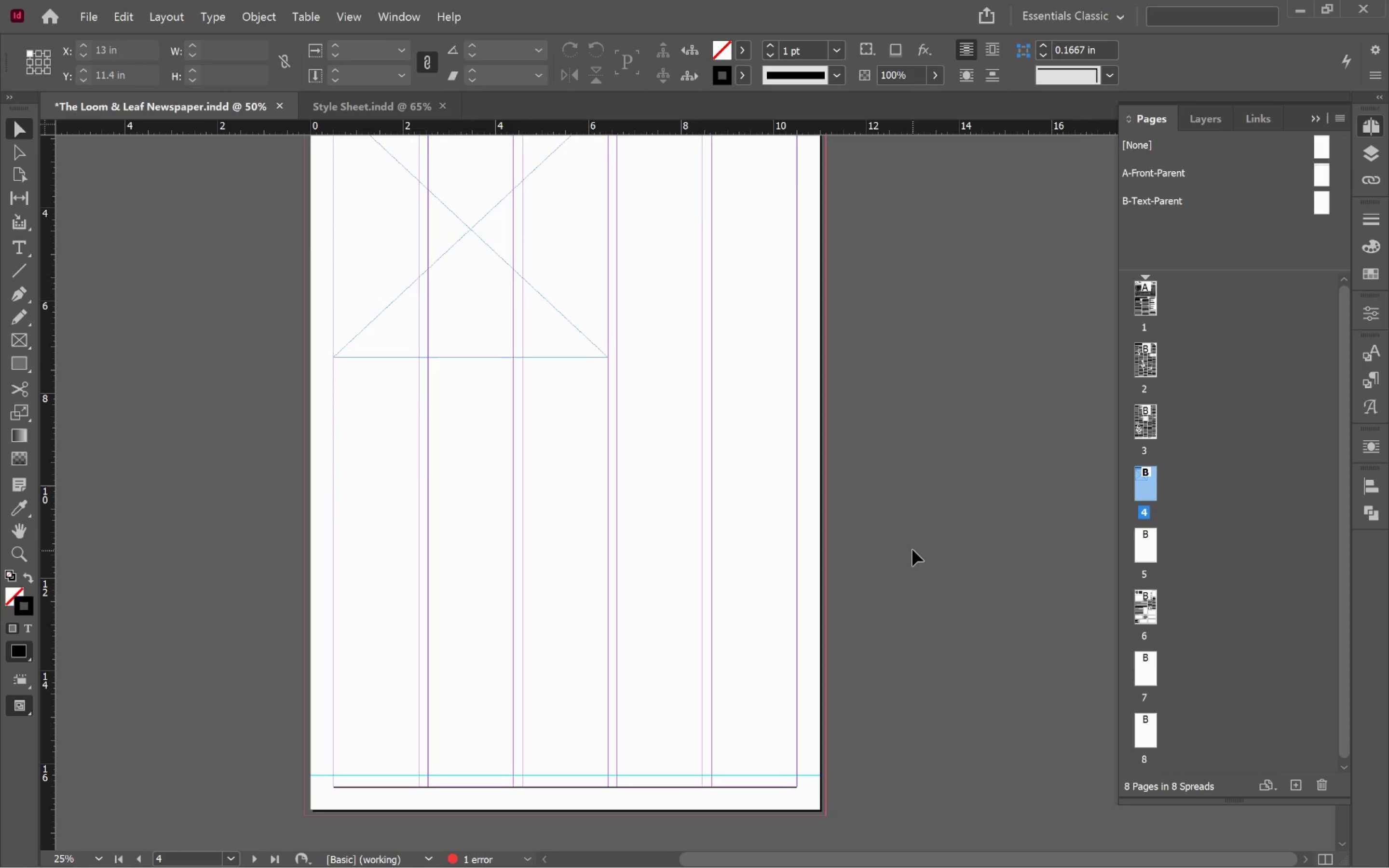 
key(Alt+Tab)
 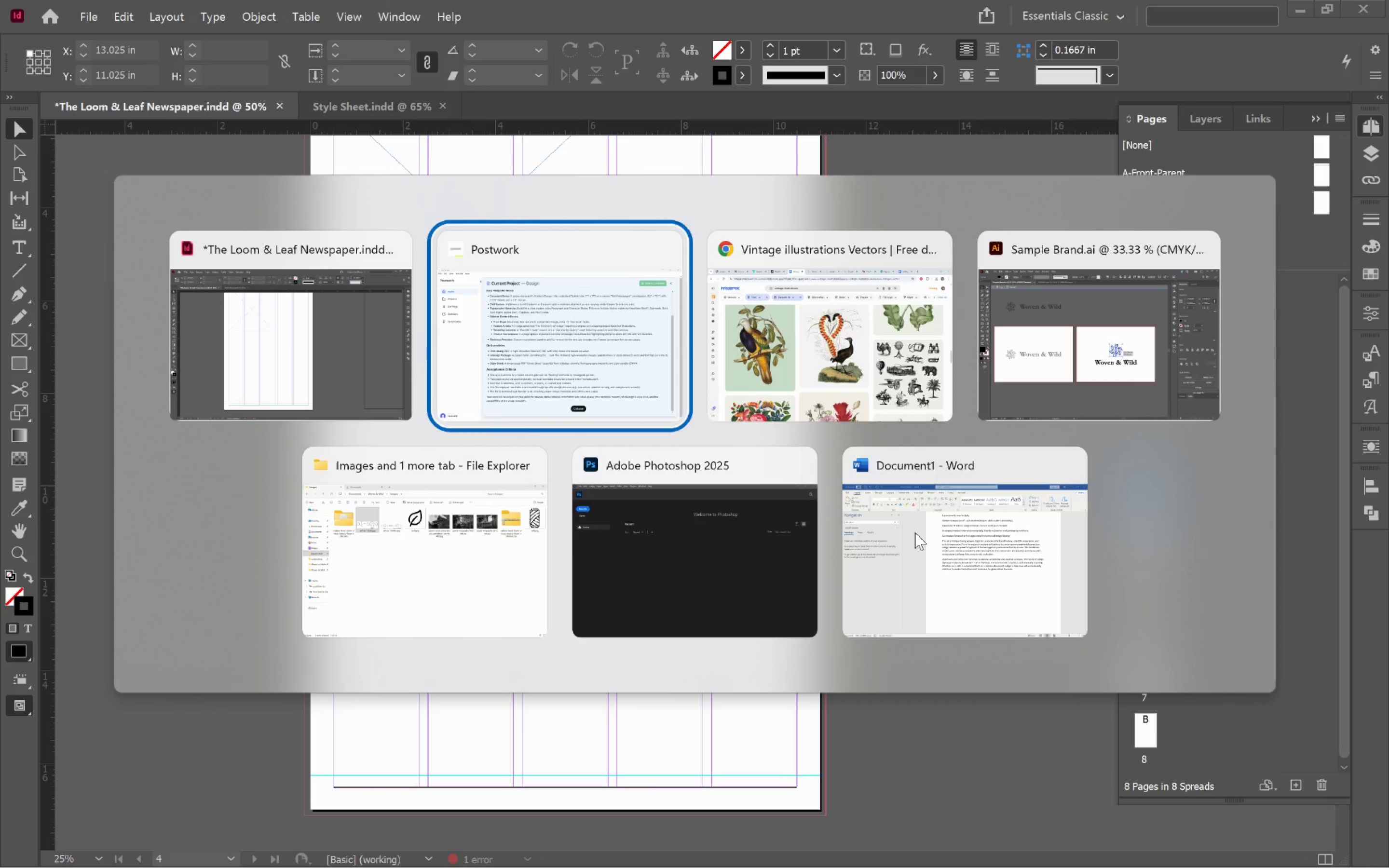 
key(Alt+Tab)
 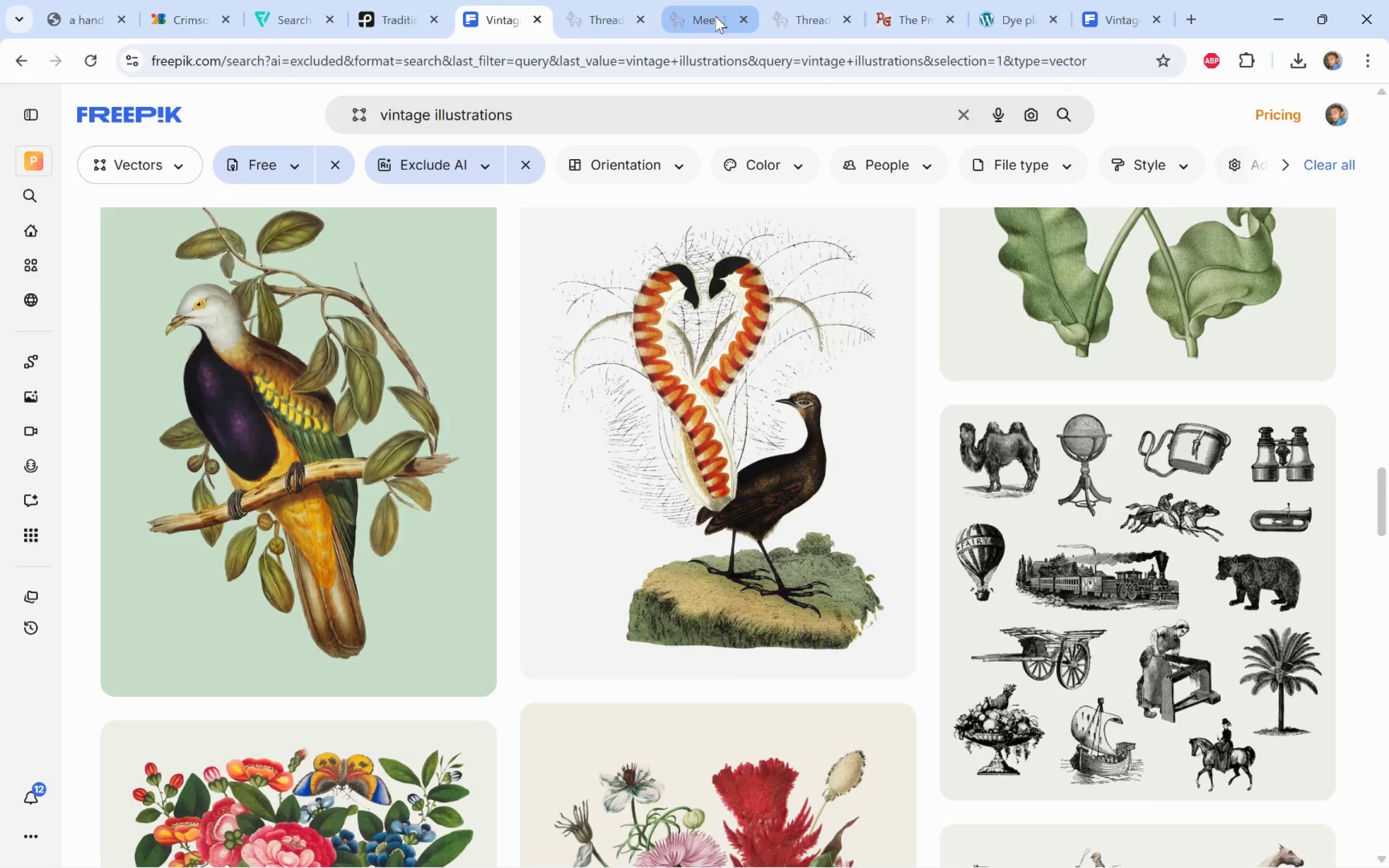 
wait(5.48)
 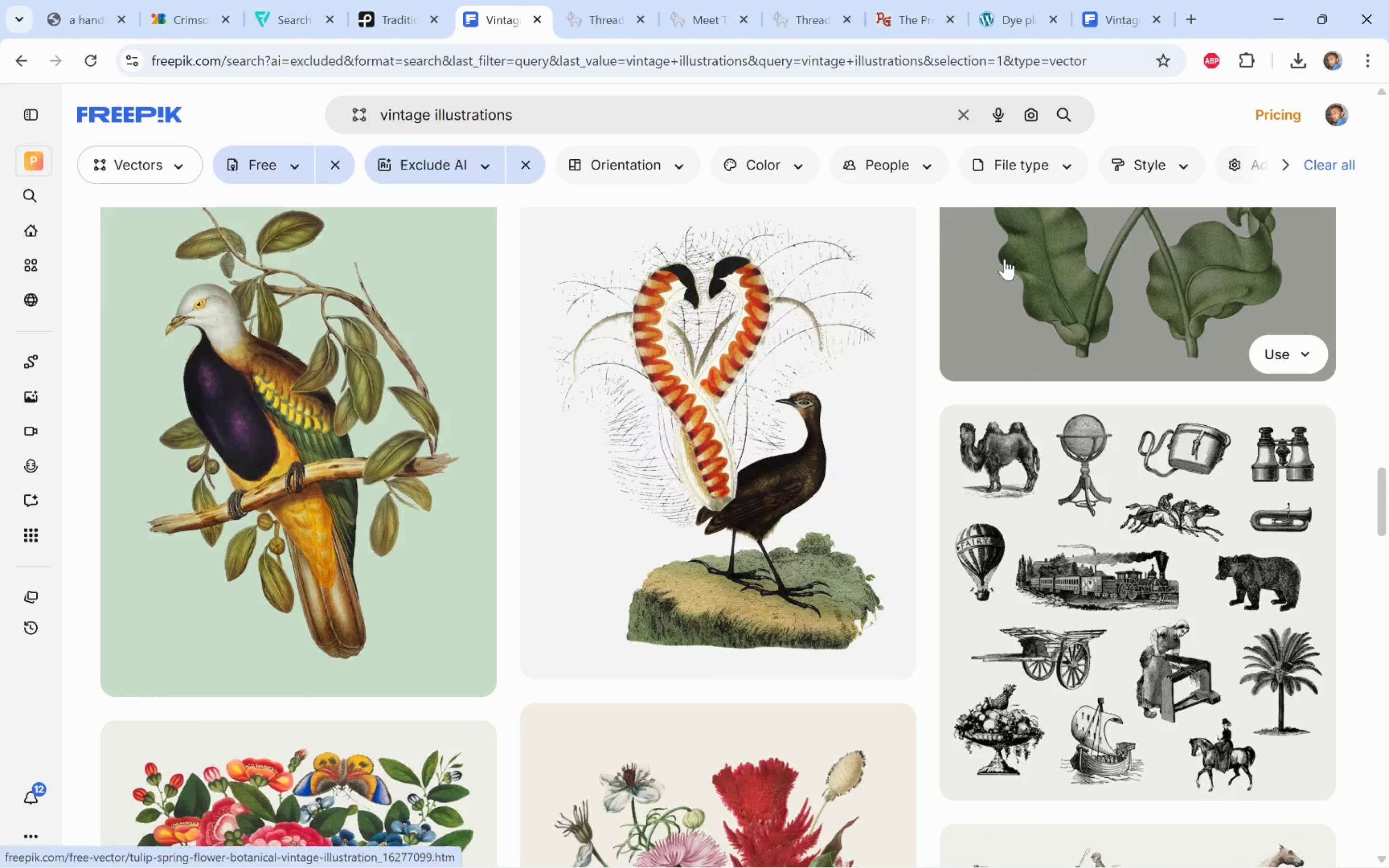 
left_click([1185, 18])
 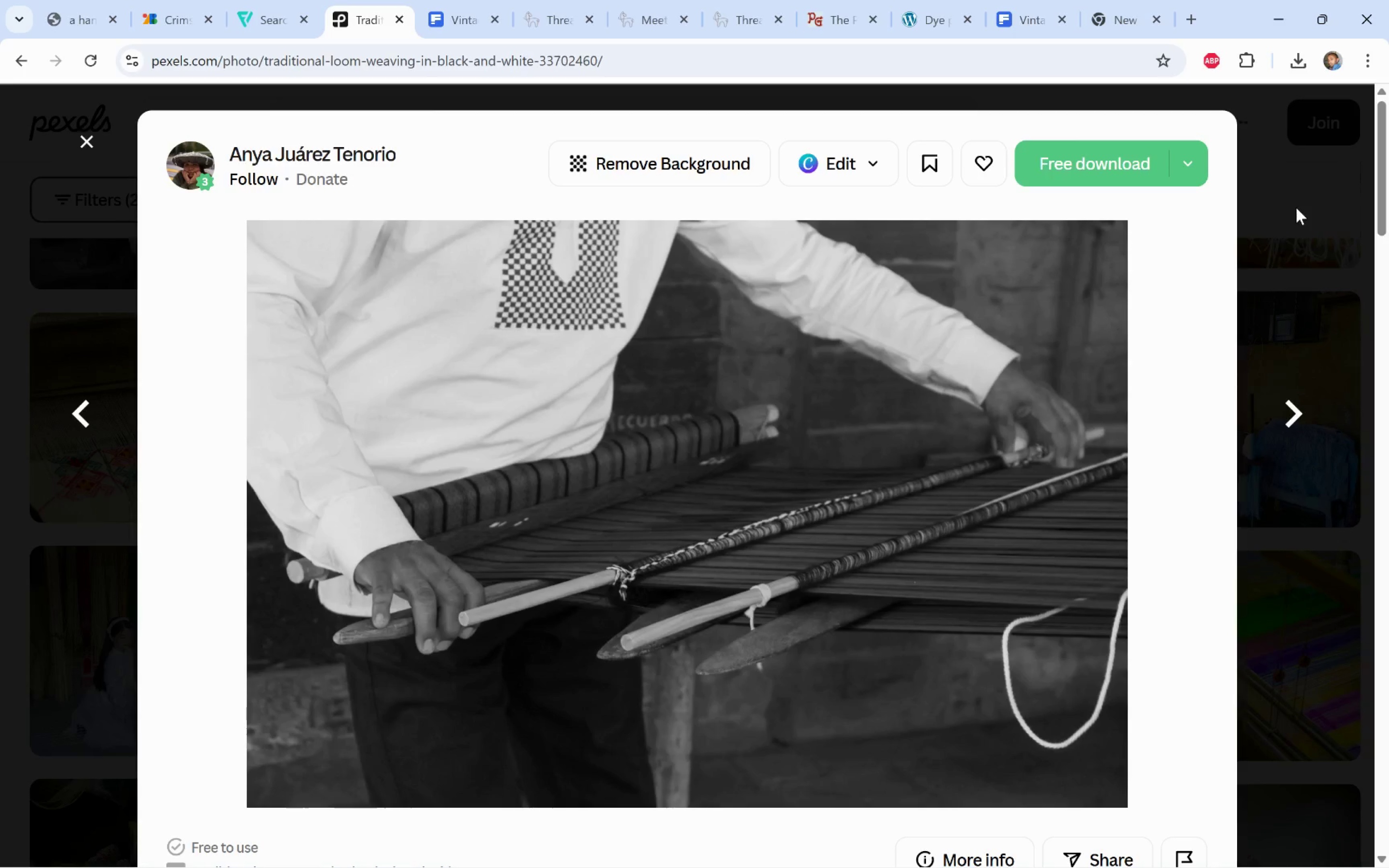 
left_click_drag(start_coordinate=[456, 123], to_coordinate=[194, 122])
 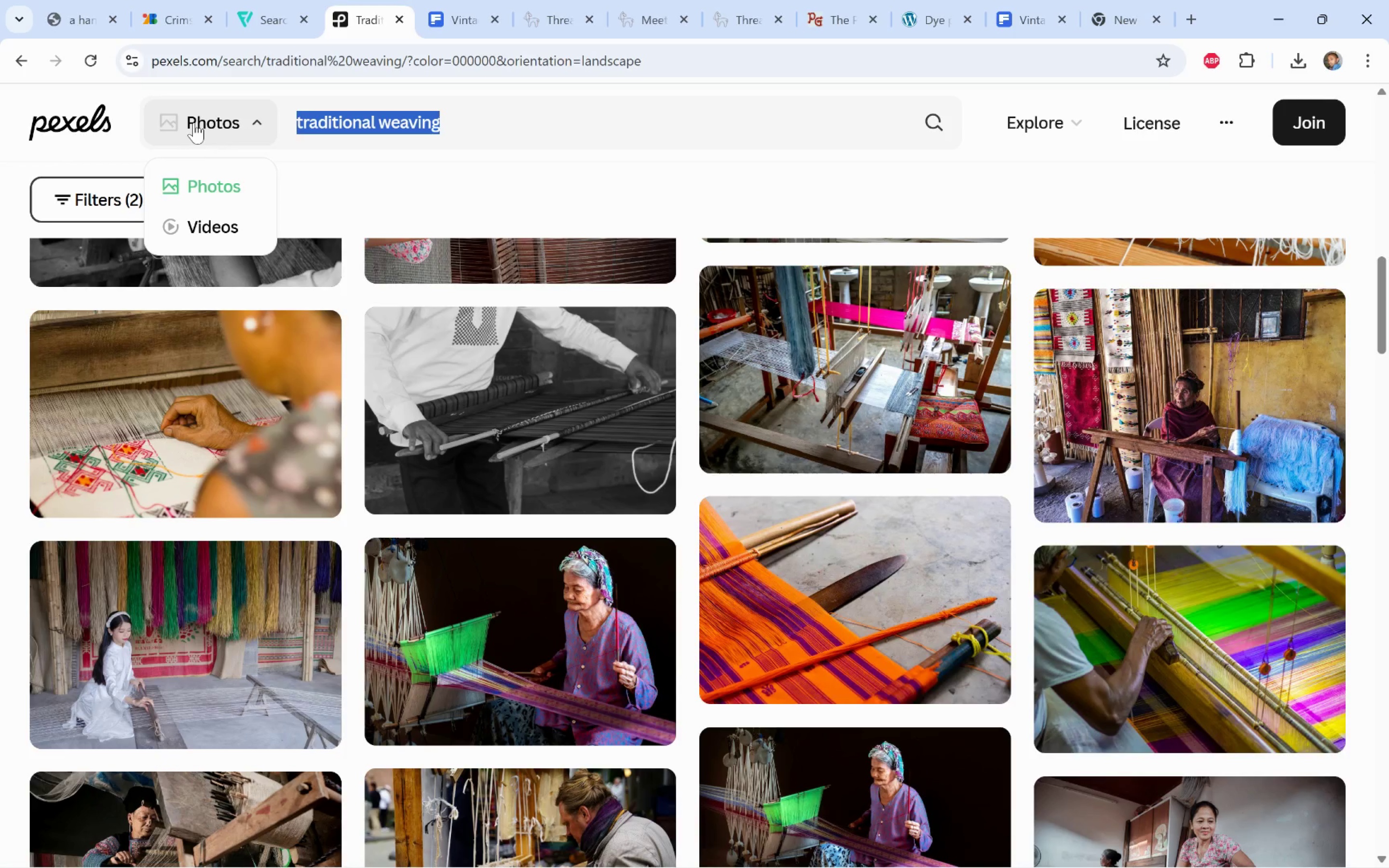 
type(headshot)
 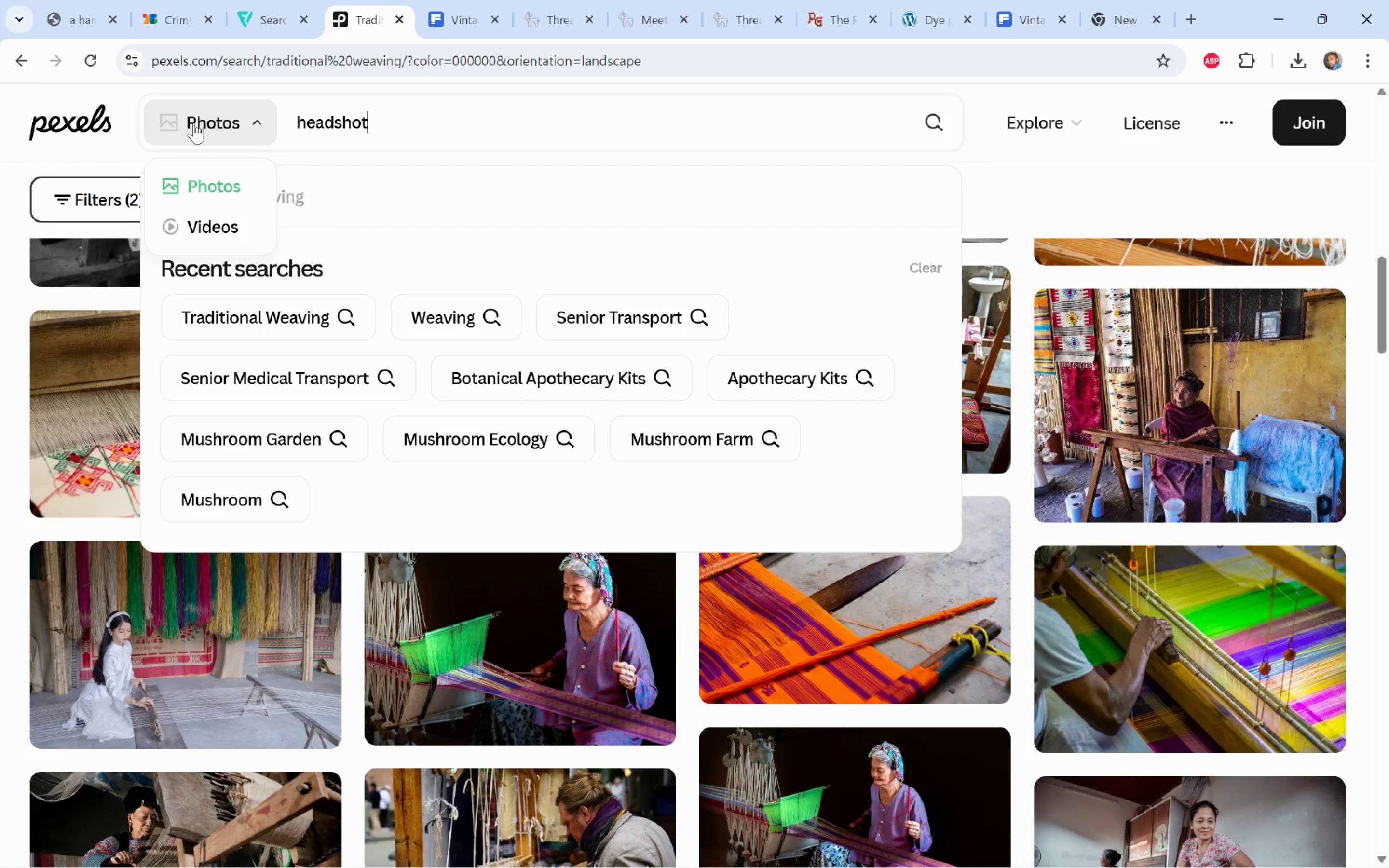 
key(Enter)
 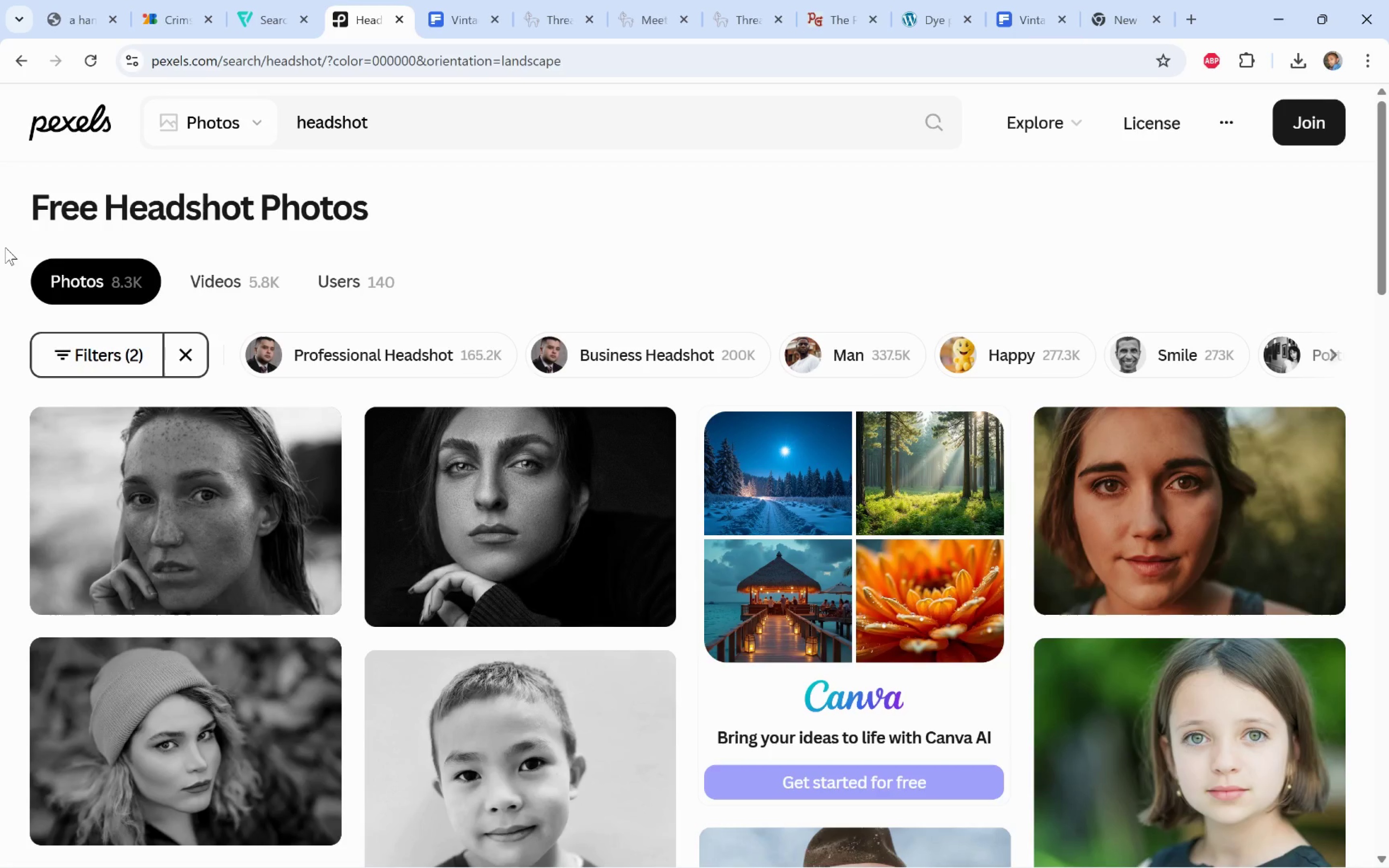 
wait(9.86)
 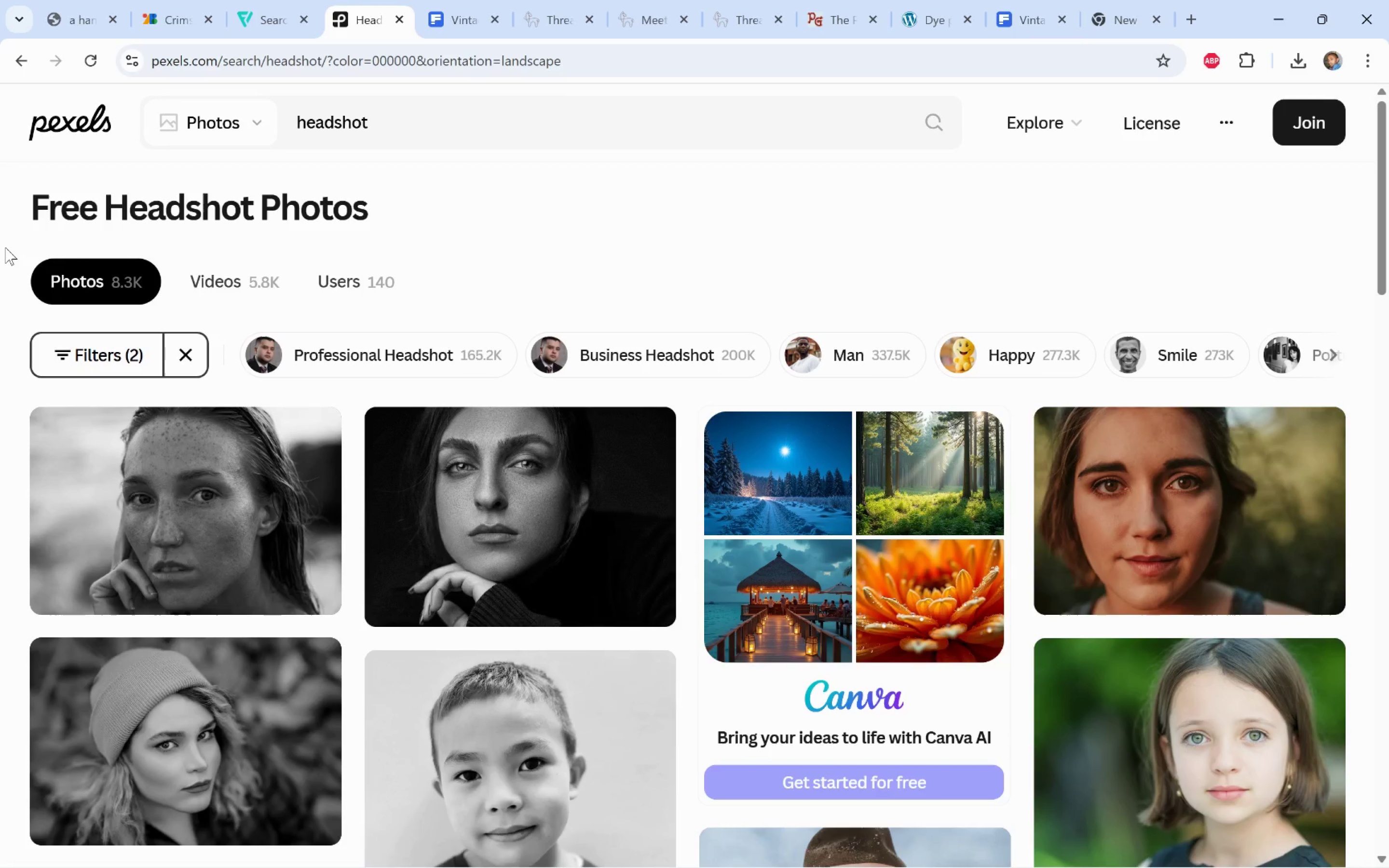 
scroll: coordinate [4, 423], scroll_direction: down, amount: 10.0
 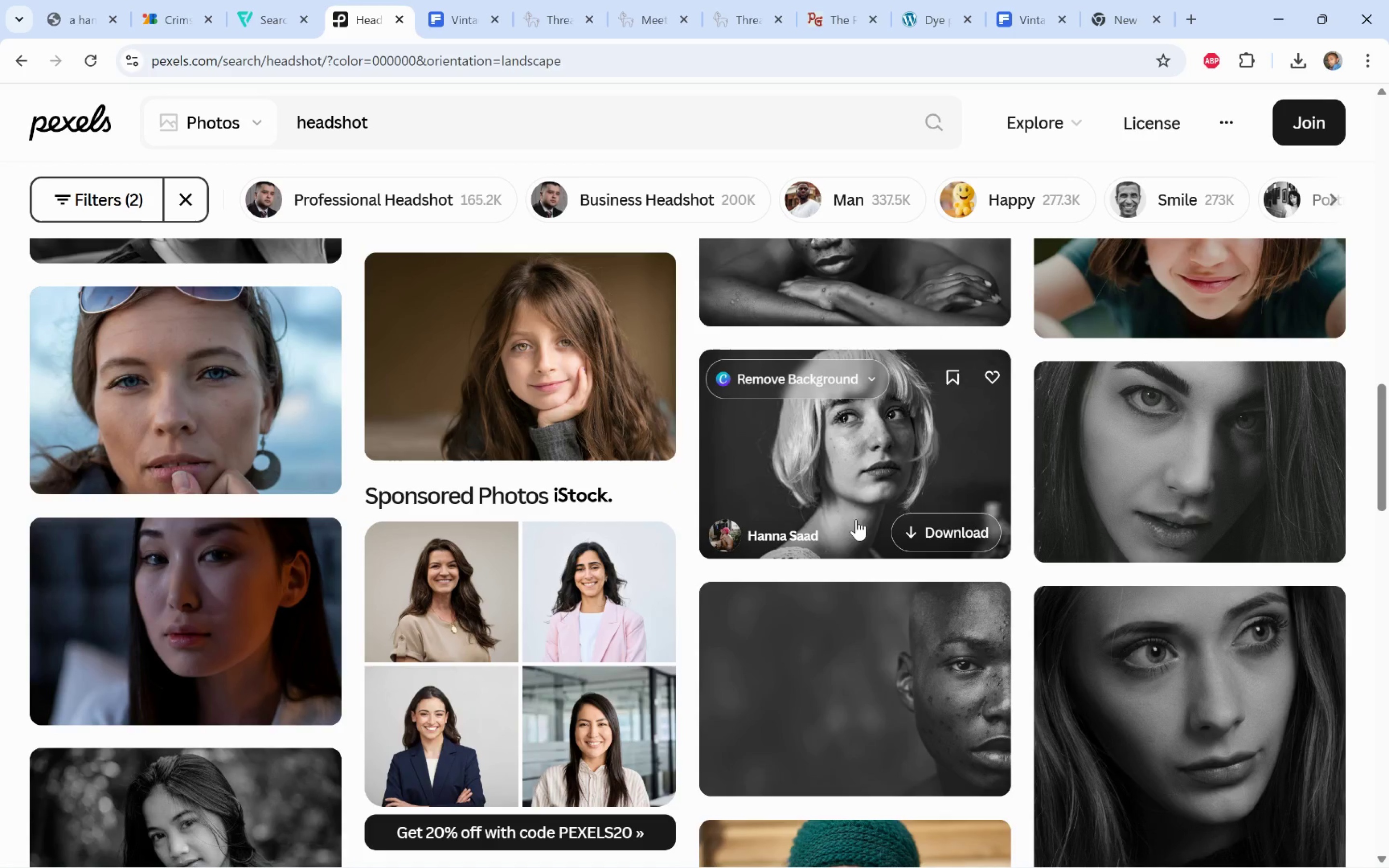 
left_click([862, 446])
 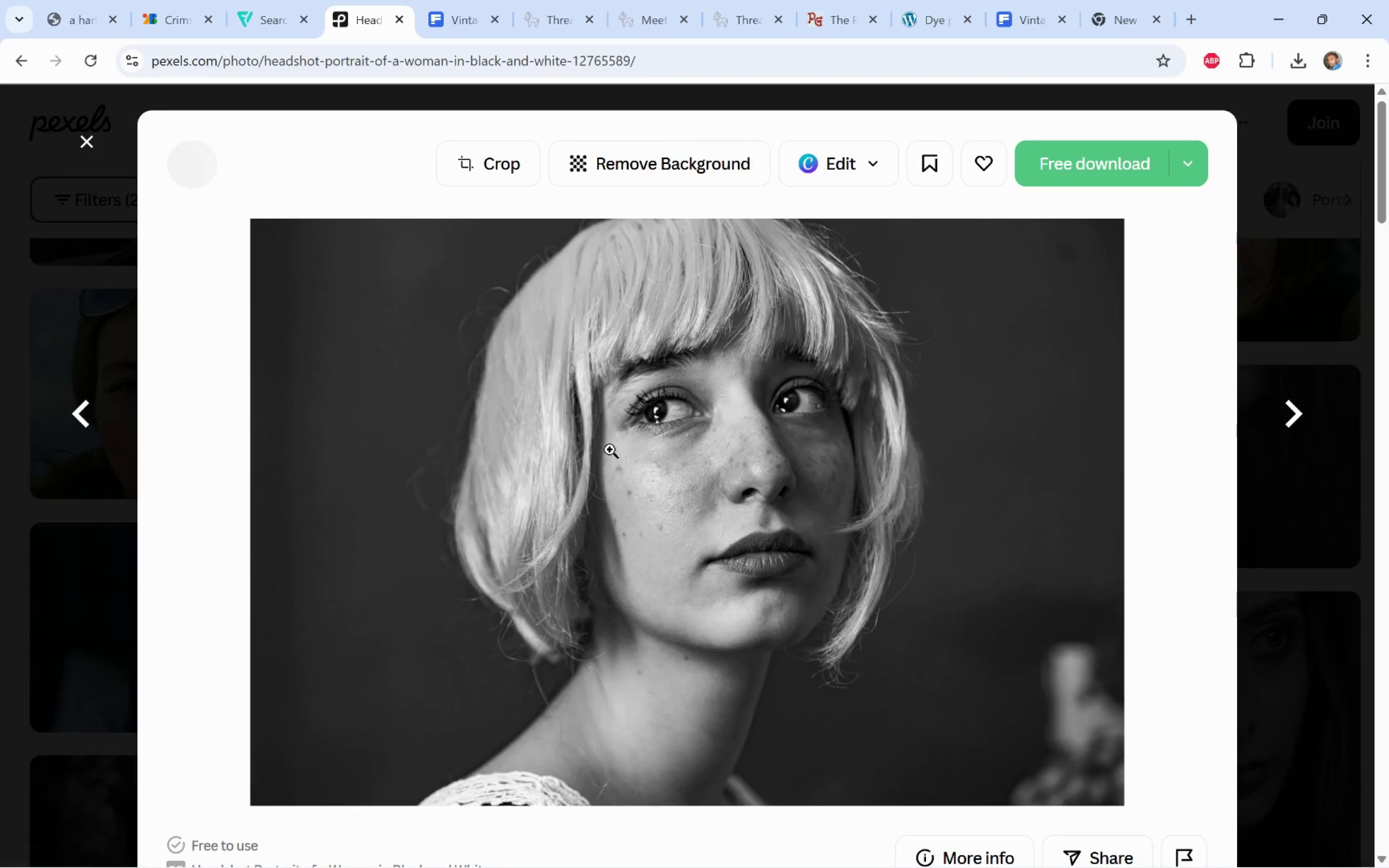 
scroll: coordinate [972, 534], scroll_direction: down, amount: 18.0
 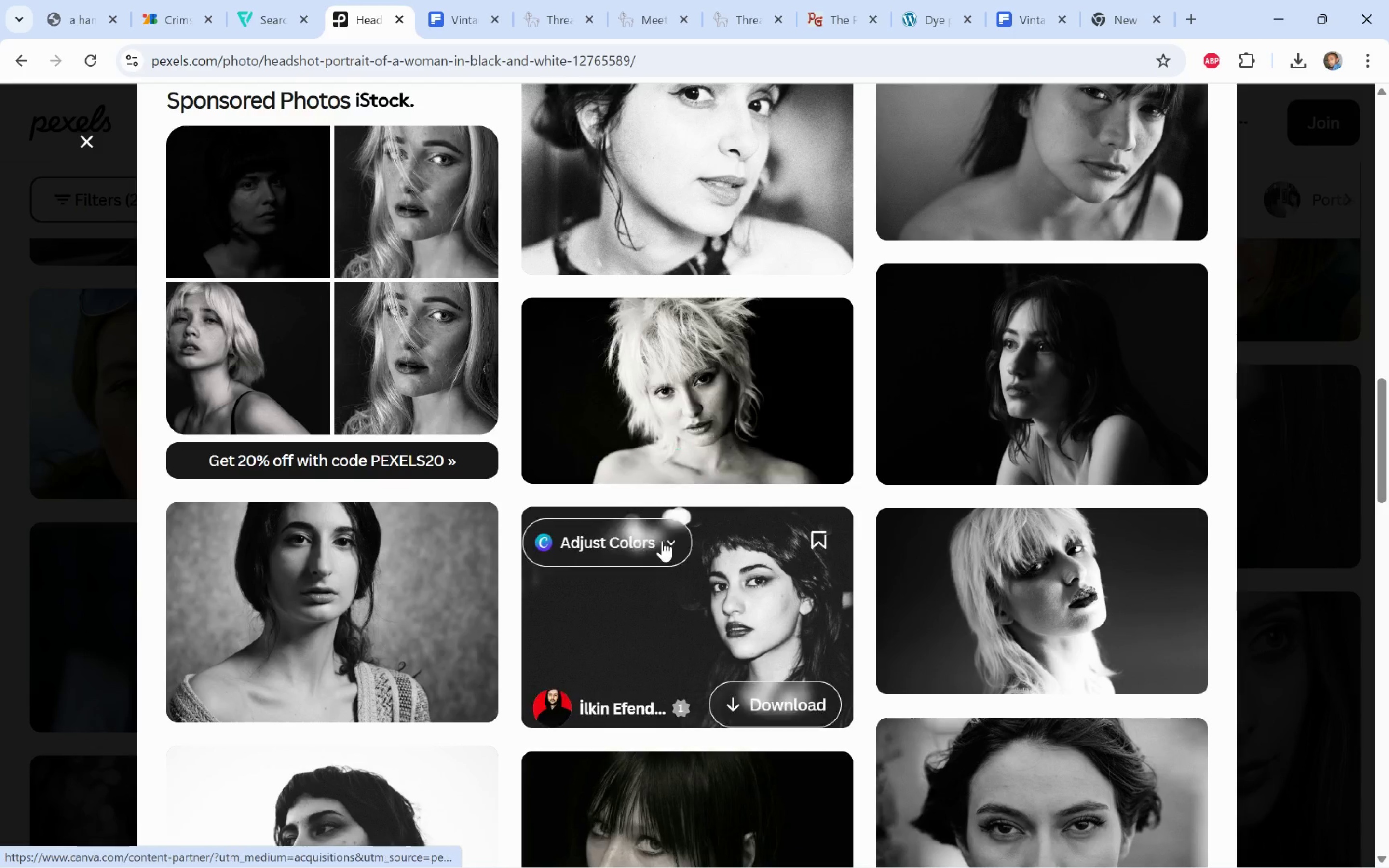 
scroll: coordinate [640, 548], scroll_direction: up, amount: 21.0
 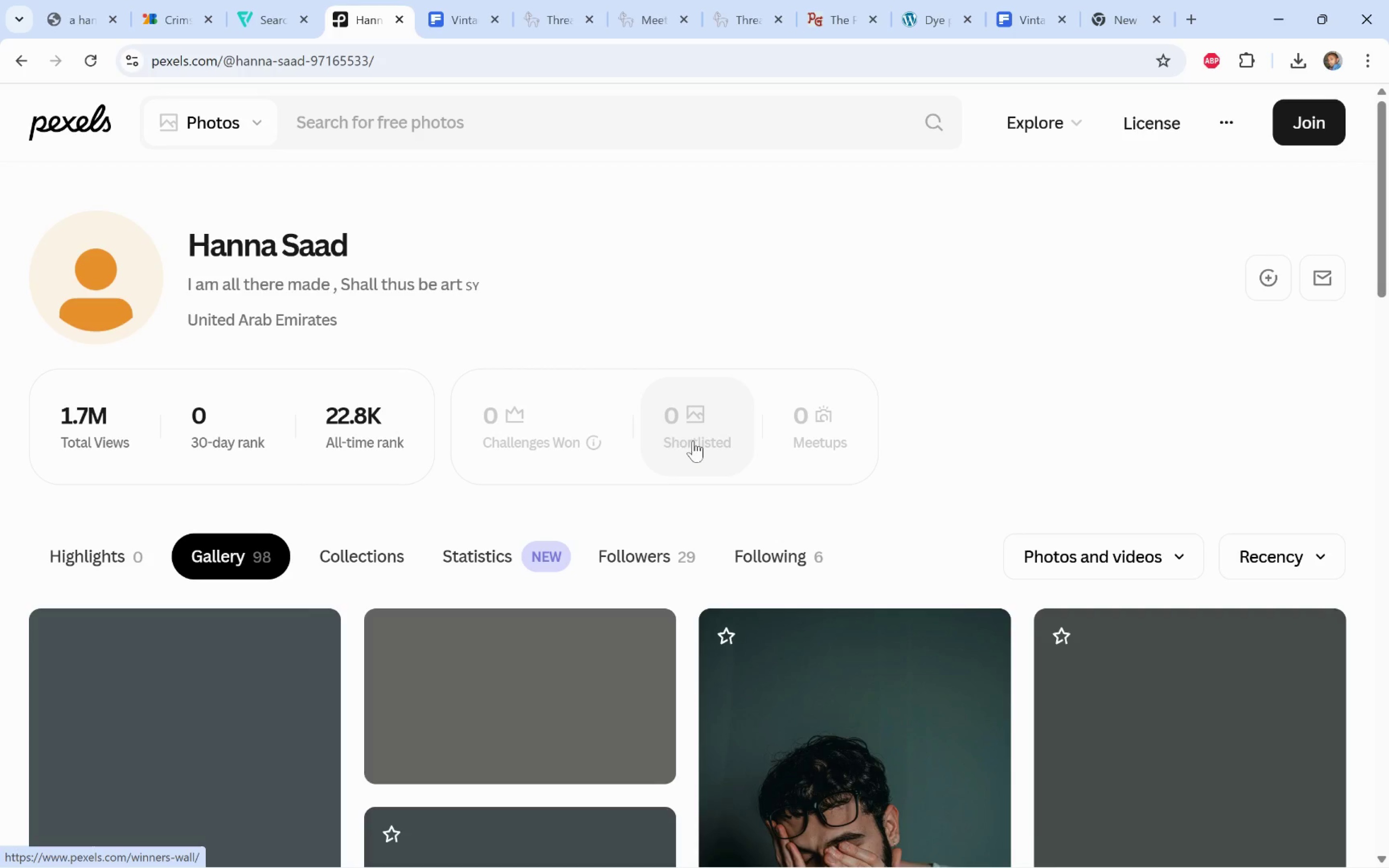 
scroll: coordinate [1344, 512], scroll_direction: down, amount: 32.0
 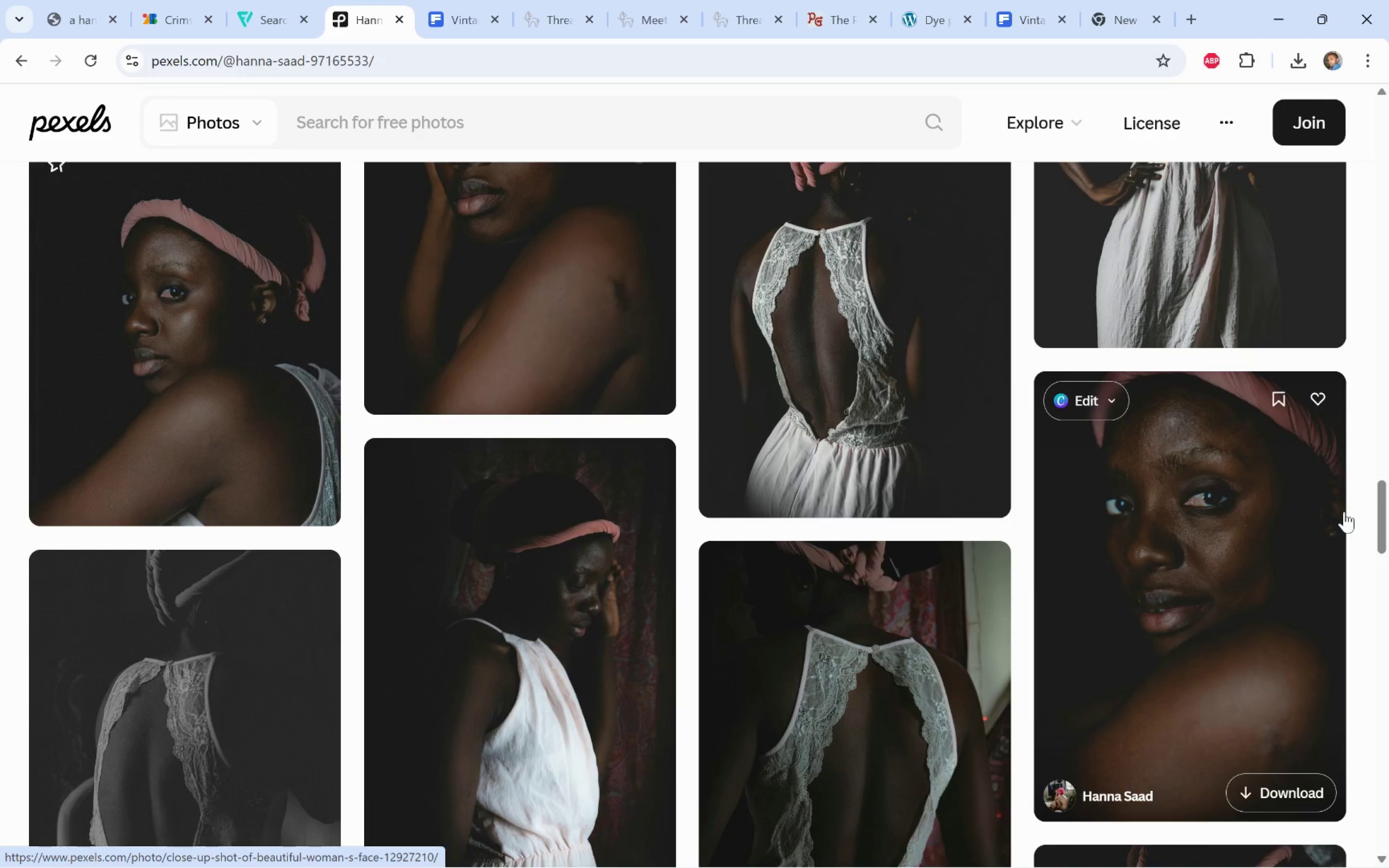 
scroll: coordinate [1375, 472], scroll_direction: down, amount: 31.0
 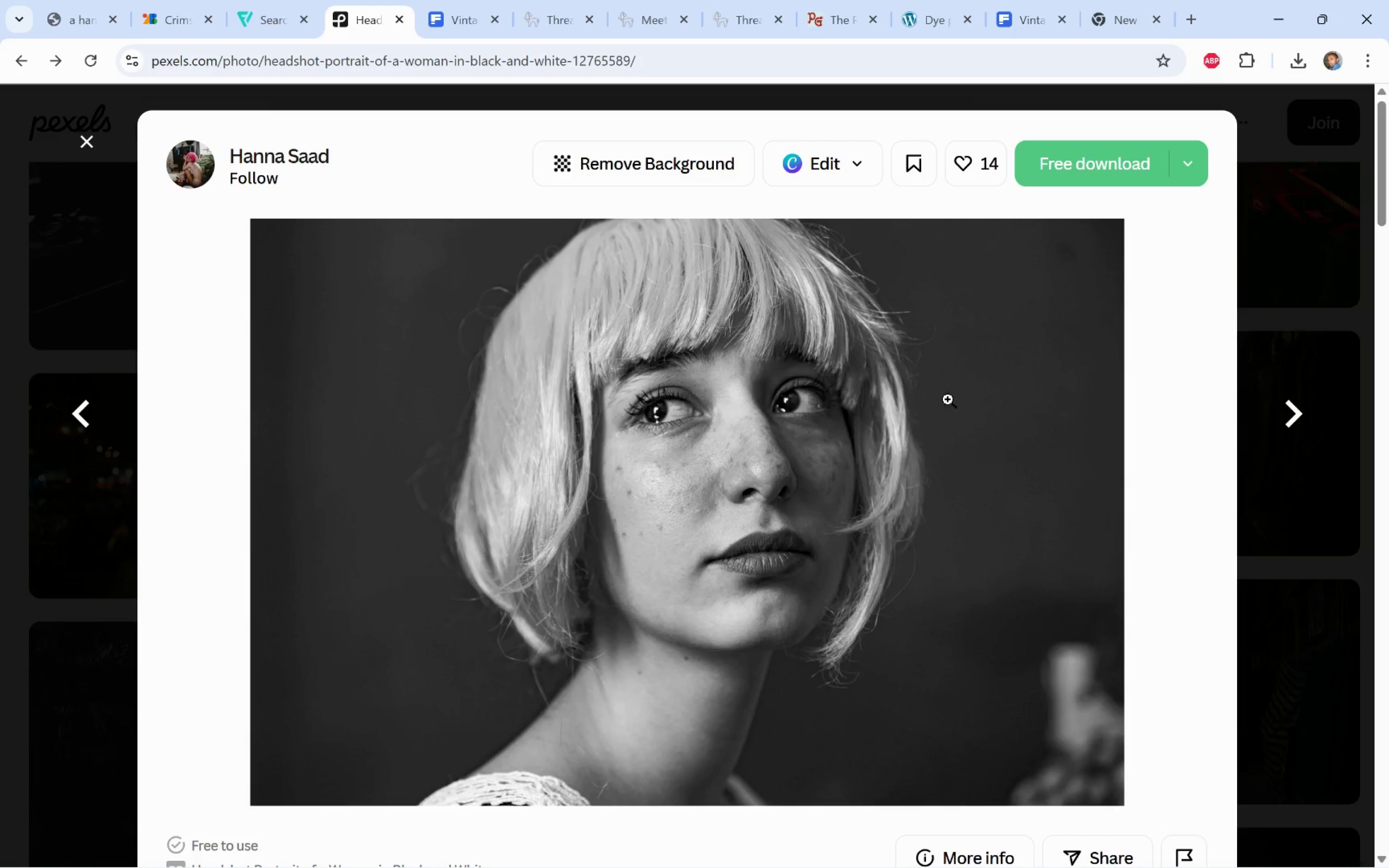 
left_click([62, 227])
 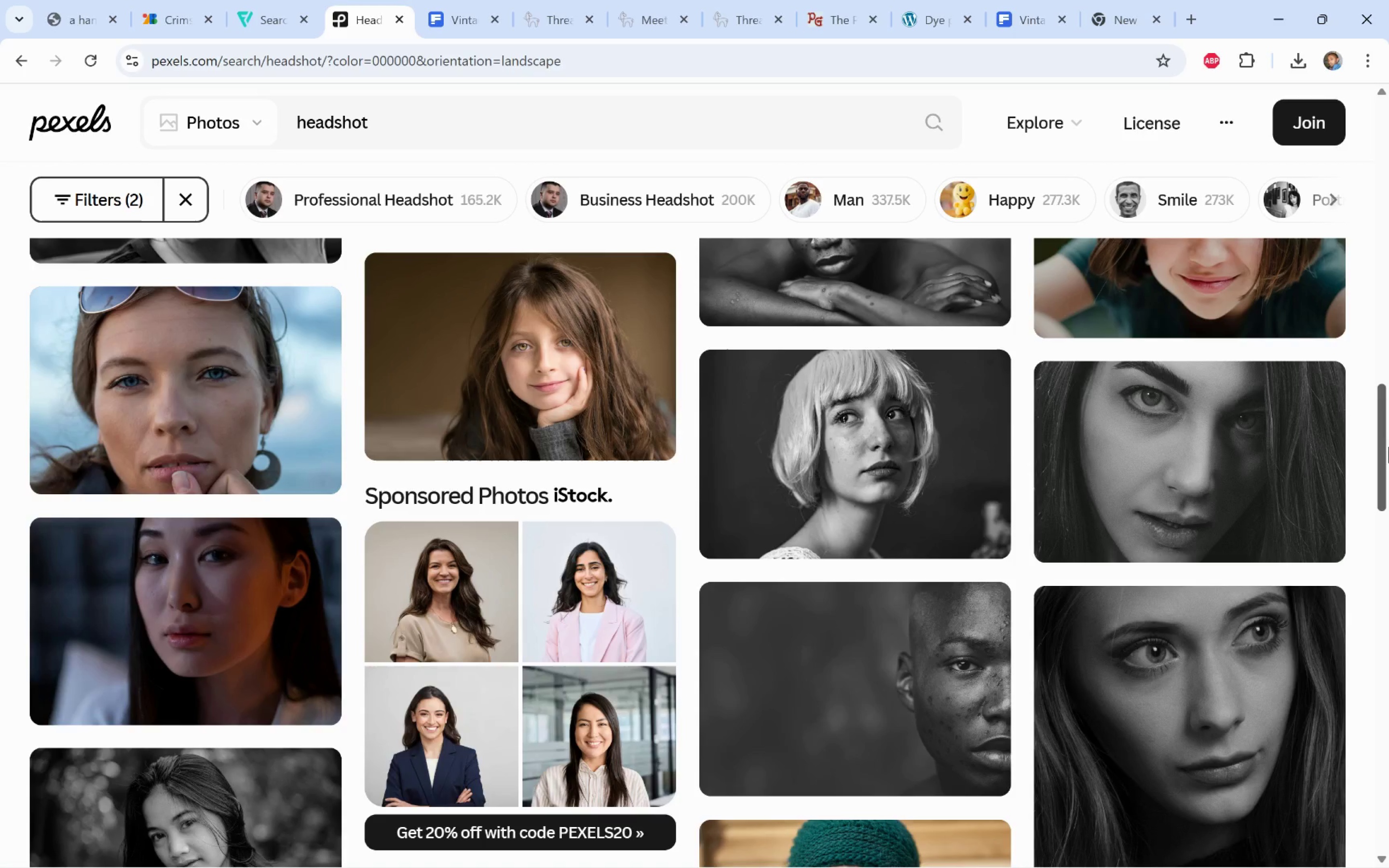 
scroll: coordinate [1354, 451], scroll_direction: down, amount: 12.0
 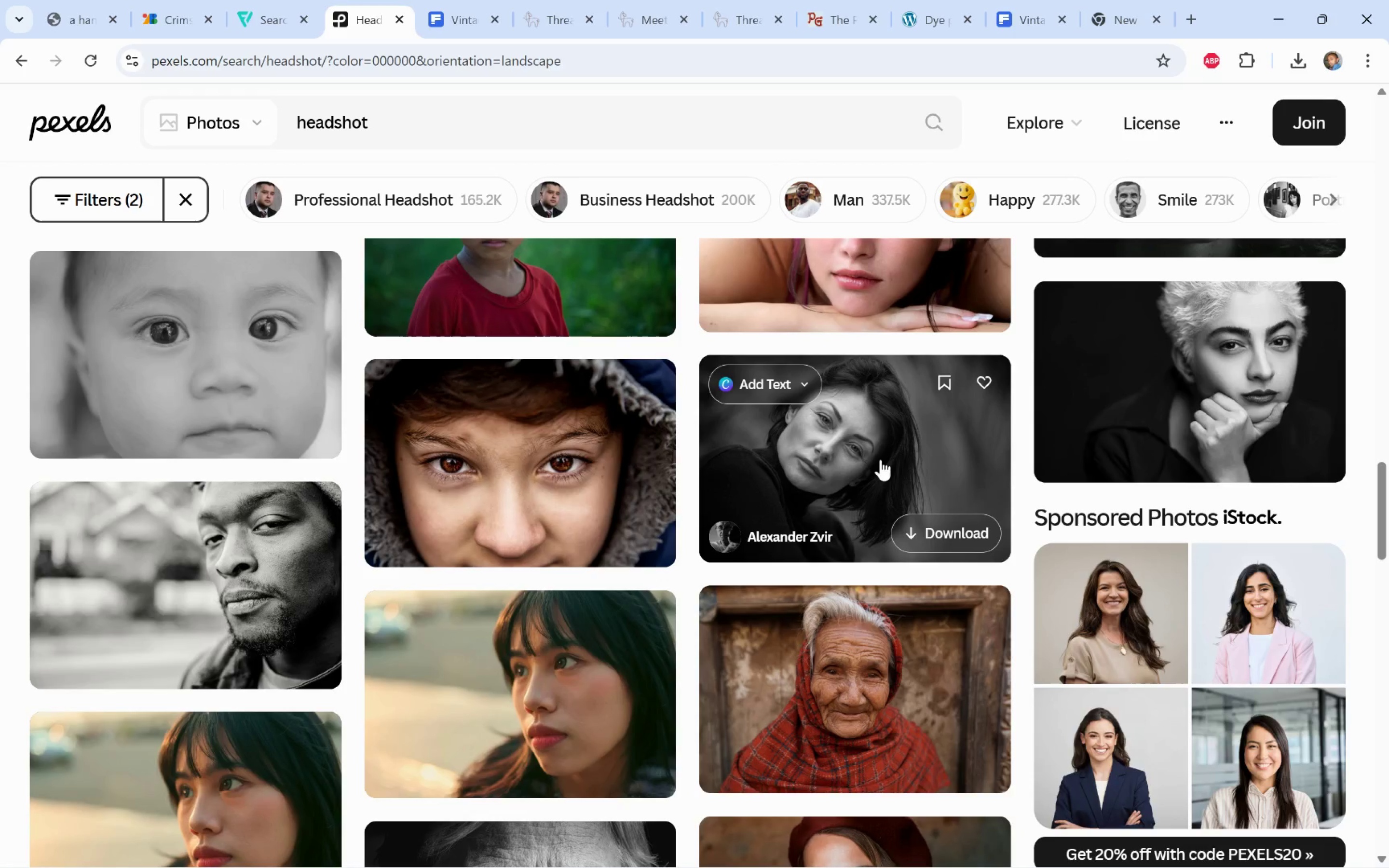 
left_click([885, 458])
 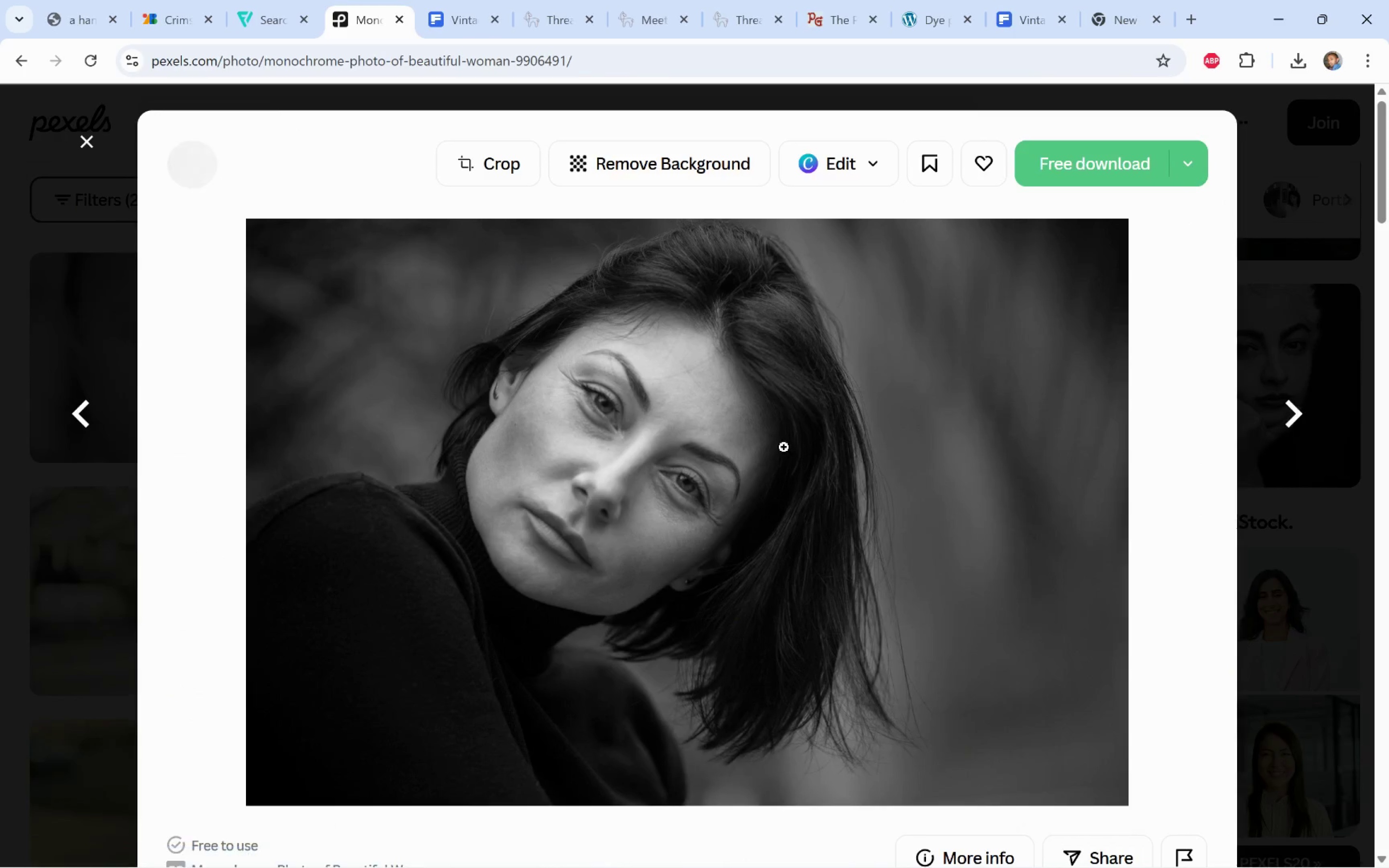 
scroll: coordinate [787, 443], scroll_direction: down, amount: 16.0
 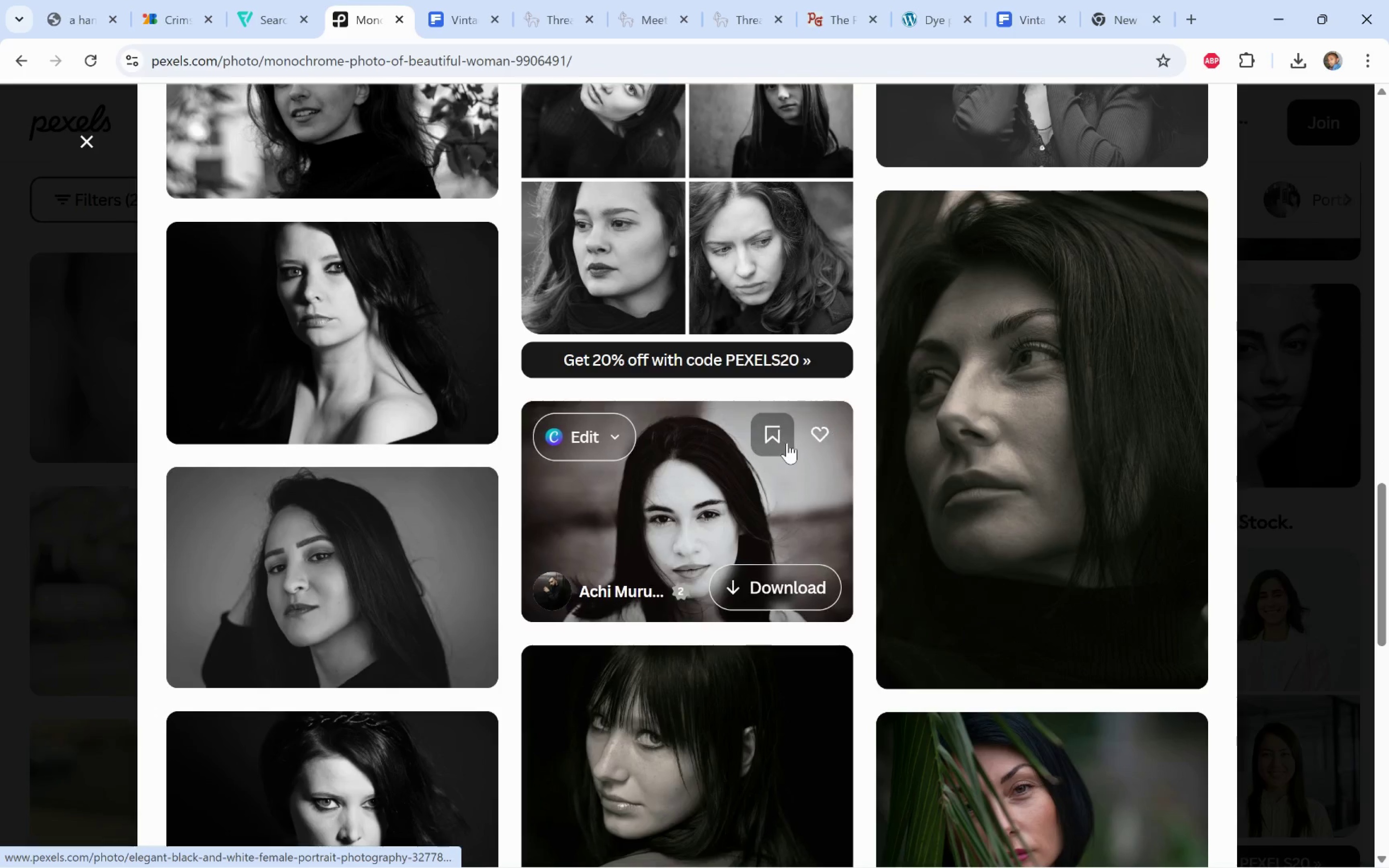 
scroll: coordinate [787, 442], scroll_direction: up, amount: 19.0
 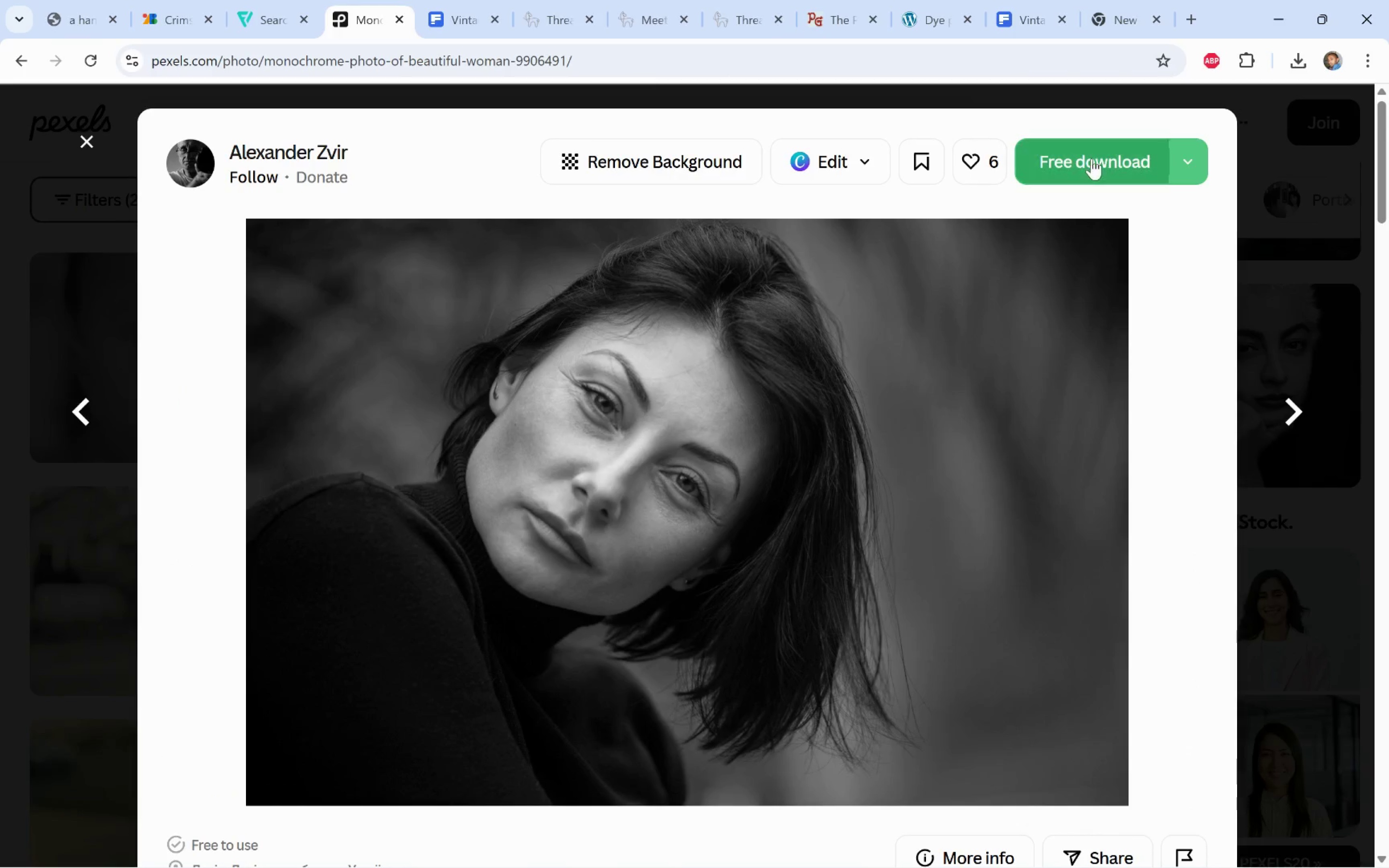 
left_click([1091, 159])
 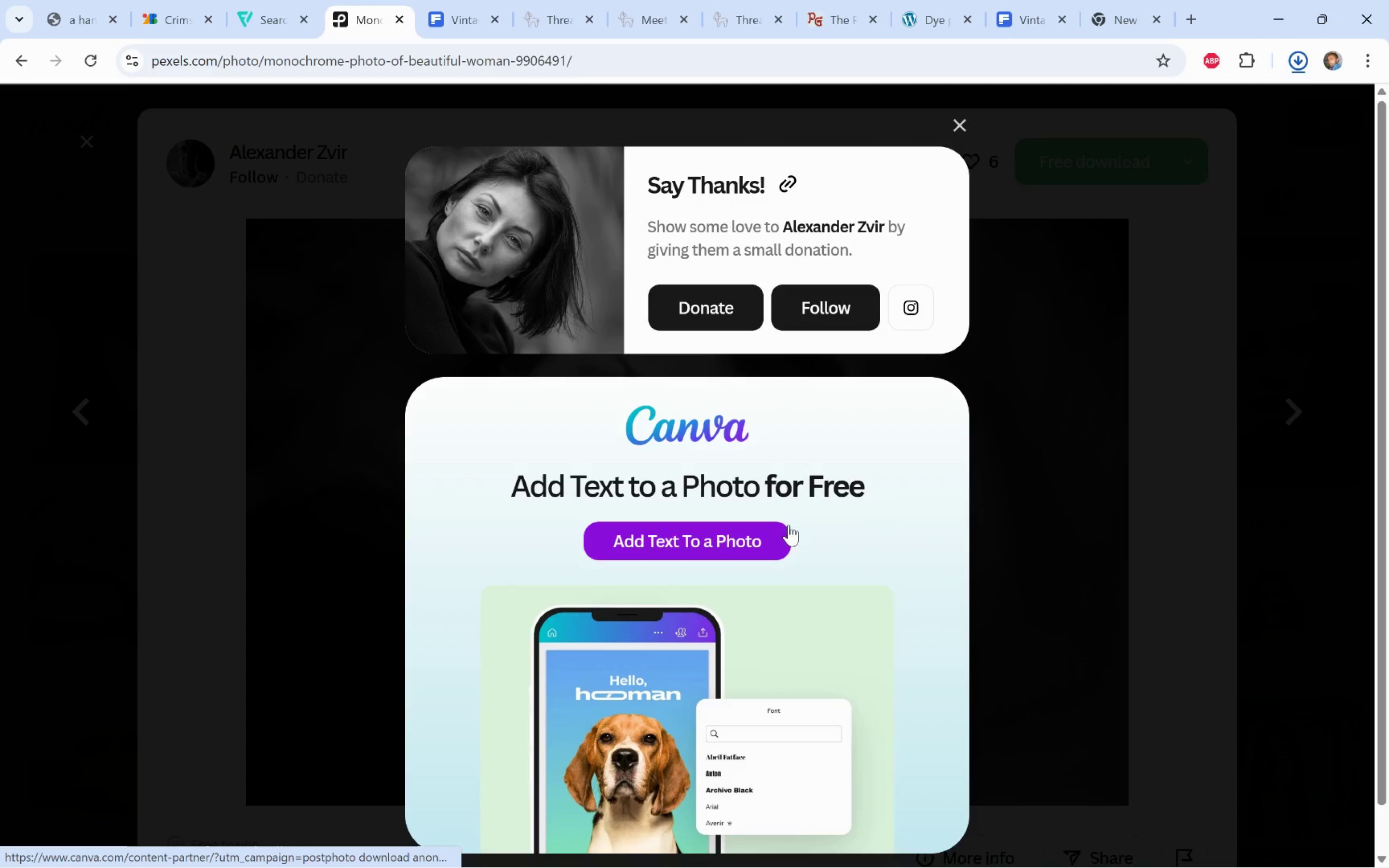 
left_click([1041, 468])
 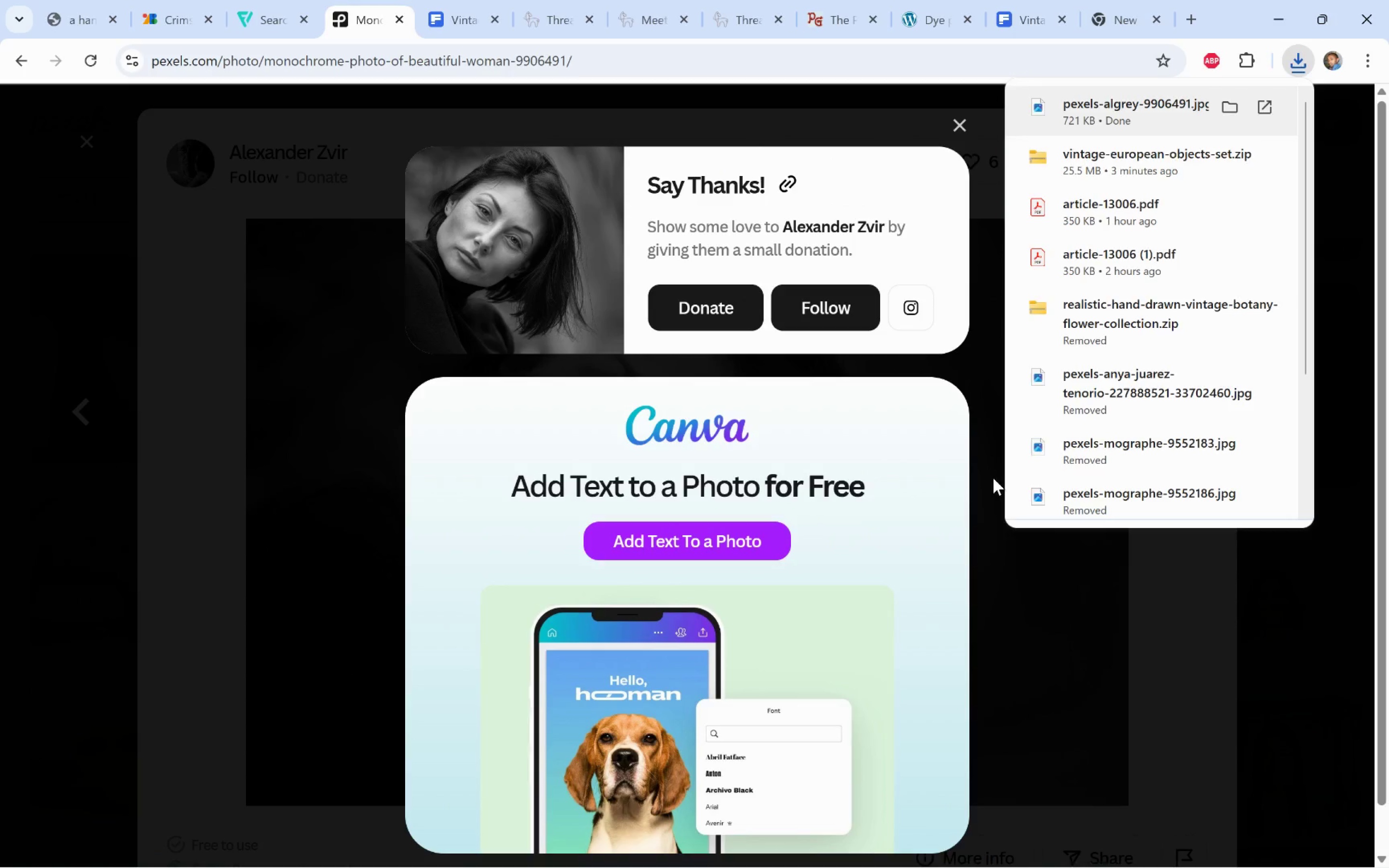 
left_click([993, 477])
 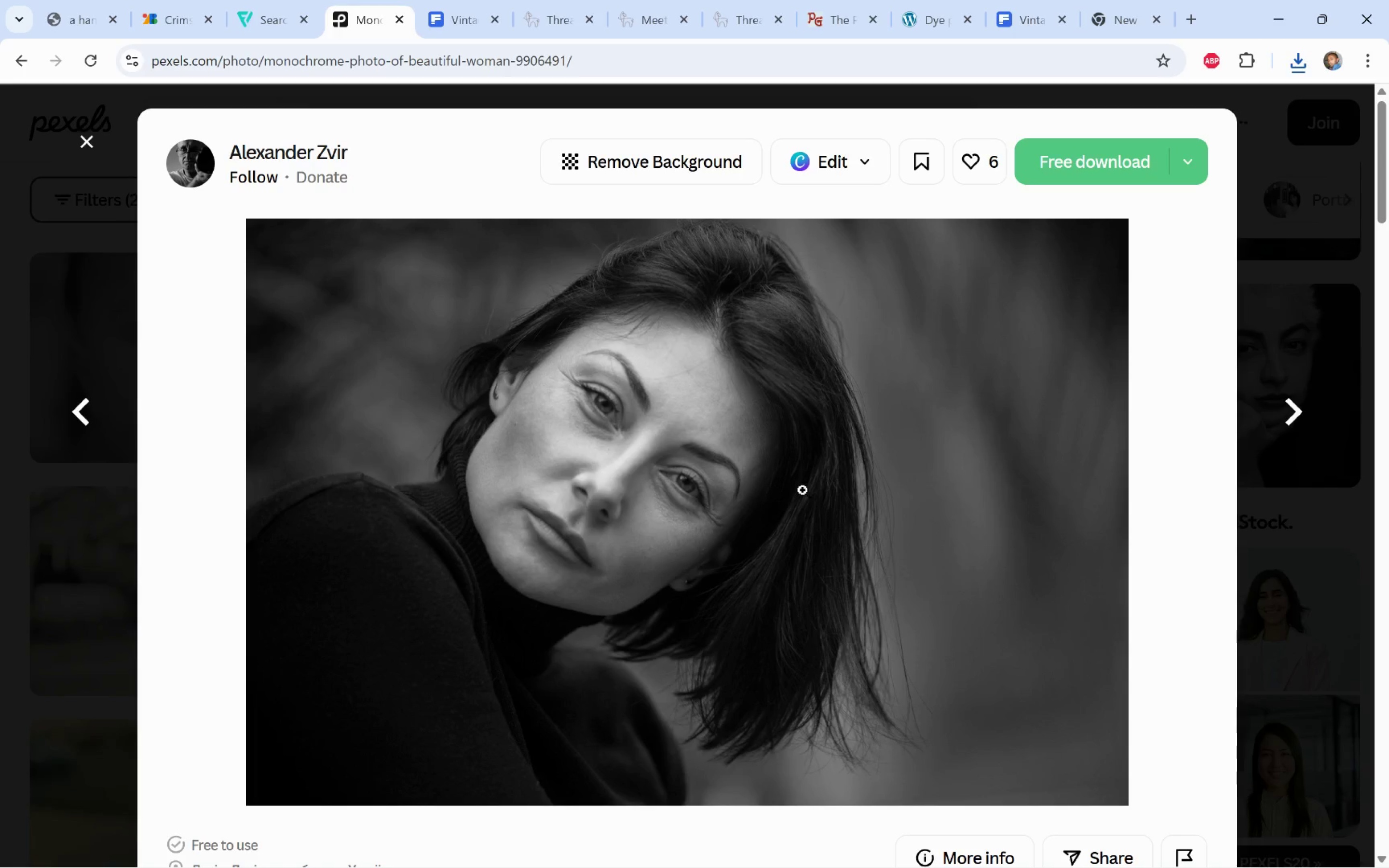 
scroll: coordinate [766, 488], scroll_direction: down, amount: 19.0
 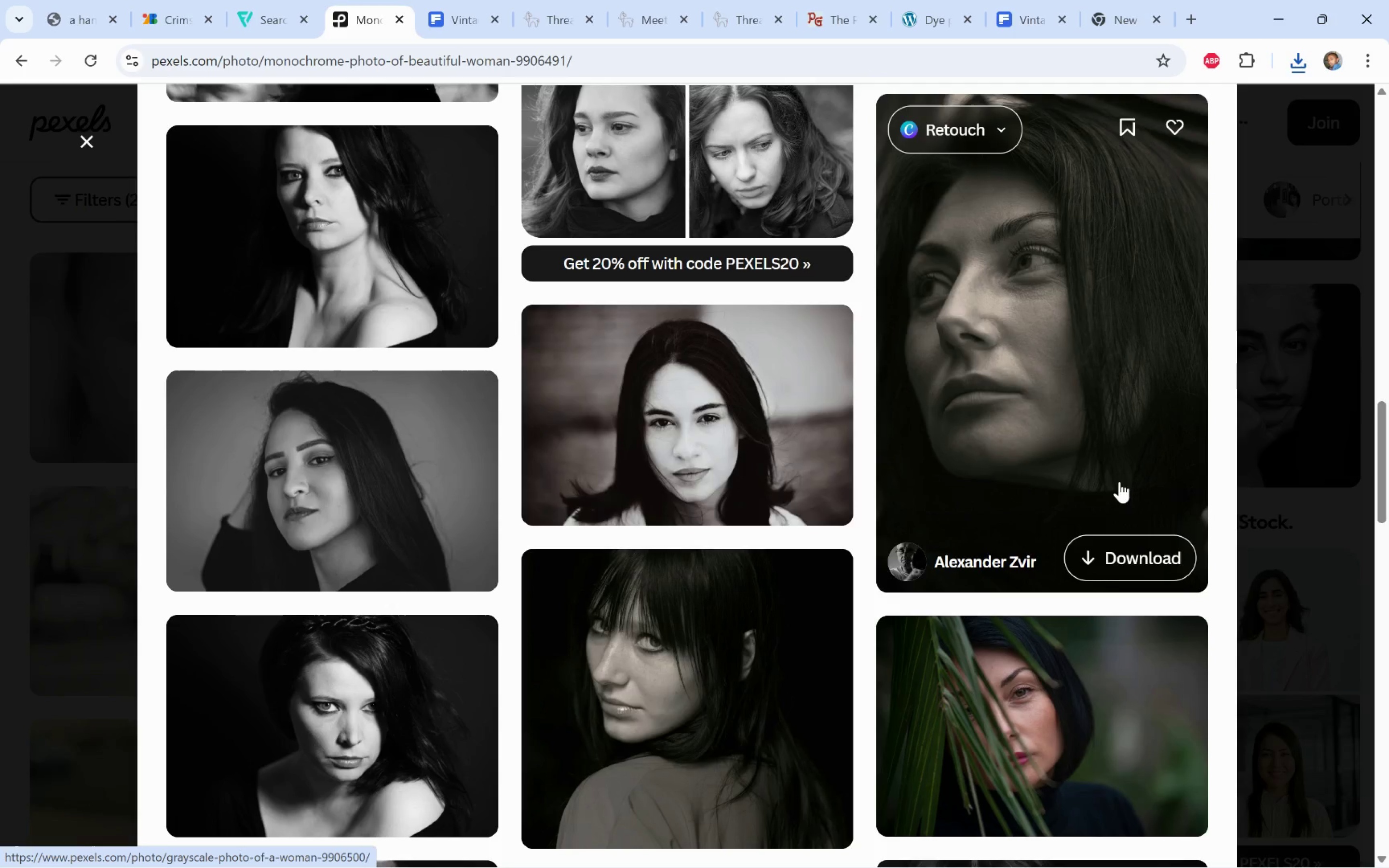 
left_click([1156, 566])
 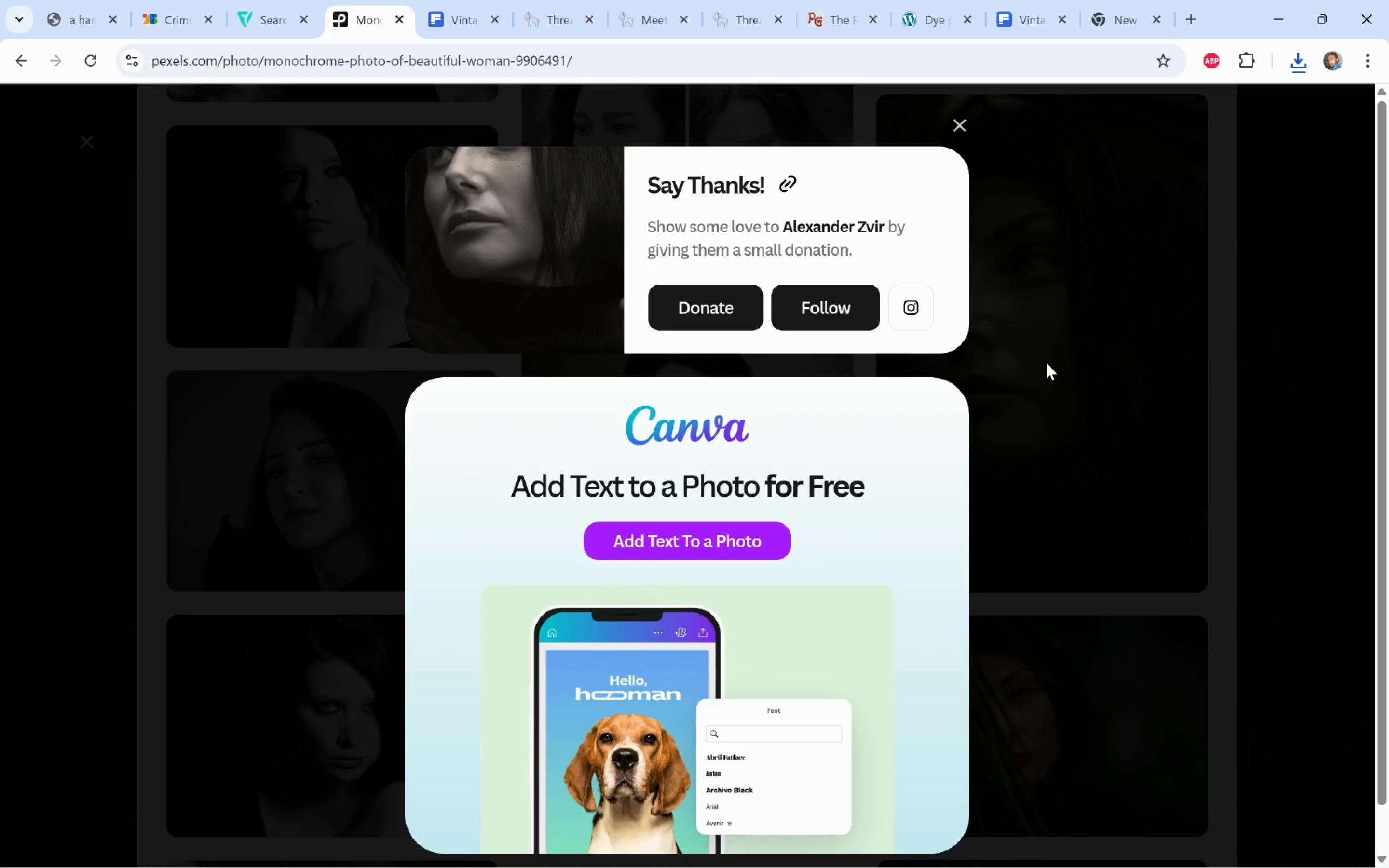 
left_click([1299, 67])
 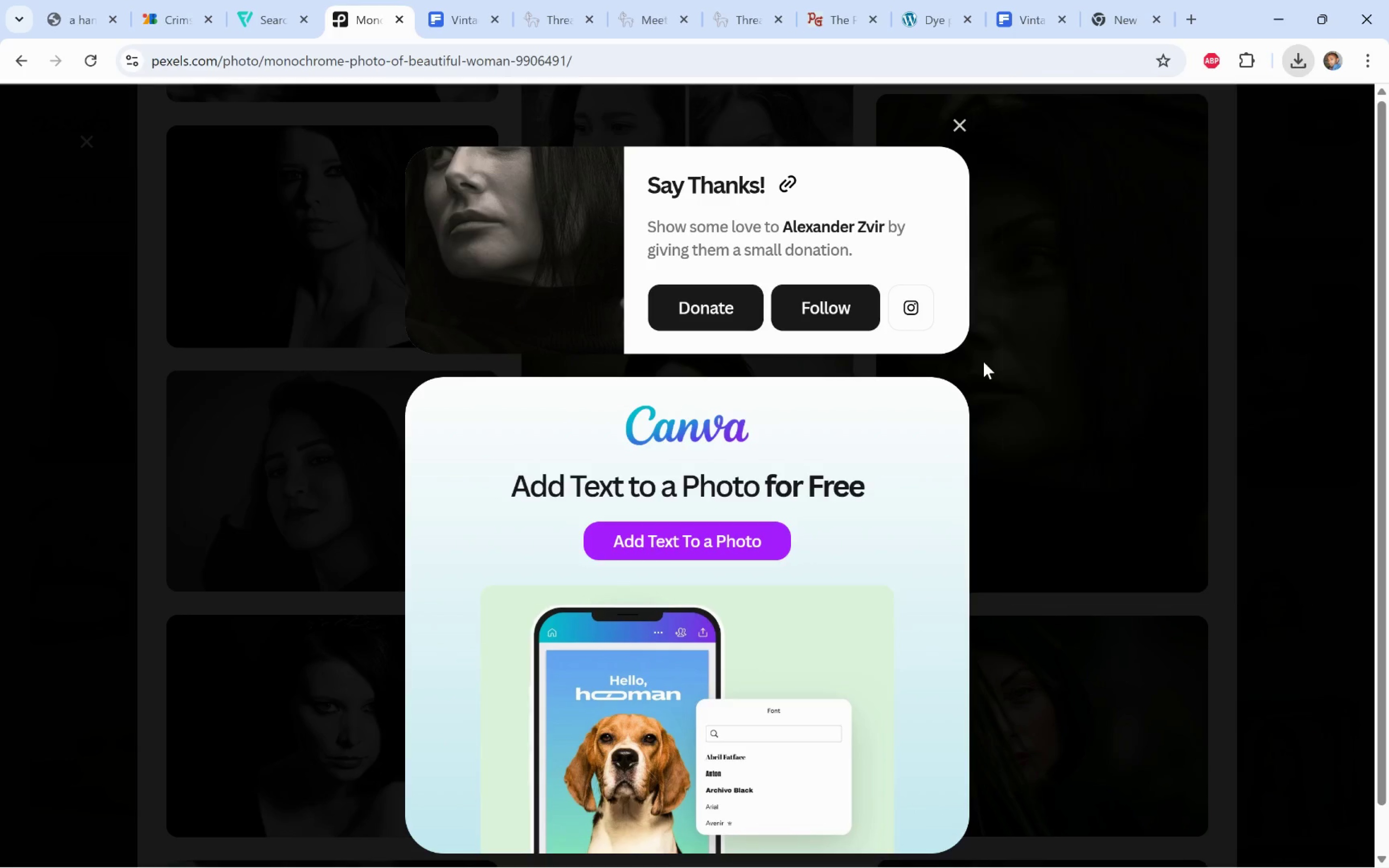 
key(Alt+Tab)
 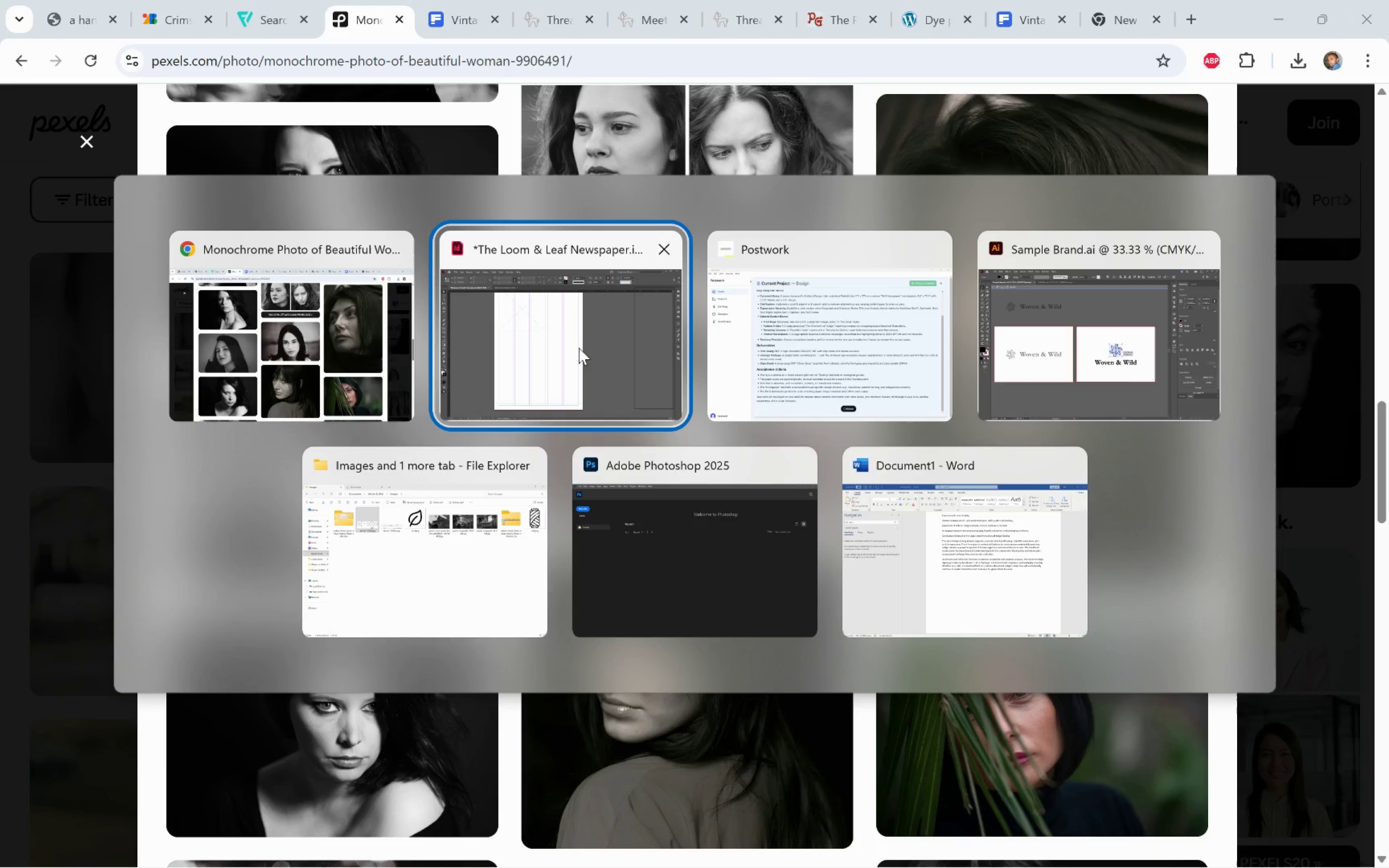 
left_click([580, 346])
 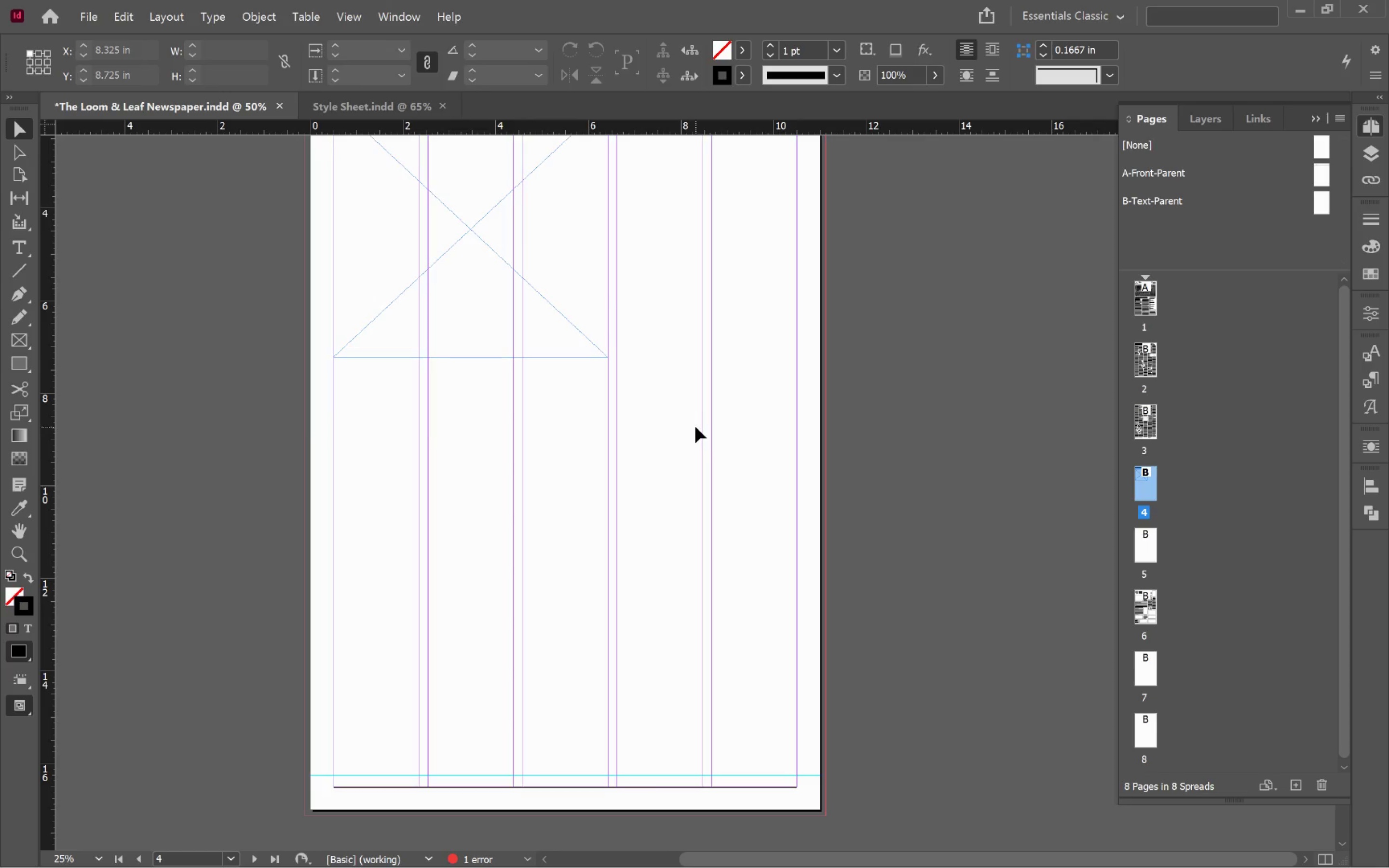 
wait(6.54)
 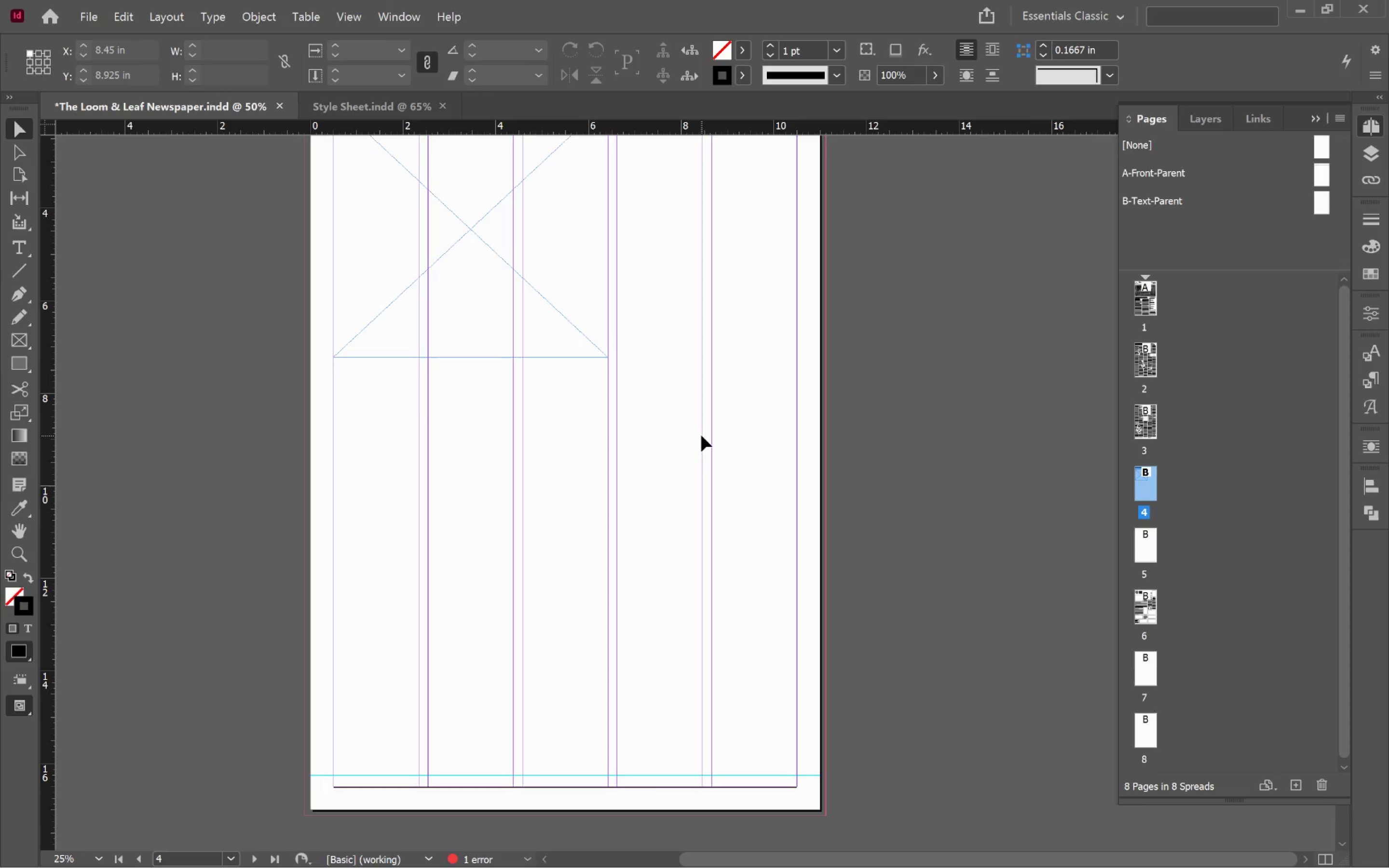 
left_click([27, 248])
 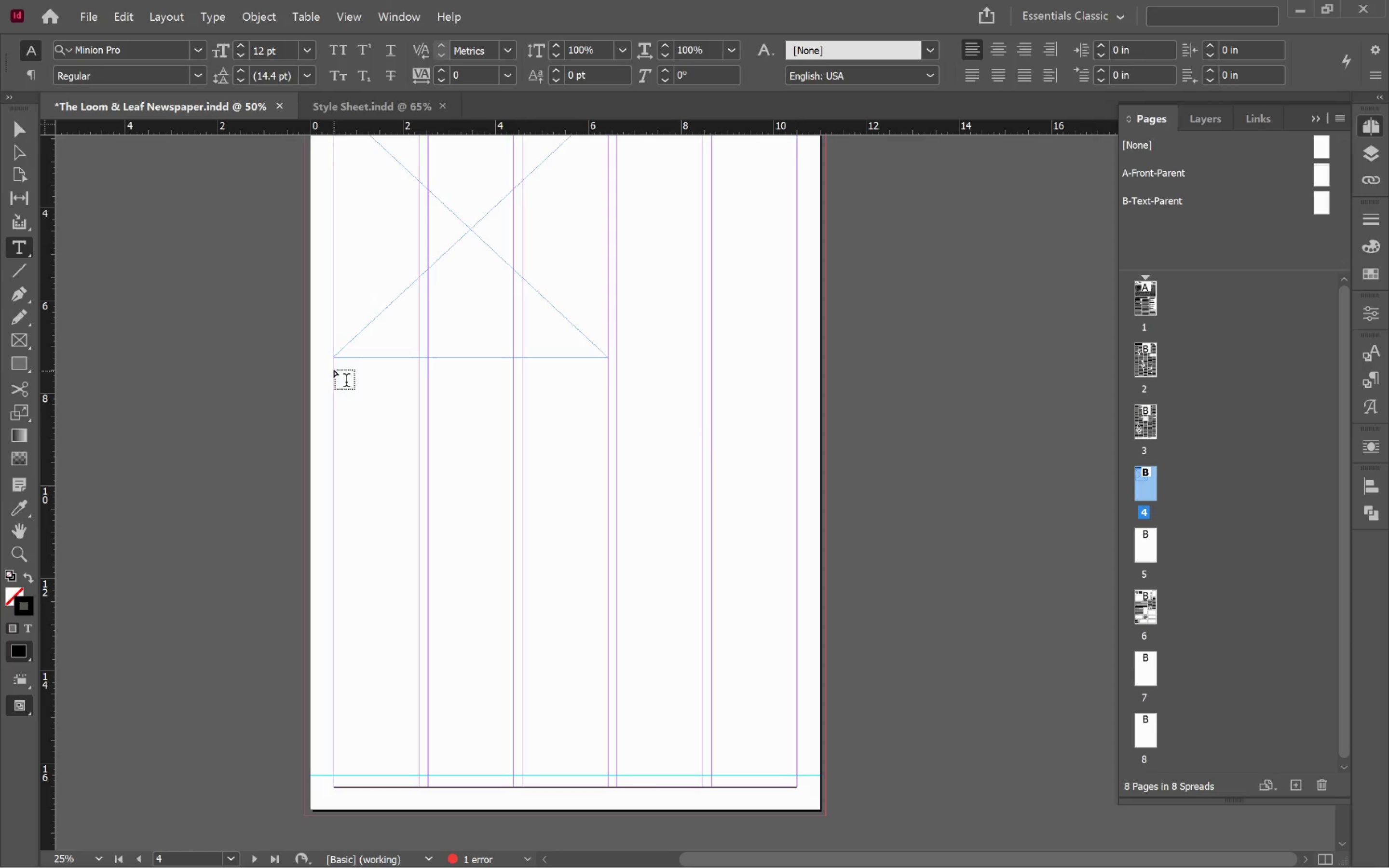 
left_click_drag(start_coordinate=[334, 366], to_coordinate=[420, 775])
 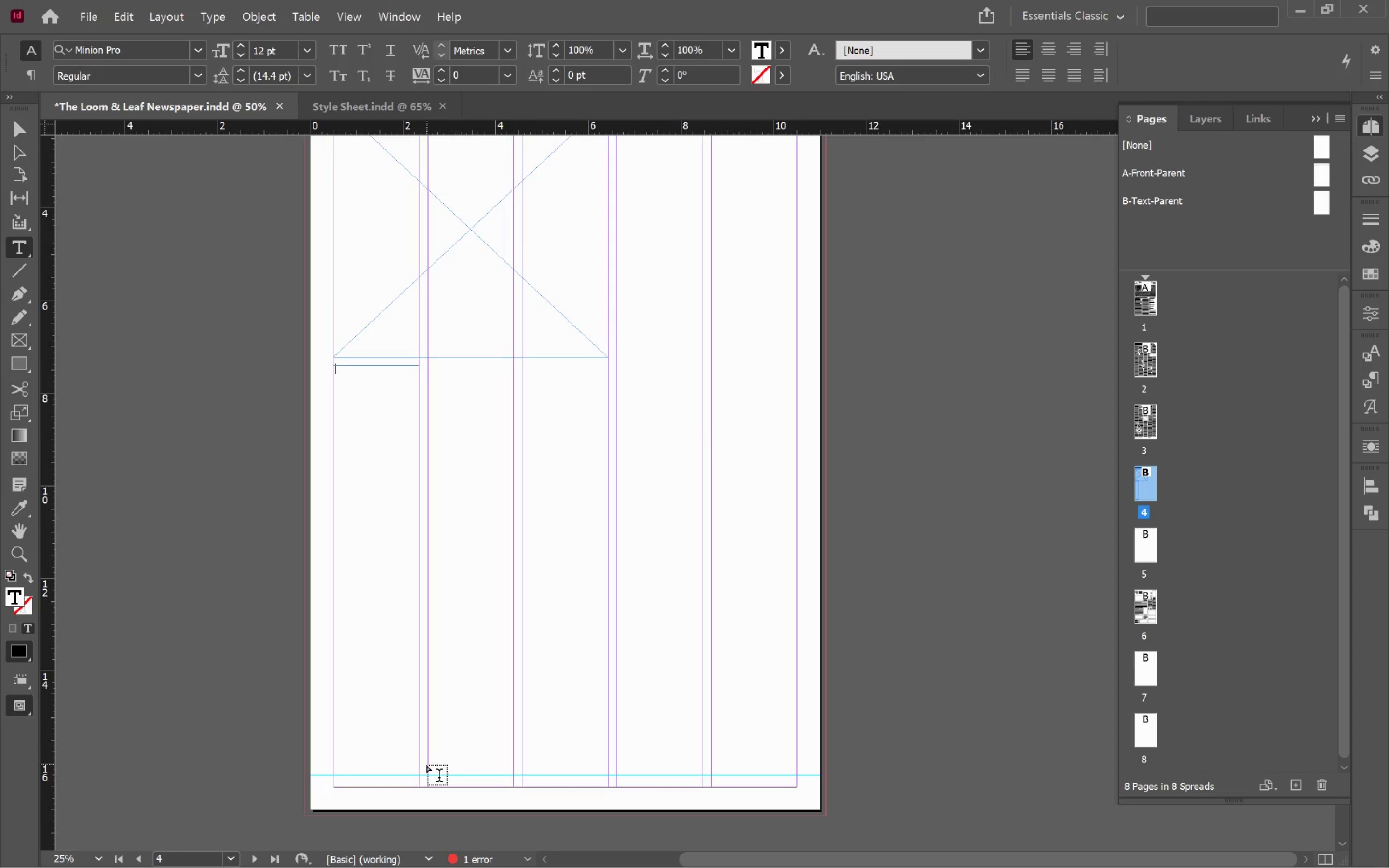 
key(V)
 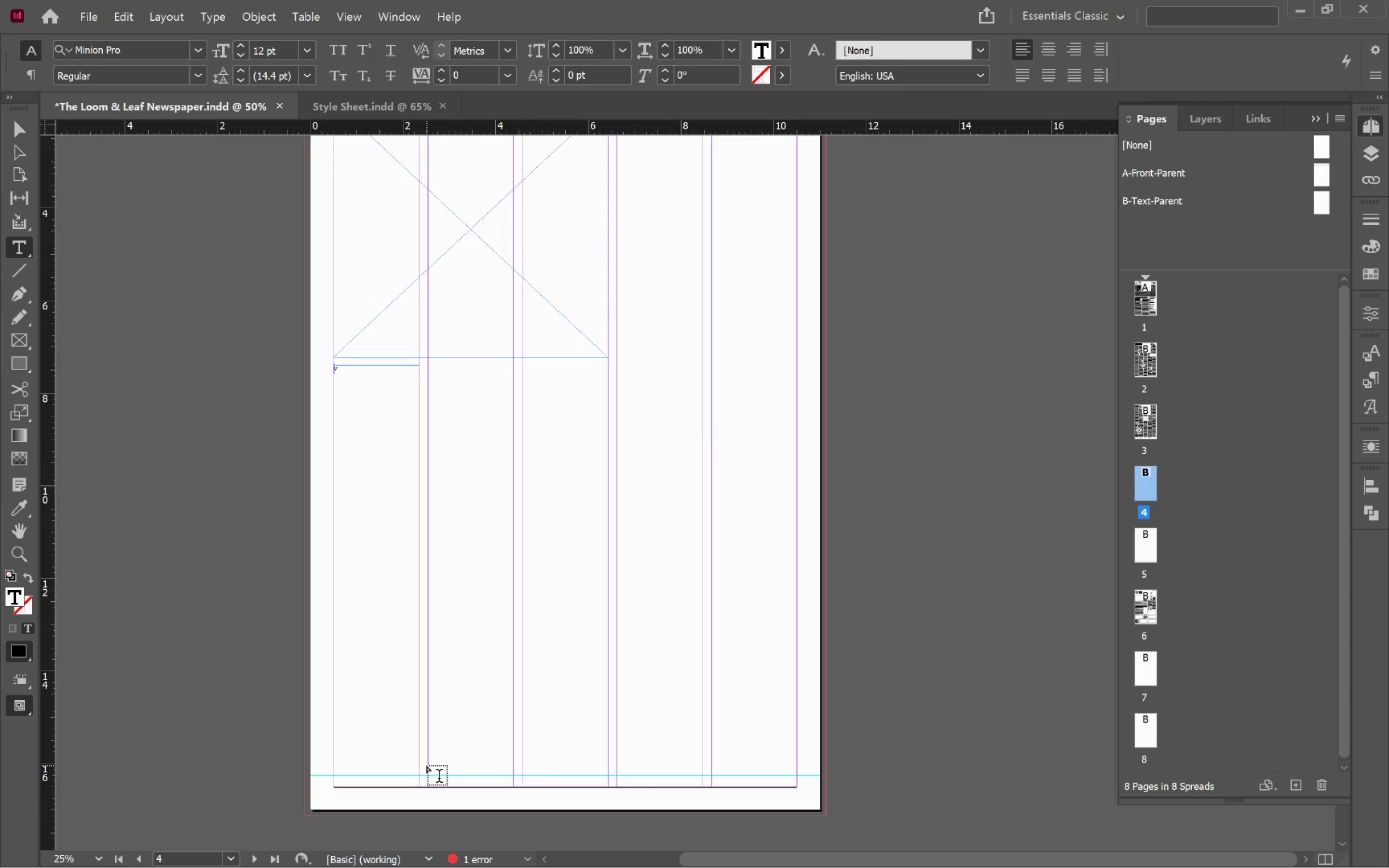 
key(Backspace)
 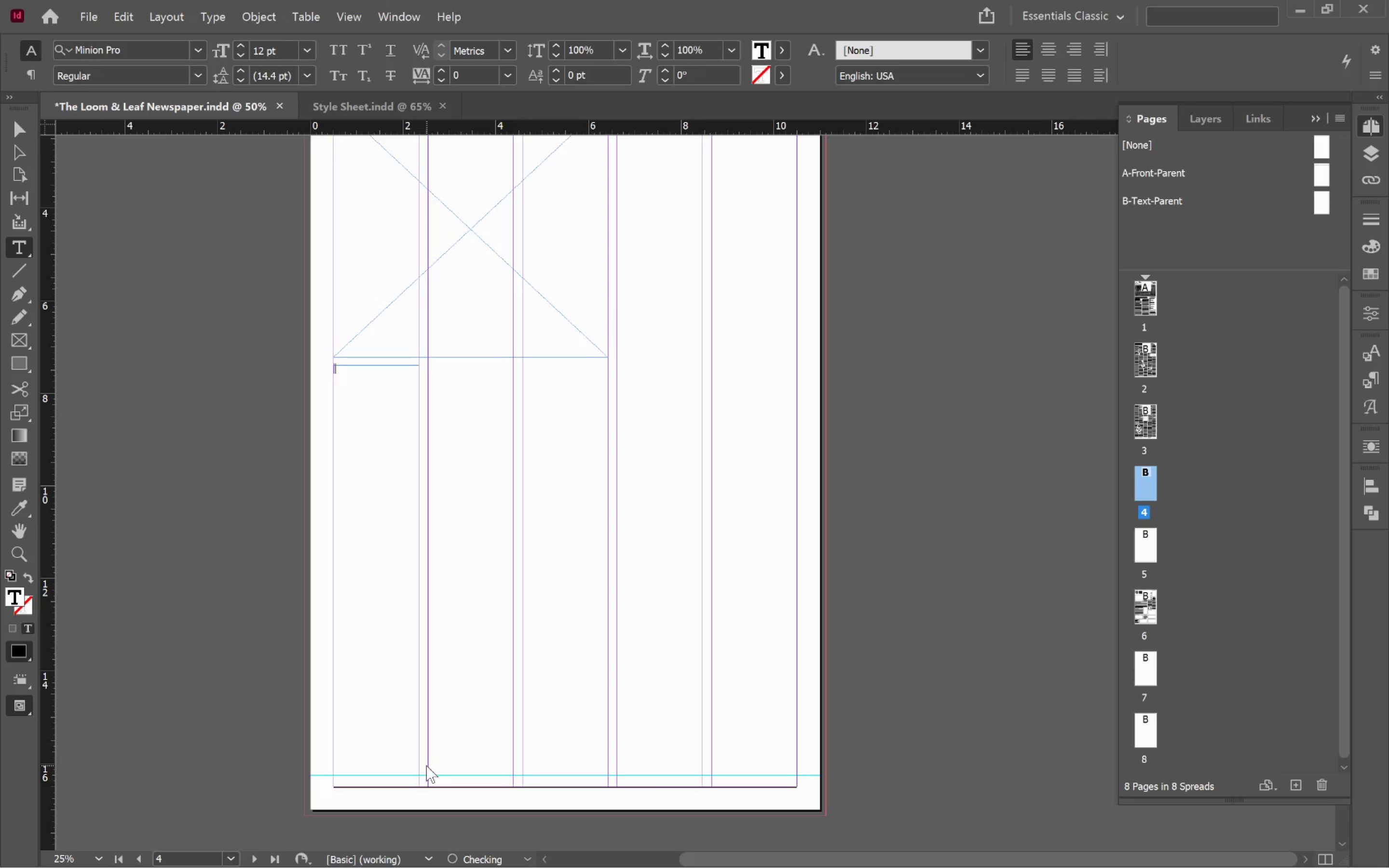 
hold_key(key=ControlLeft, duration=0.72)
left_click([505, 745])
 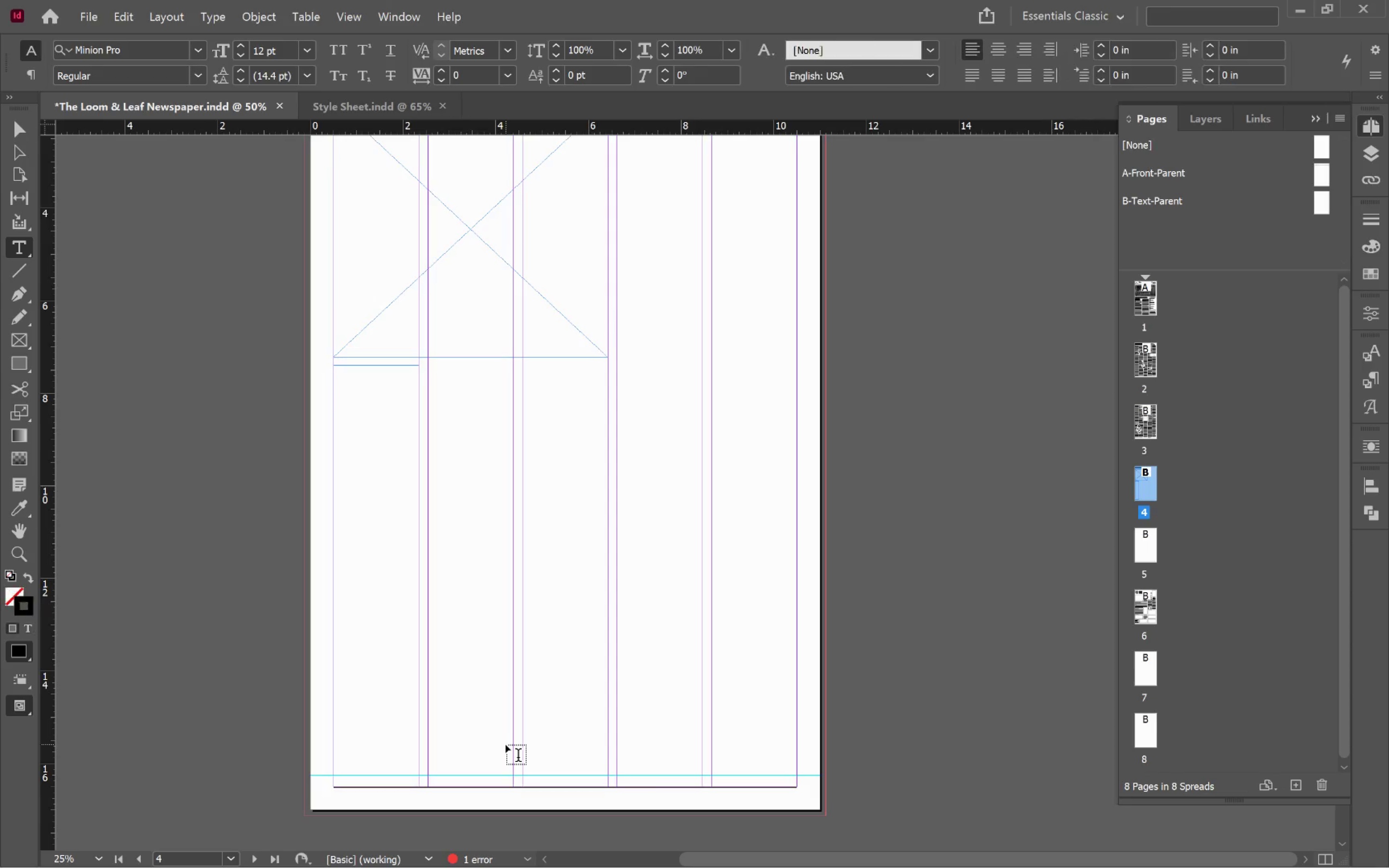 
key(V)
 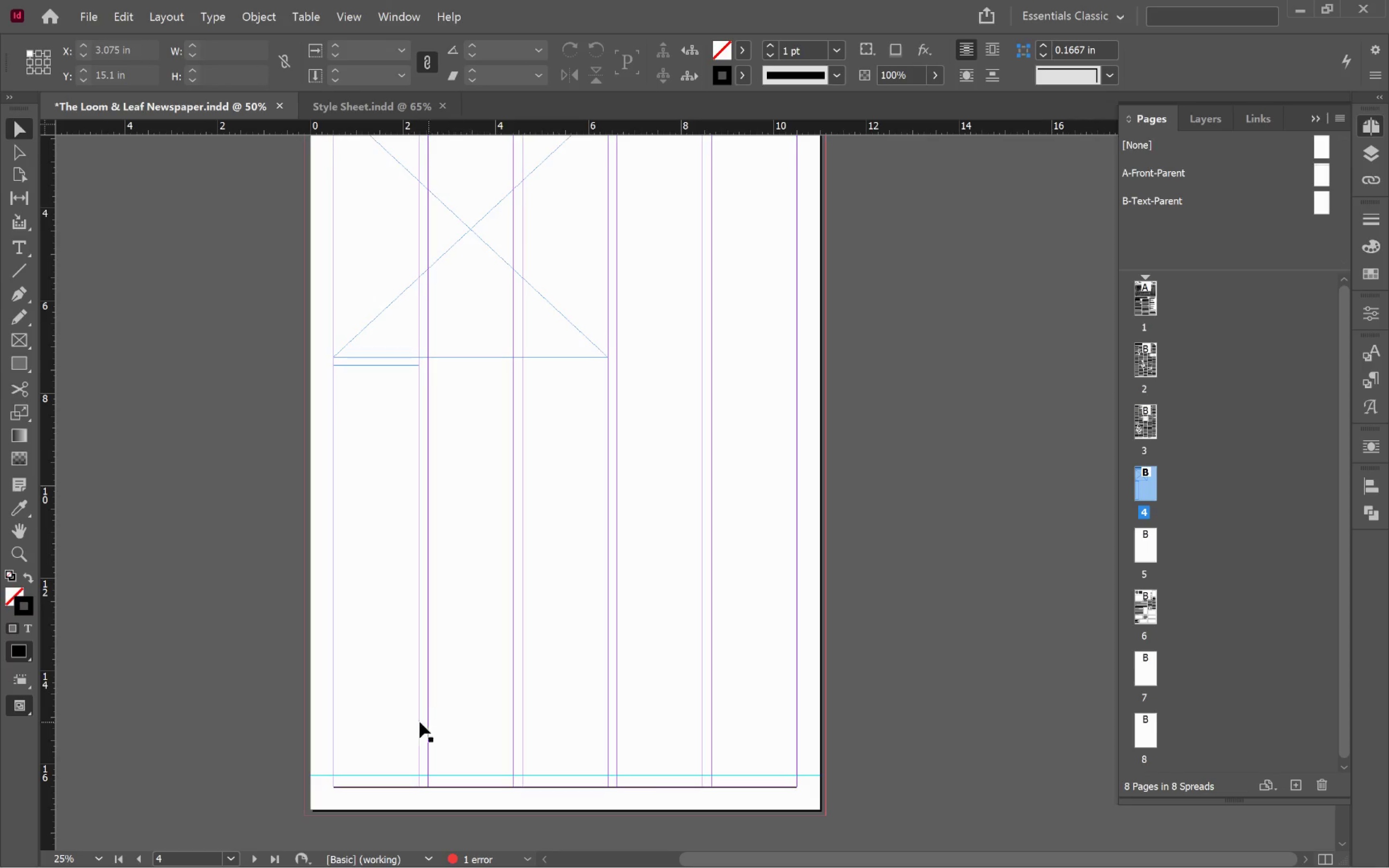 
left_click([392, 720])
 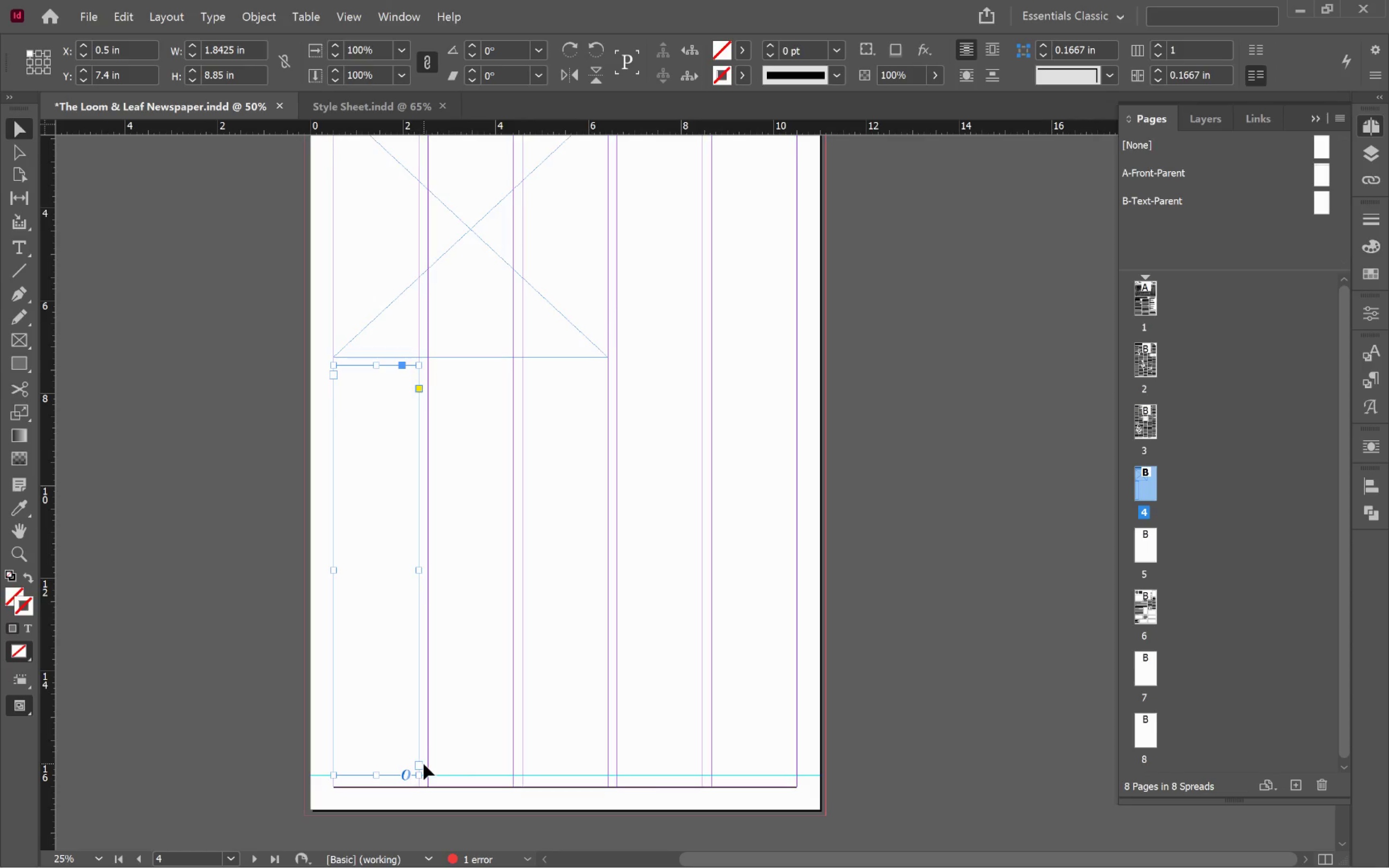 
left_click([421, 764])
 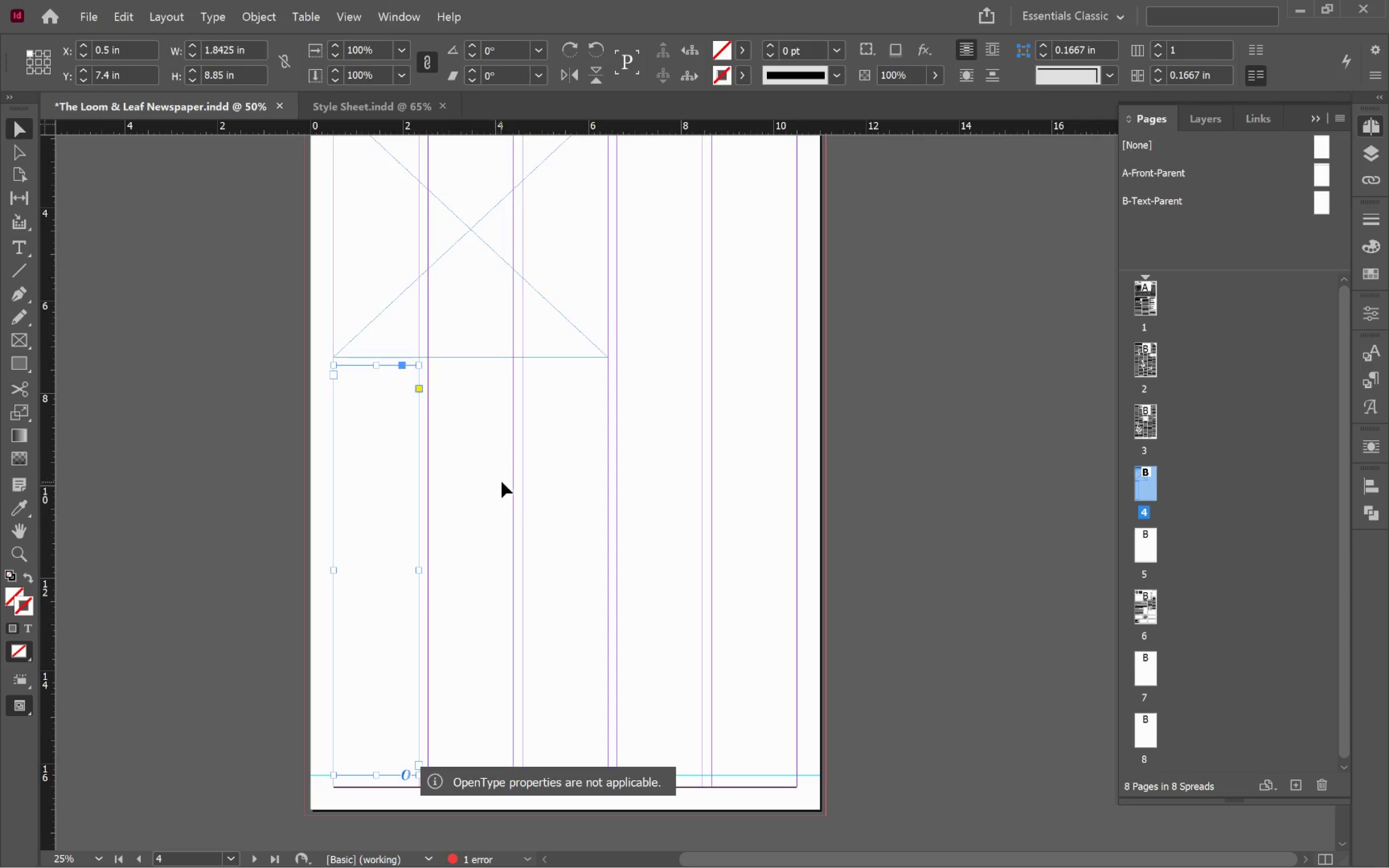 
left_click([601, 572])
 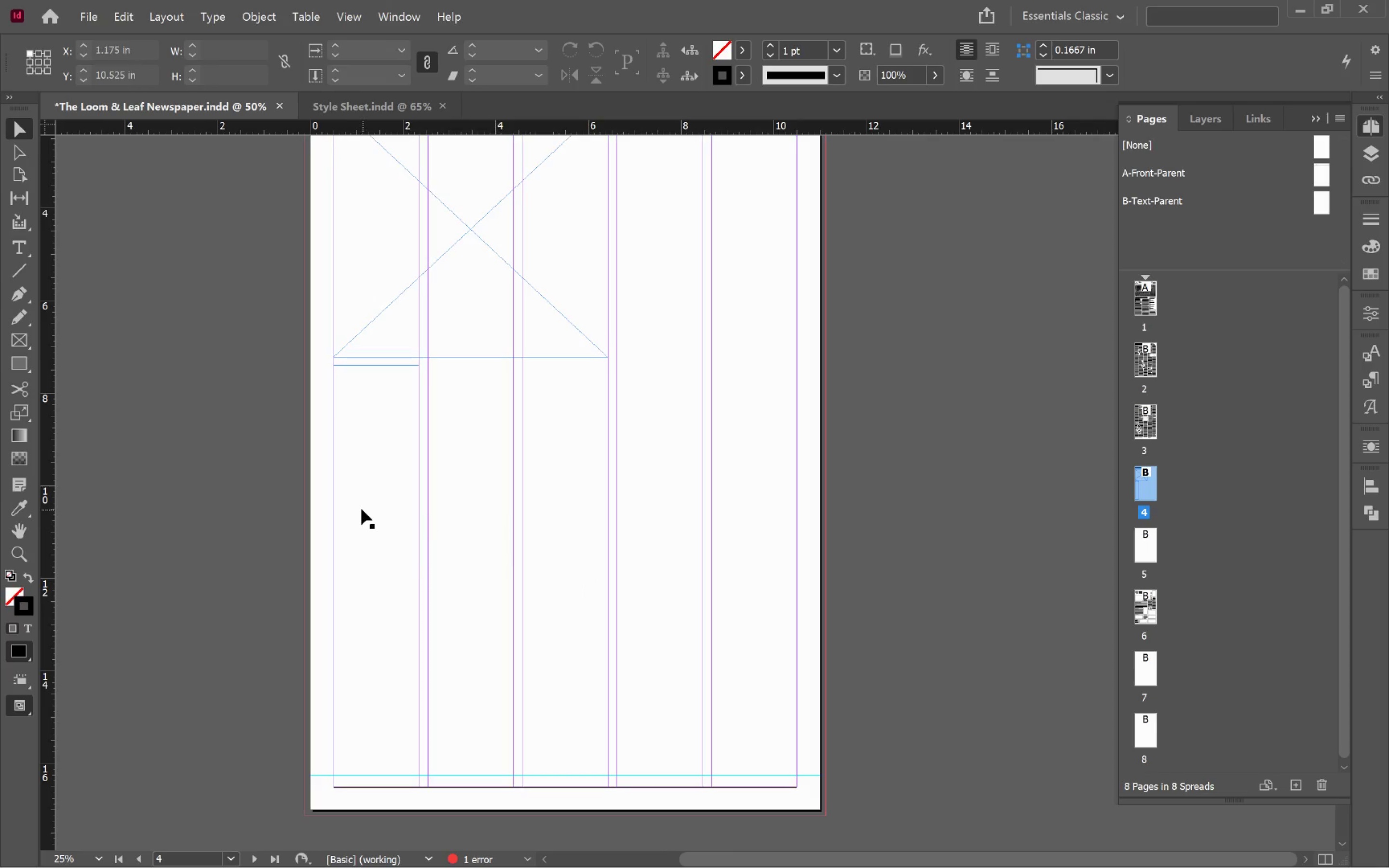 
left_click([370, 503])
 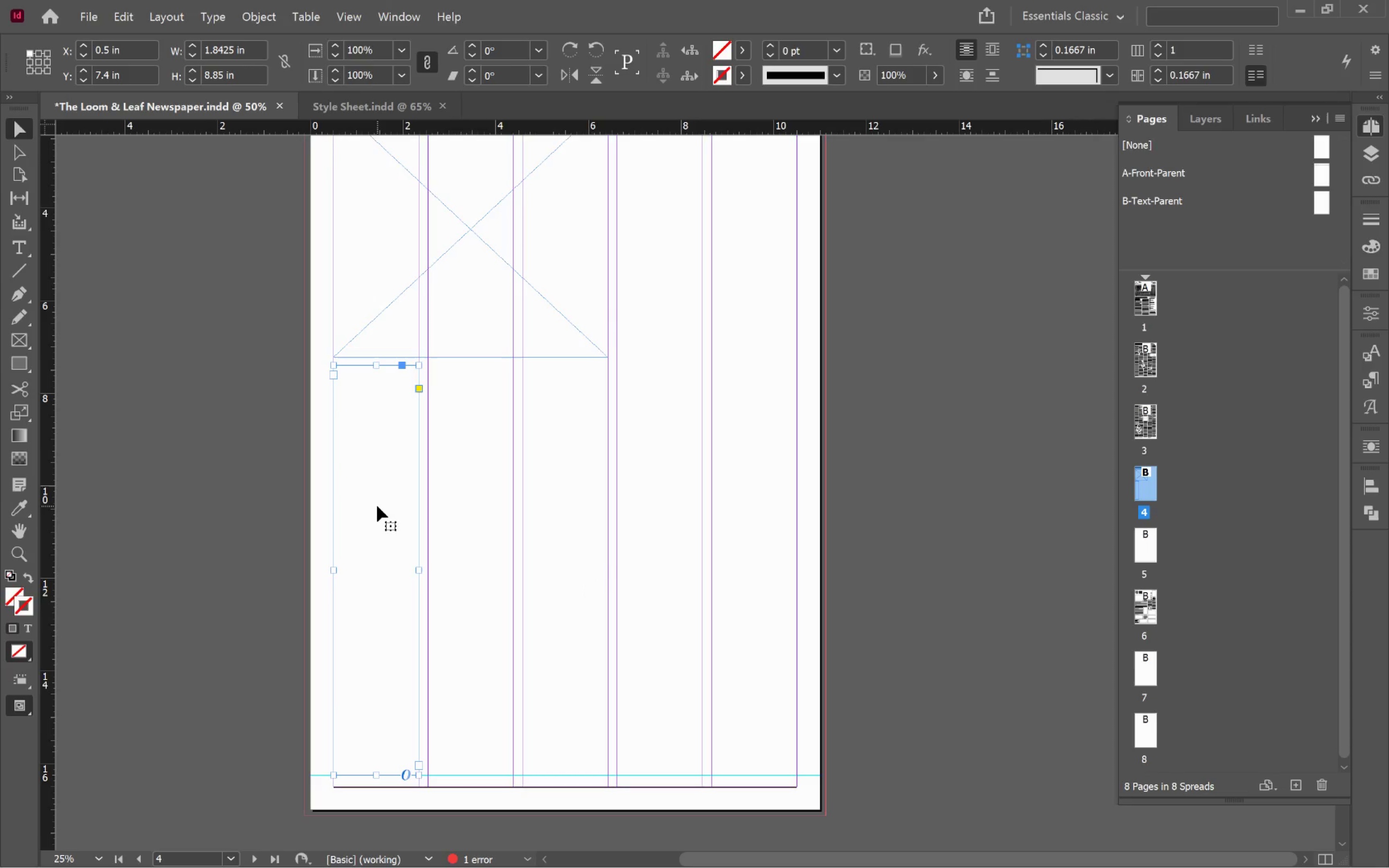 
double_click([377, 506])
 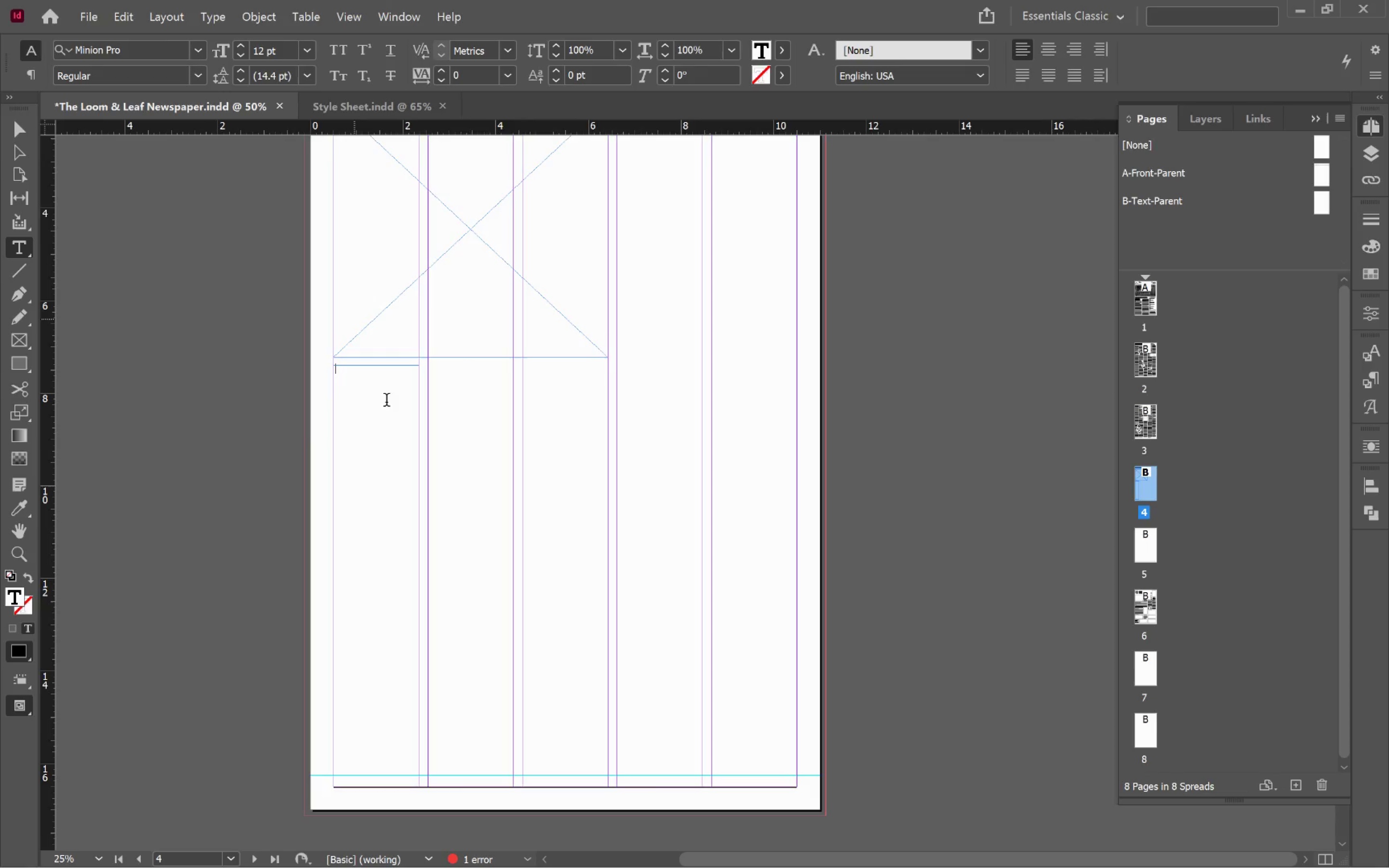 
hold_key(key=ControlLeft, duration=0.44)
left_click([469, 538])
 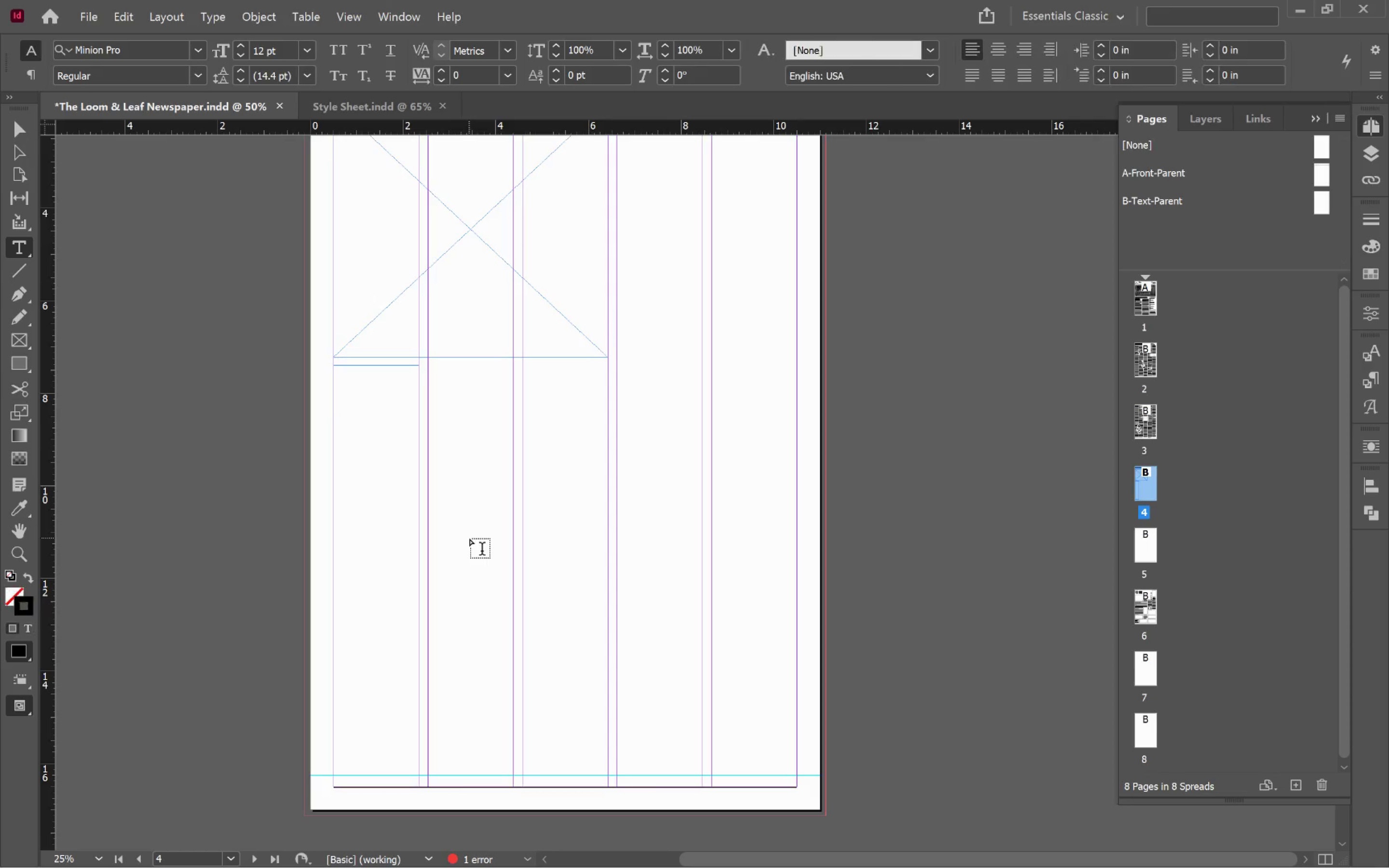 
key(V)
 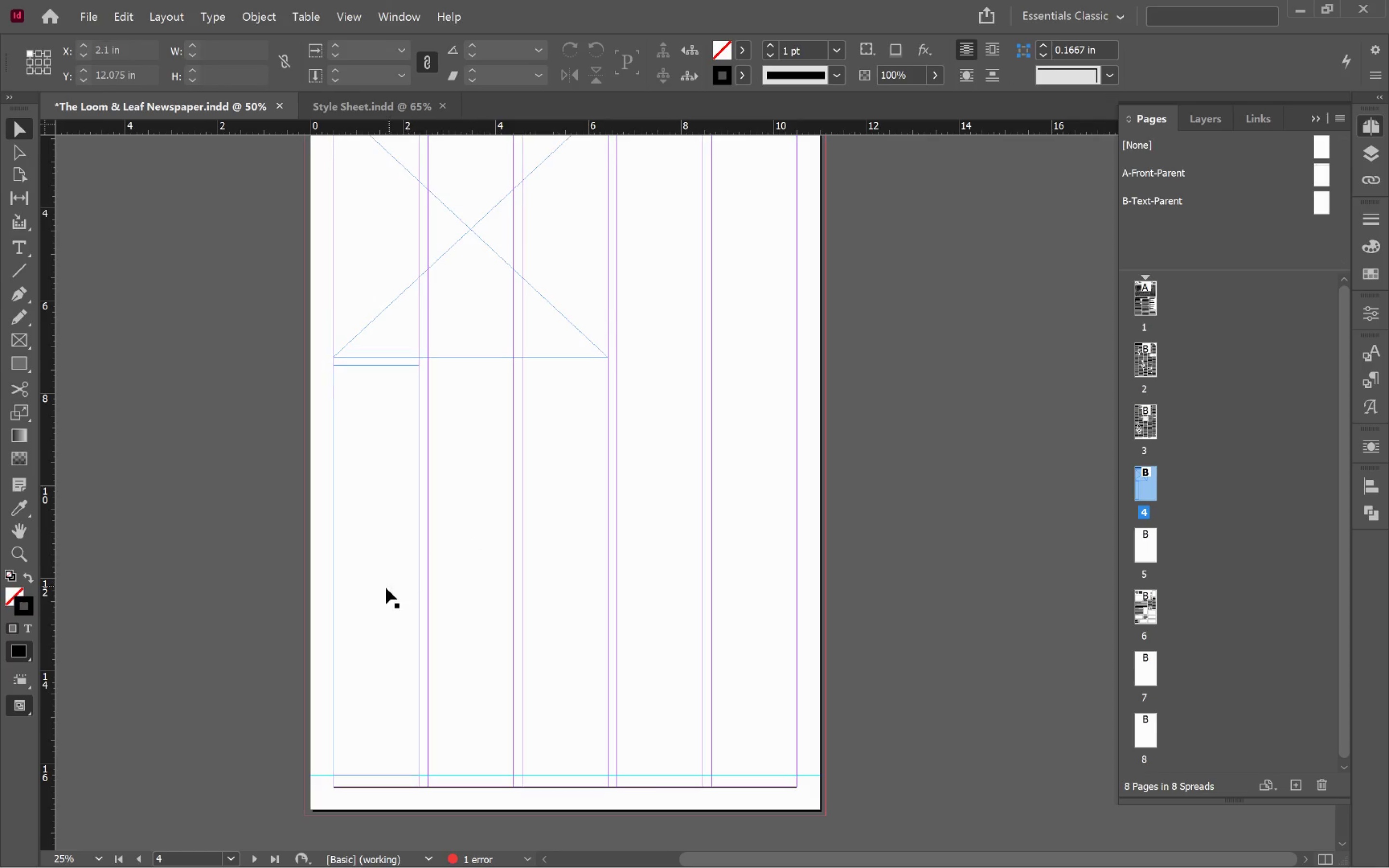 
left_click([386, 588])
 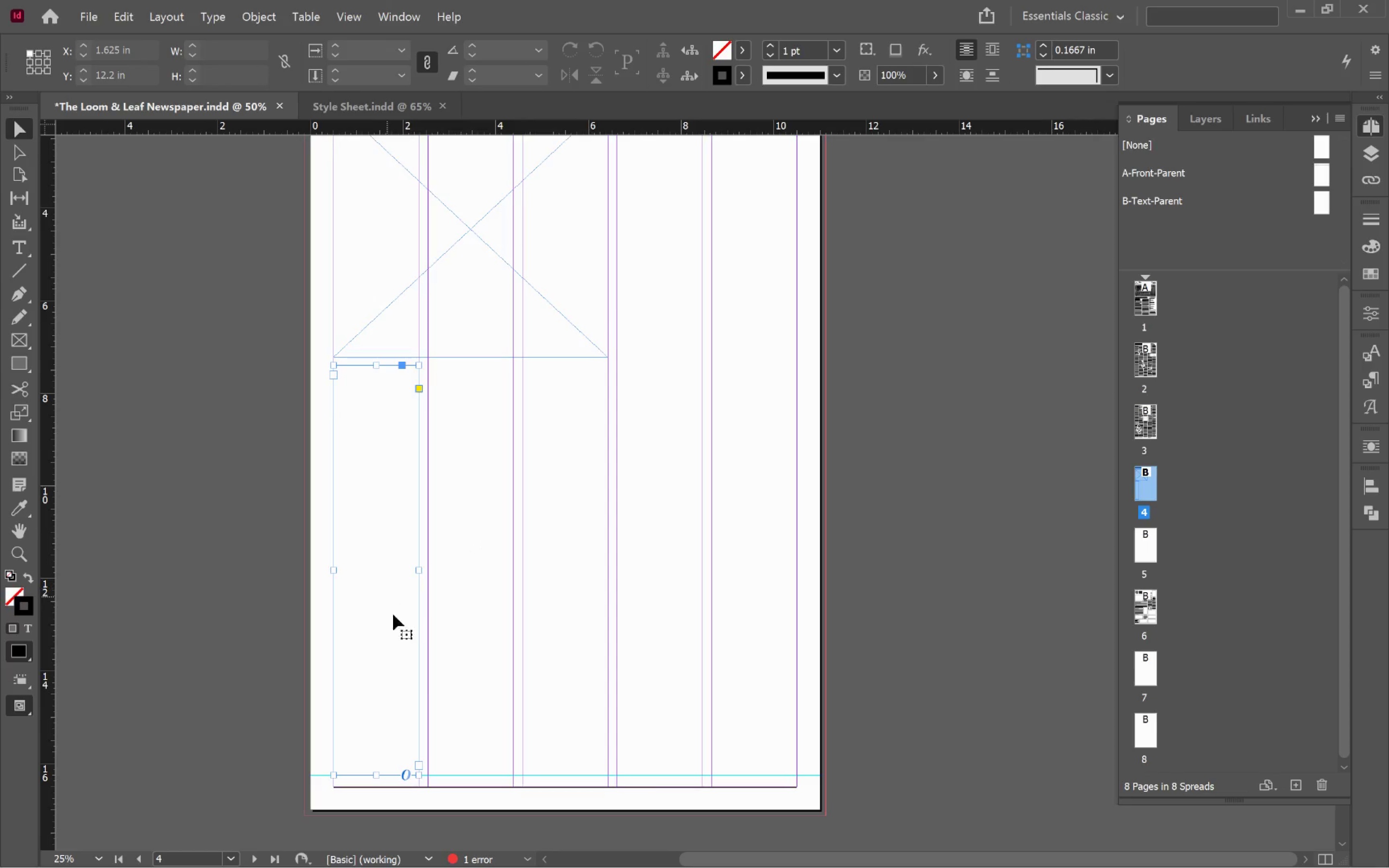 
hold_key(key=AltLeft, duration=0.35)
 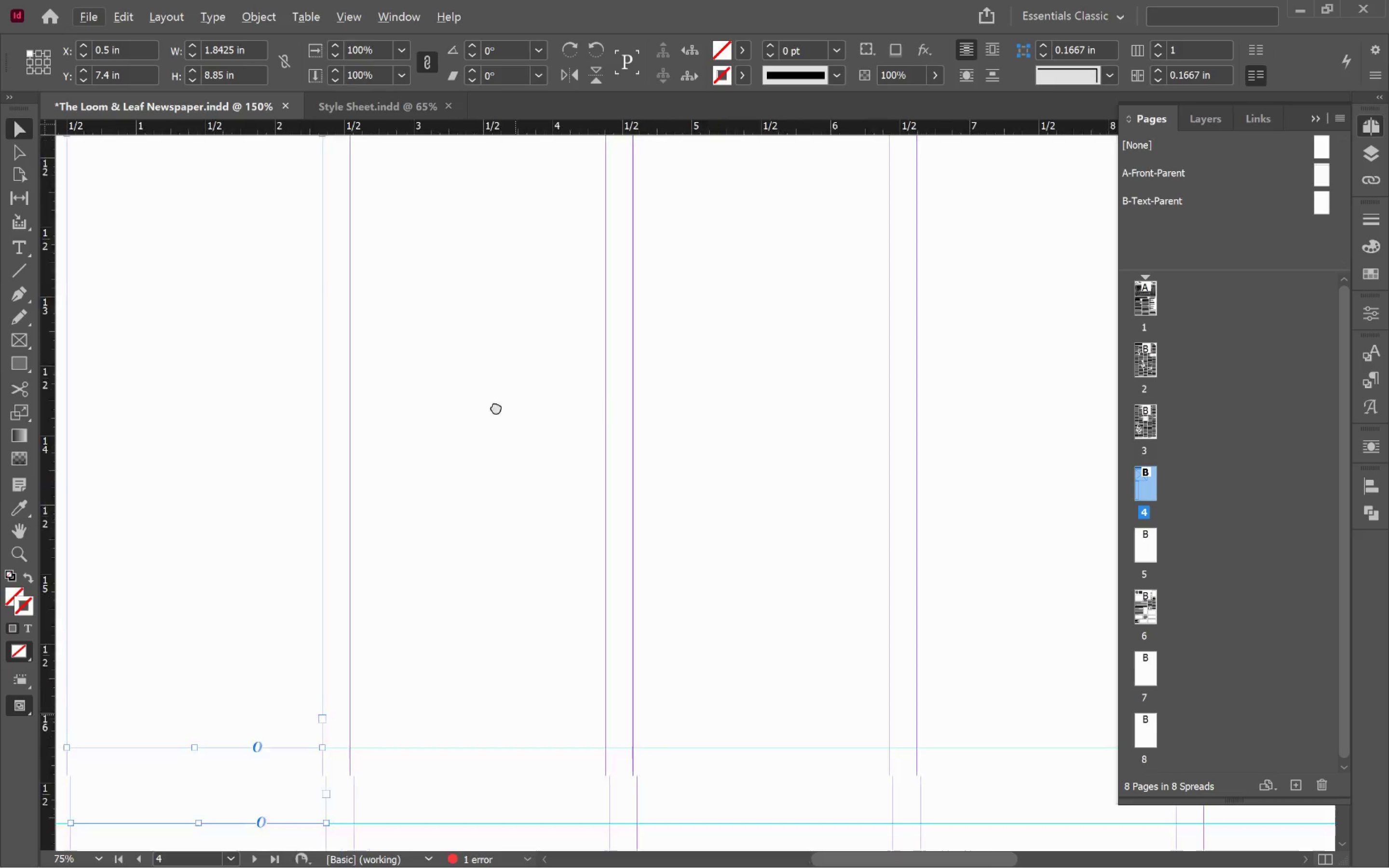 
hold_key(key=Space, duration=0.57)
 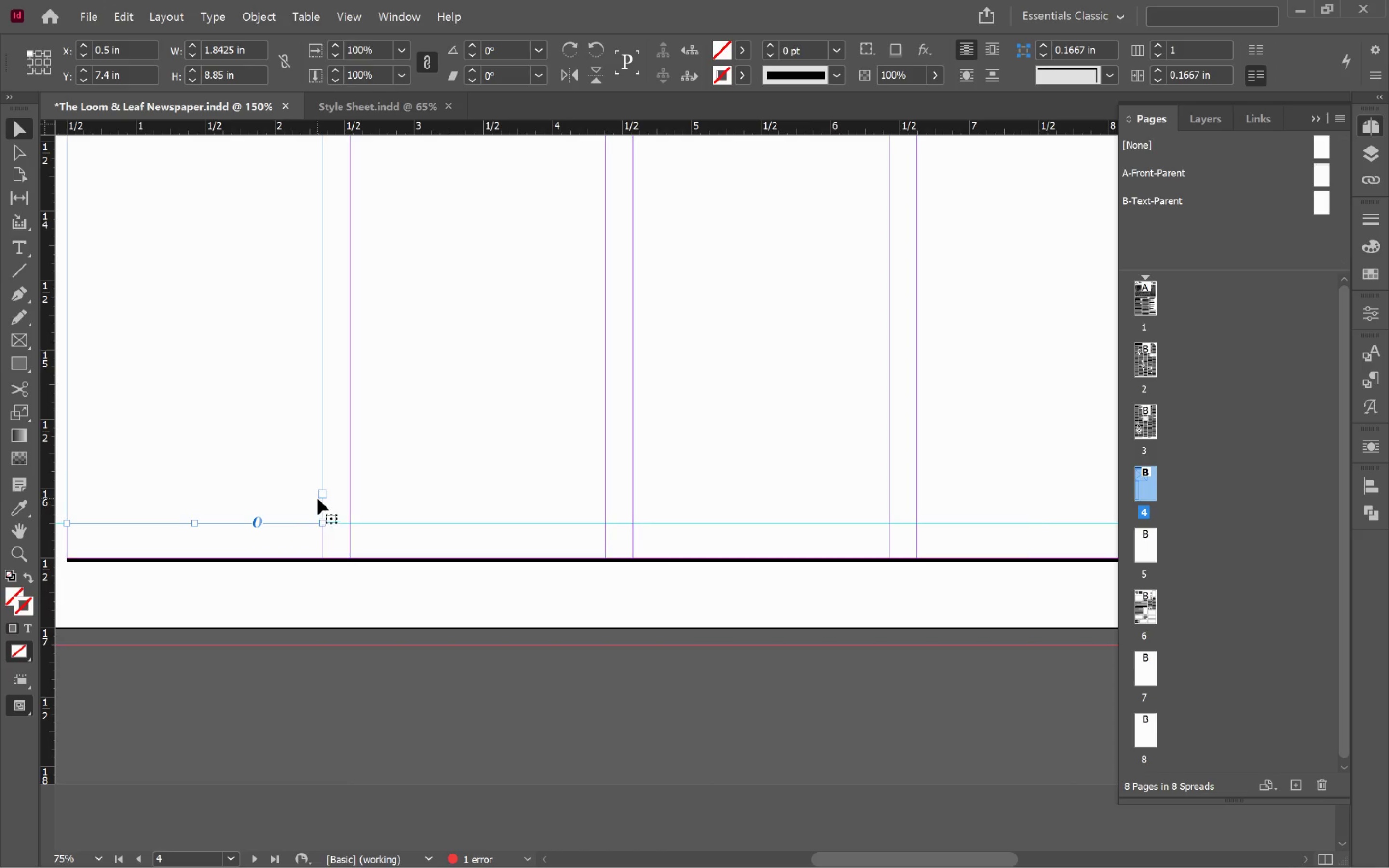 
left_click_drag(start_coordinate=[516, 720], to_coordinate=[495, 302])
 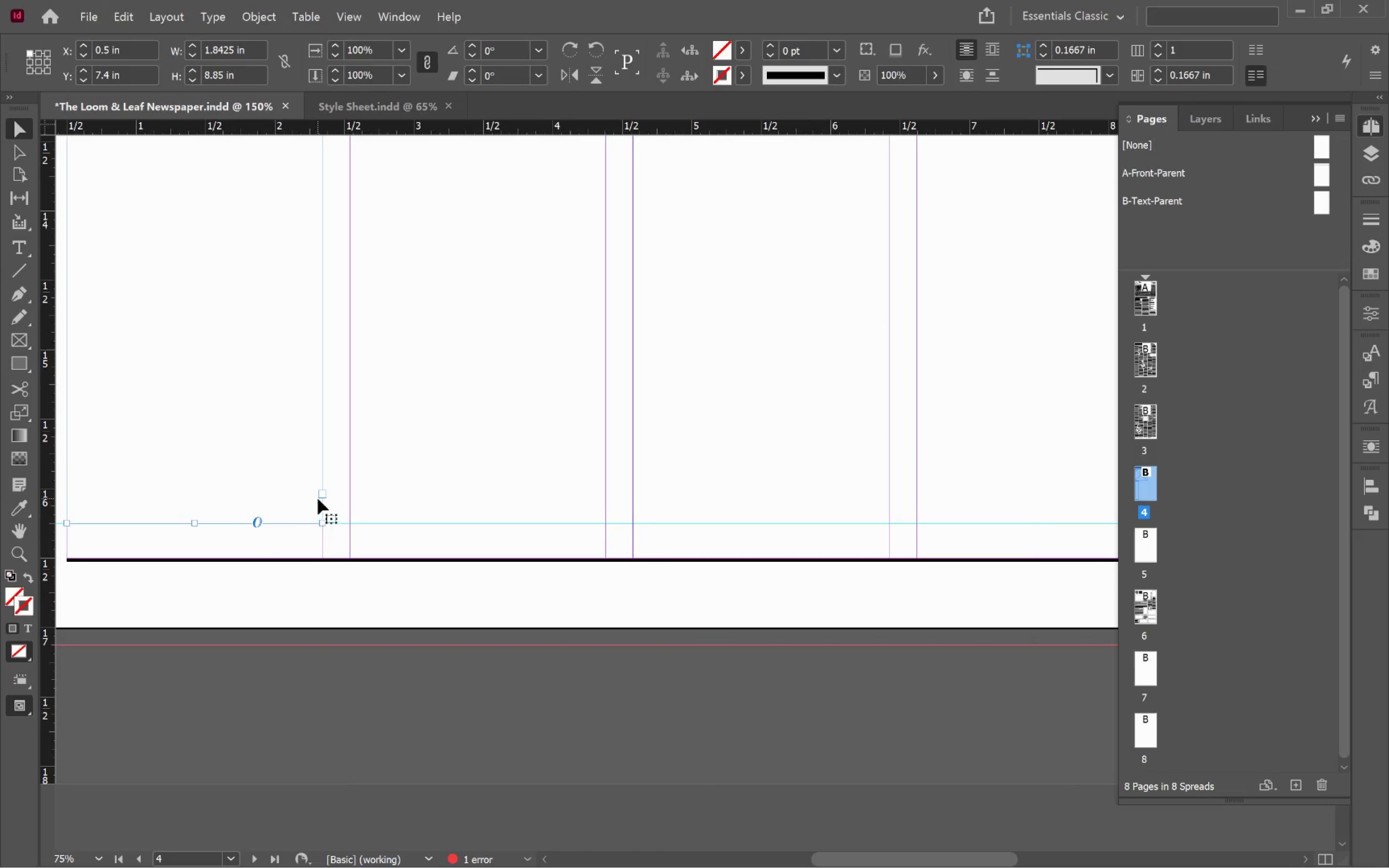 
scroll: coordinate [456, 692], scroll_direction: up, amount: 4.0
 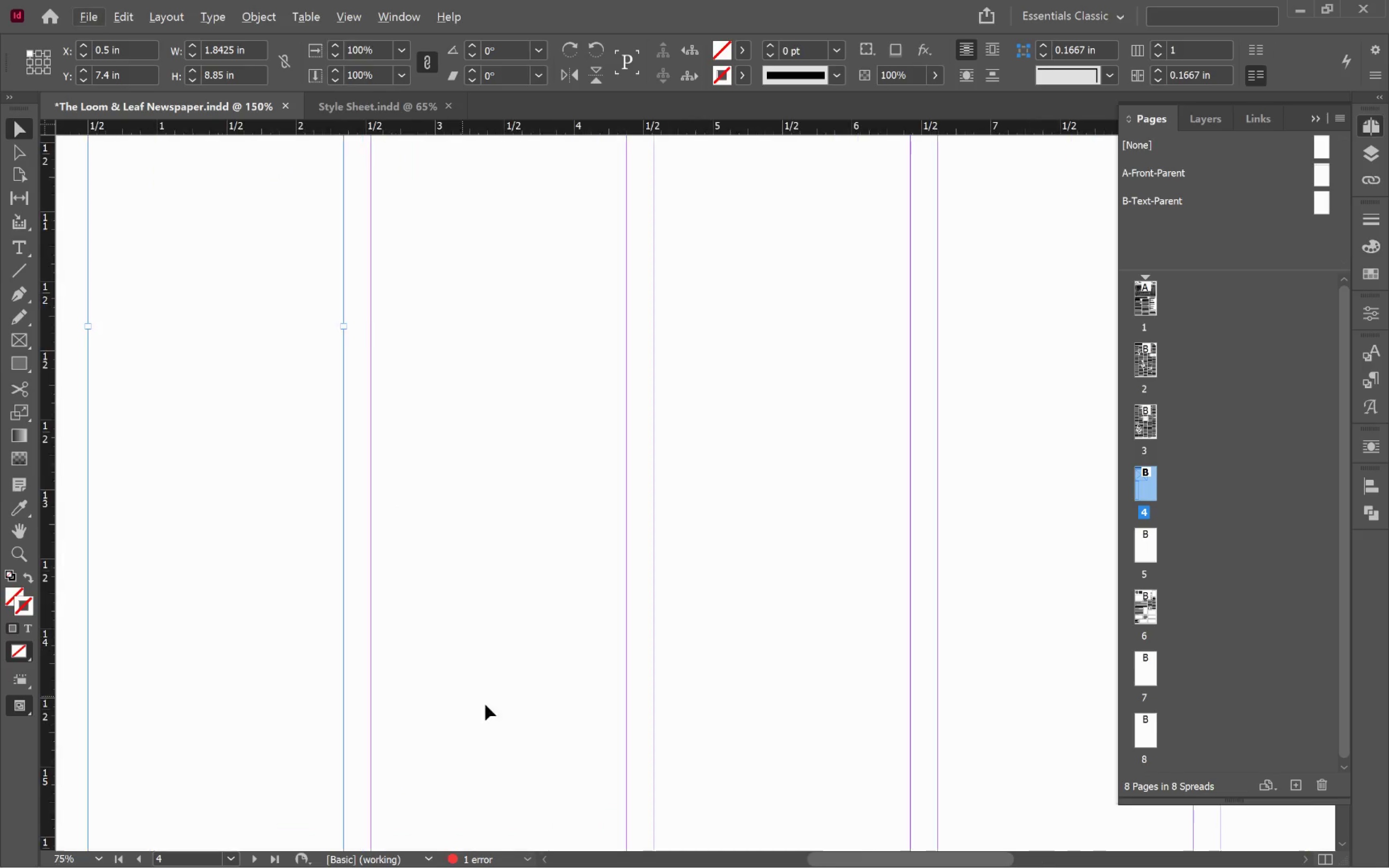 
left_click([321, 496])
 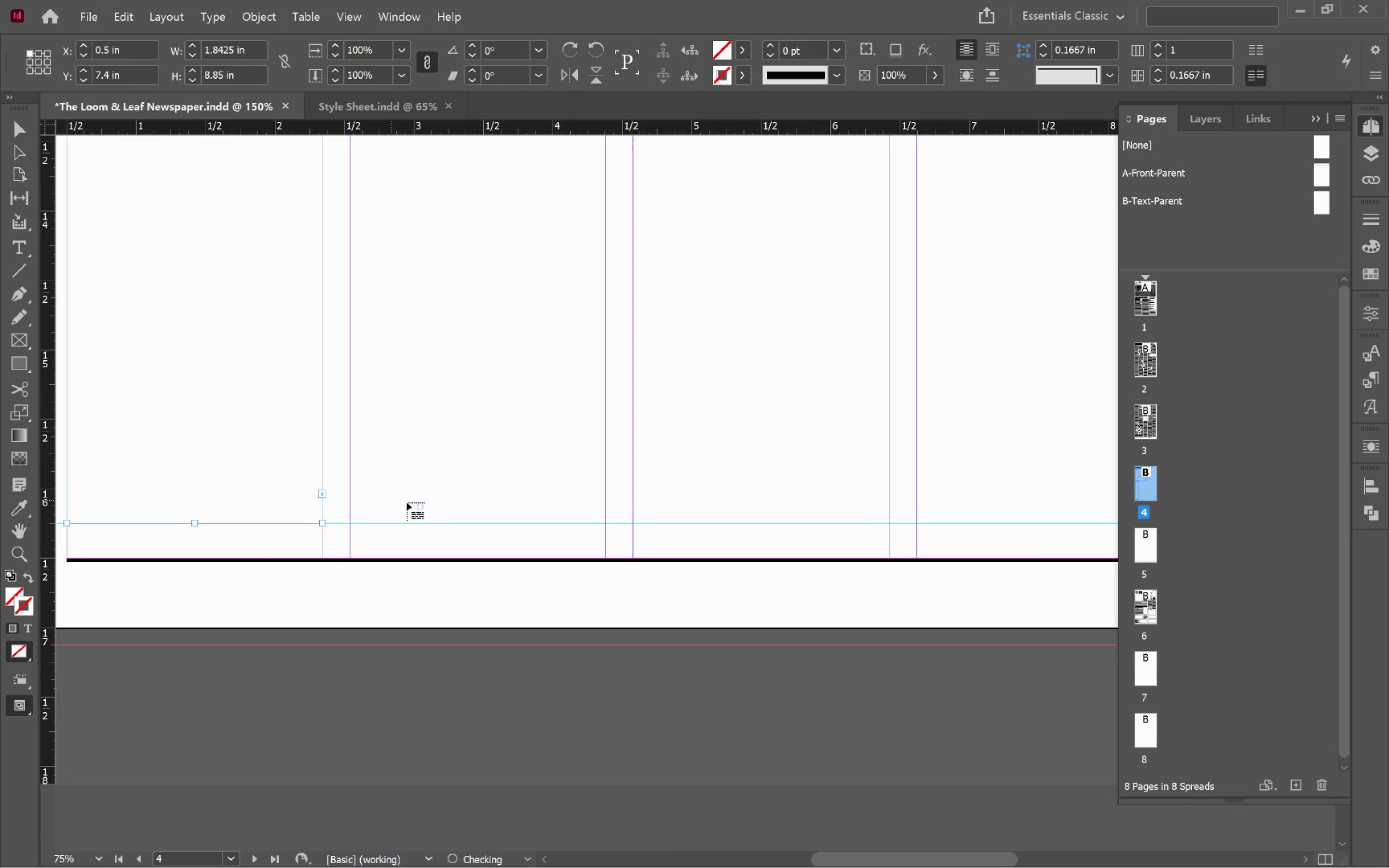 
scroll: coordinate [473, 510], scroll_direction: up, amount: 21.0
 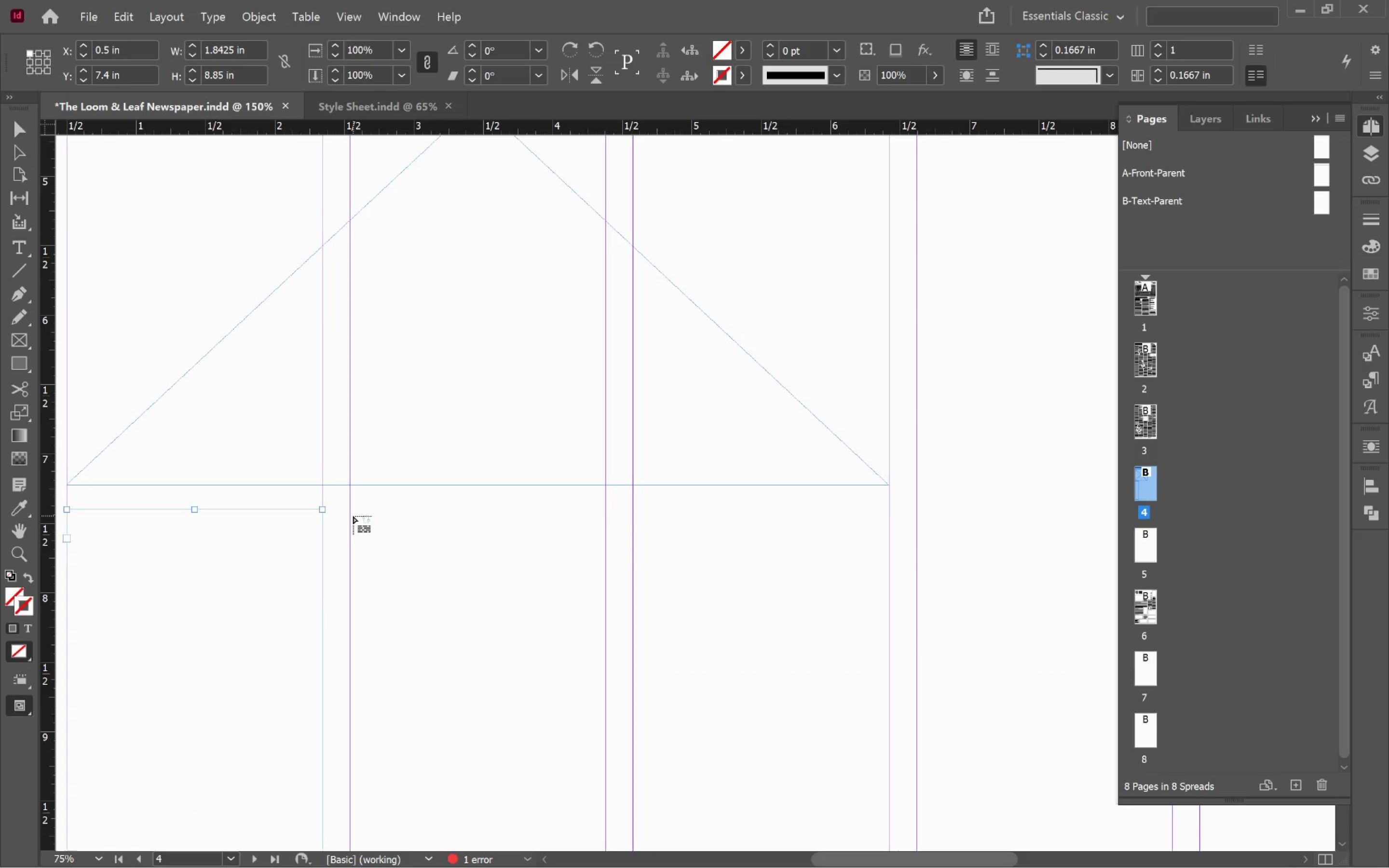 
hold_key(key=ShiftLeft, duration=0.93)
left_click([349, 511])
 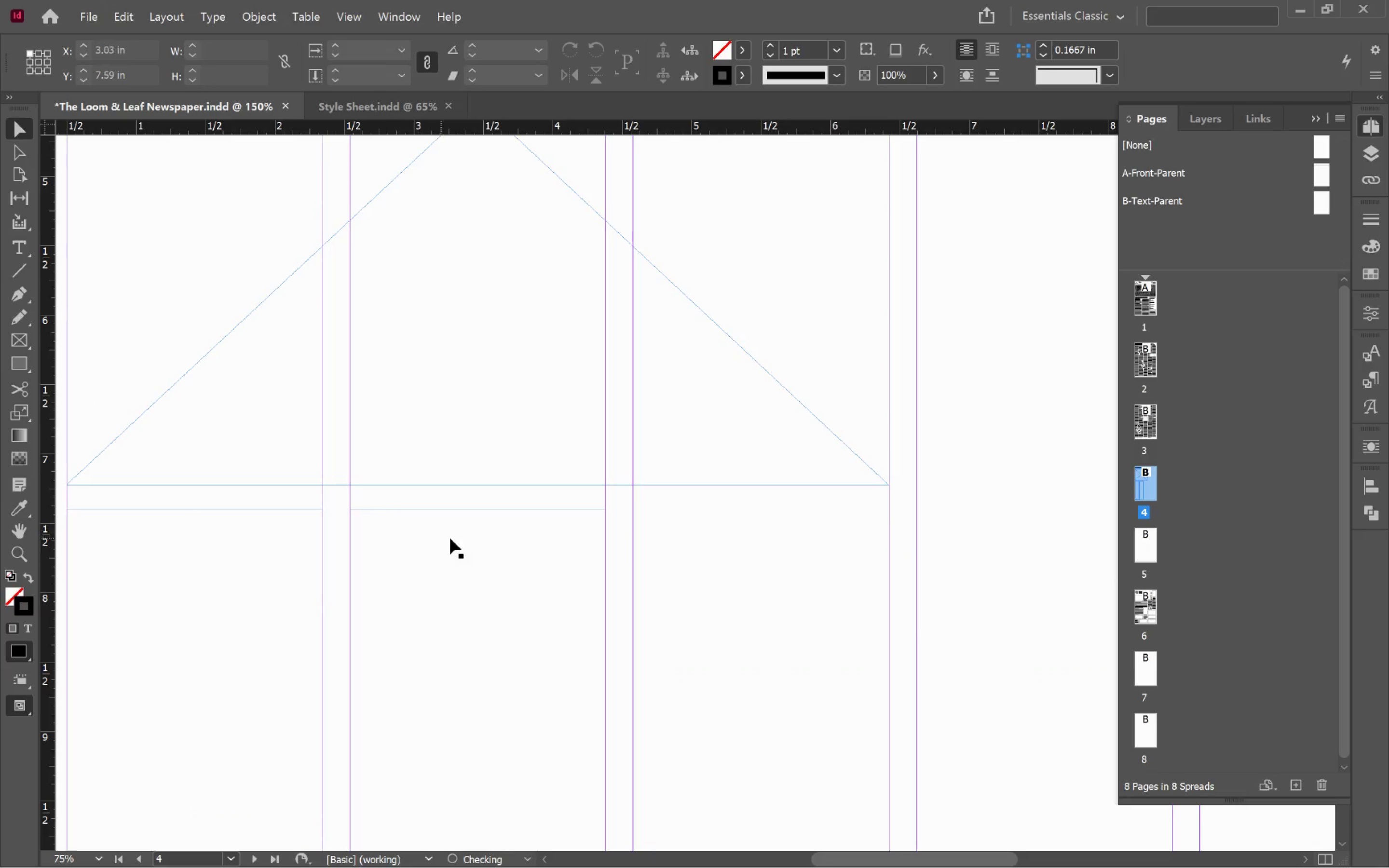 
scroll: coordinate [475, 528], scroll_direction: down, amount: 19.0
 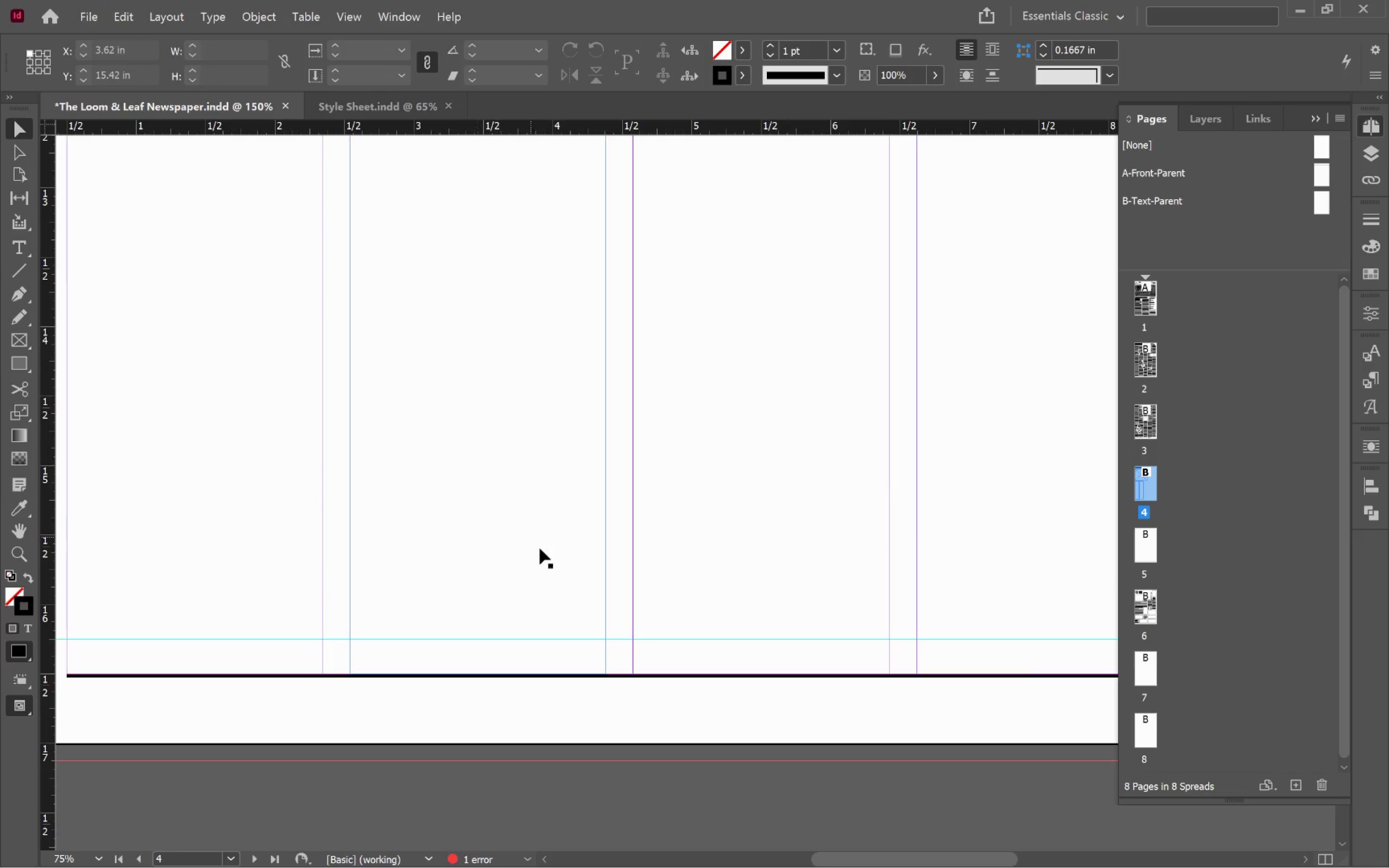 
left_click([531, 553])
 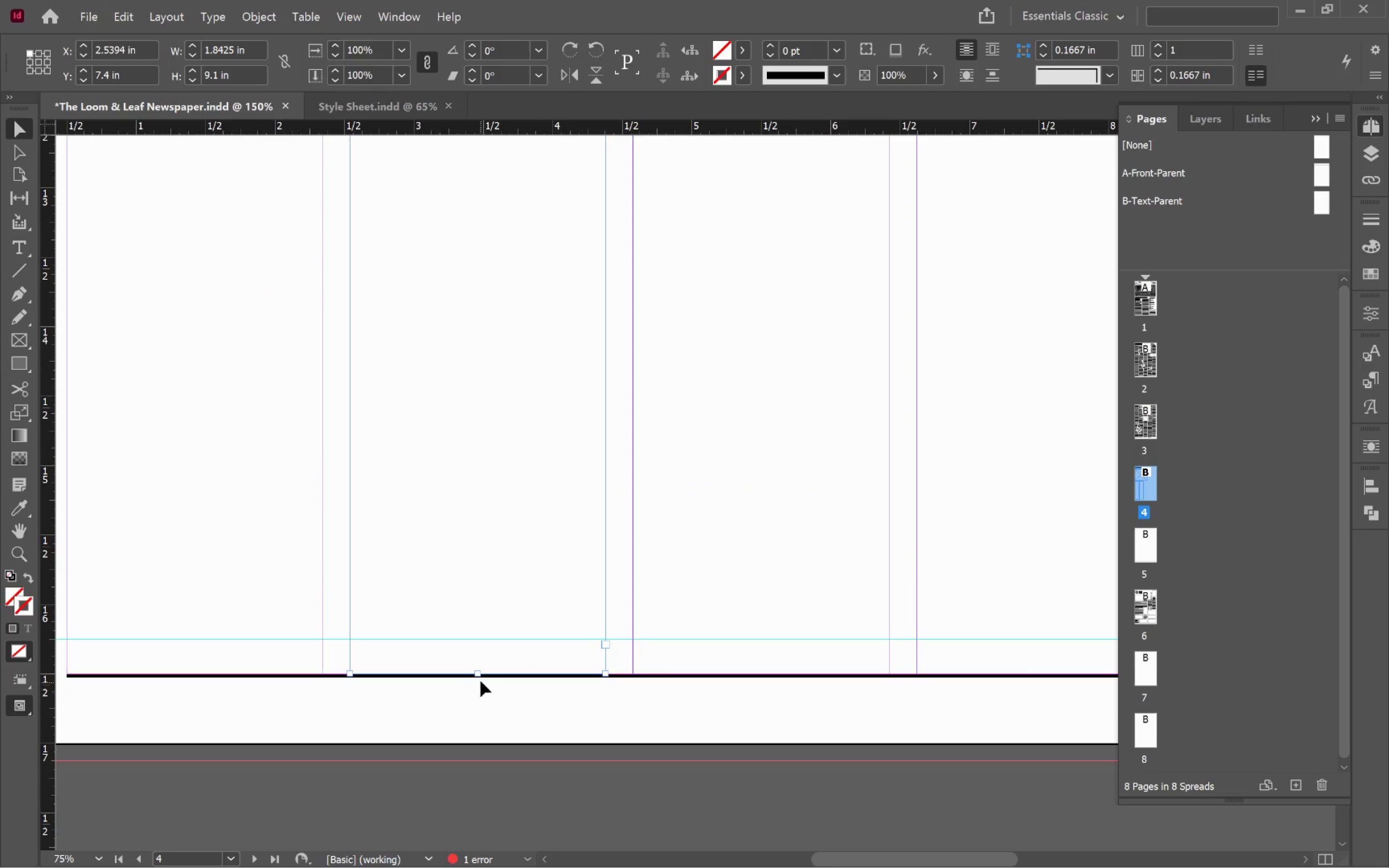 
left_click_drag(start_coordinate=[478, 675], to_coordinate=[485, 641])
 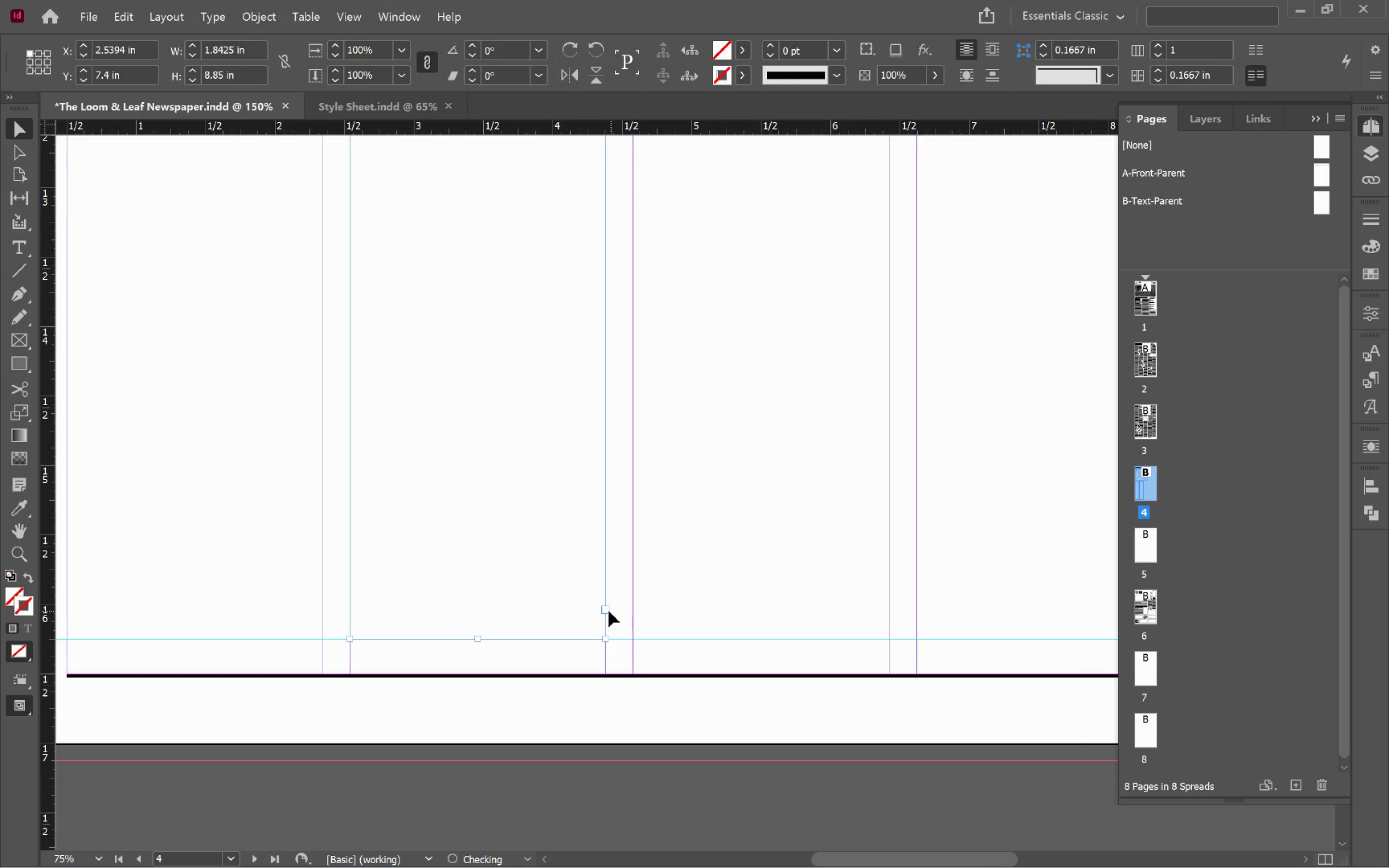 
left_click([606, 610])
 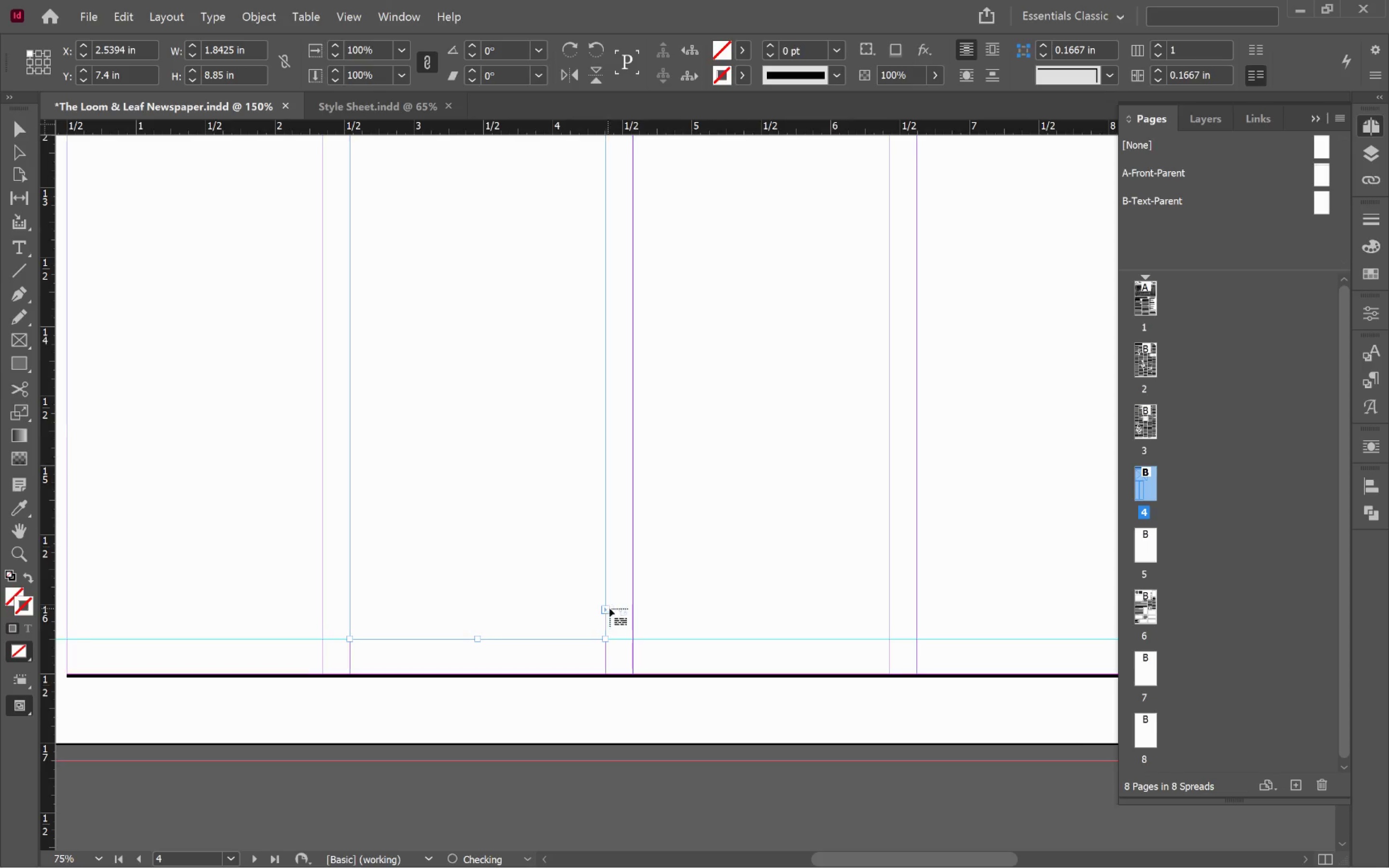 
scroll: coordinate [649, 606], scroll_direction: up, amount: 21.0
 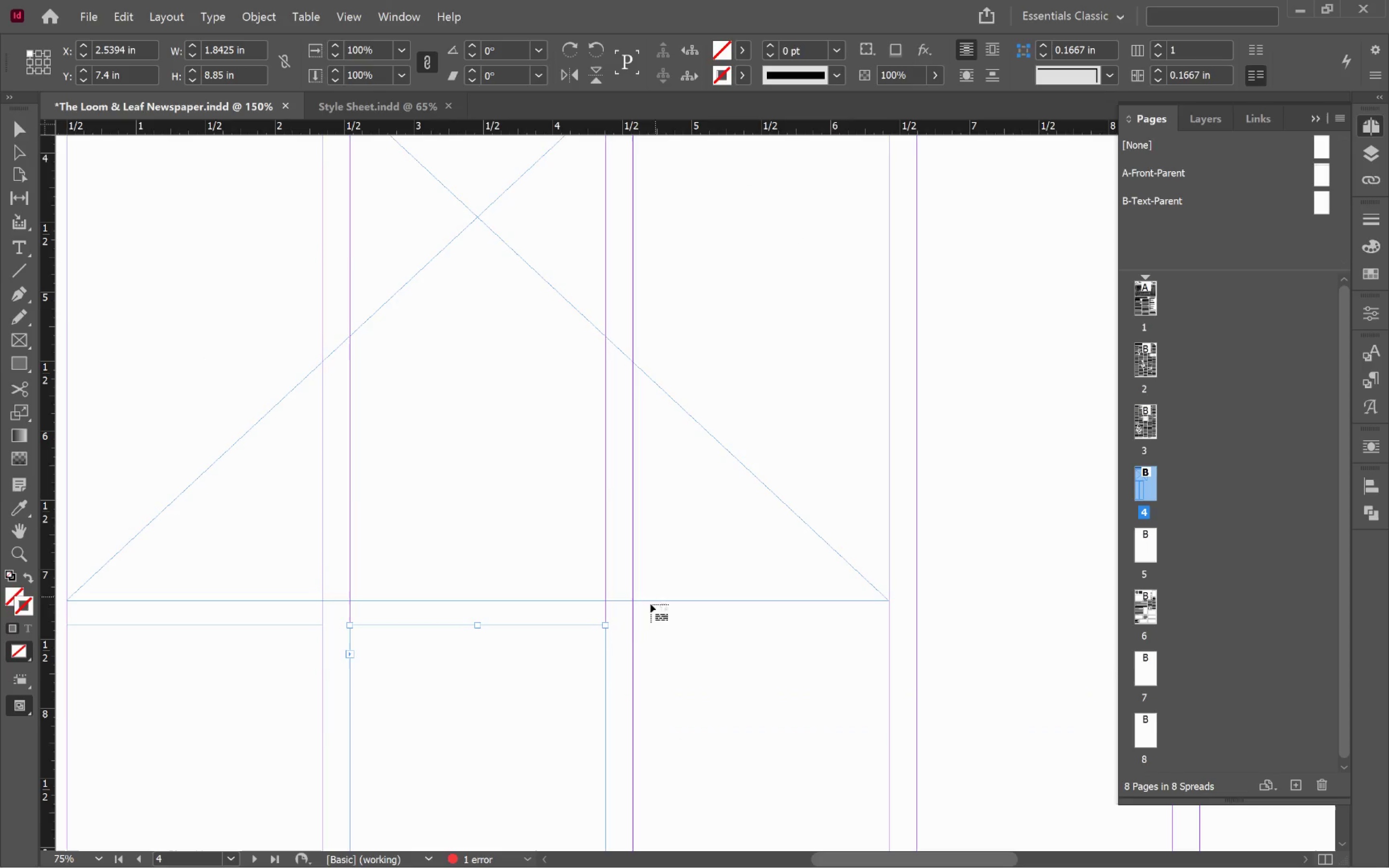 
hold_key(key=ShiftLeft, duration=1.7)
 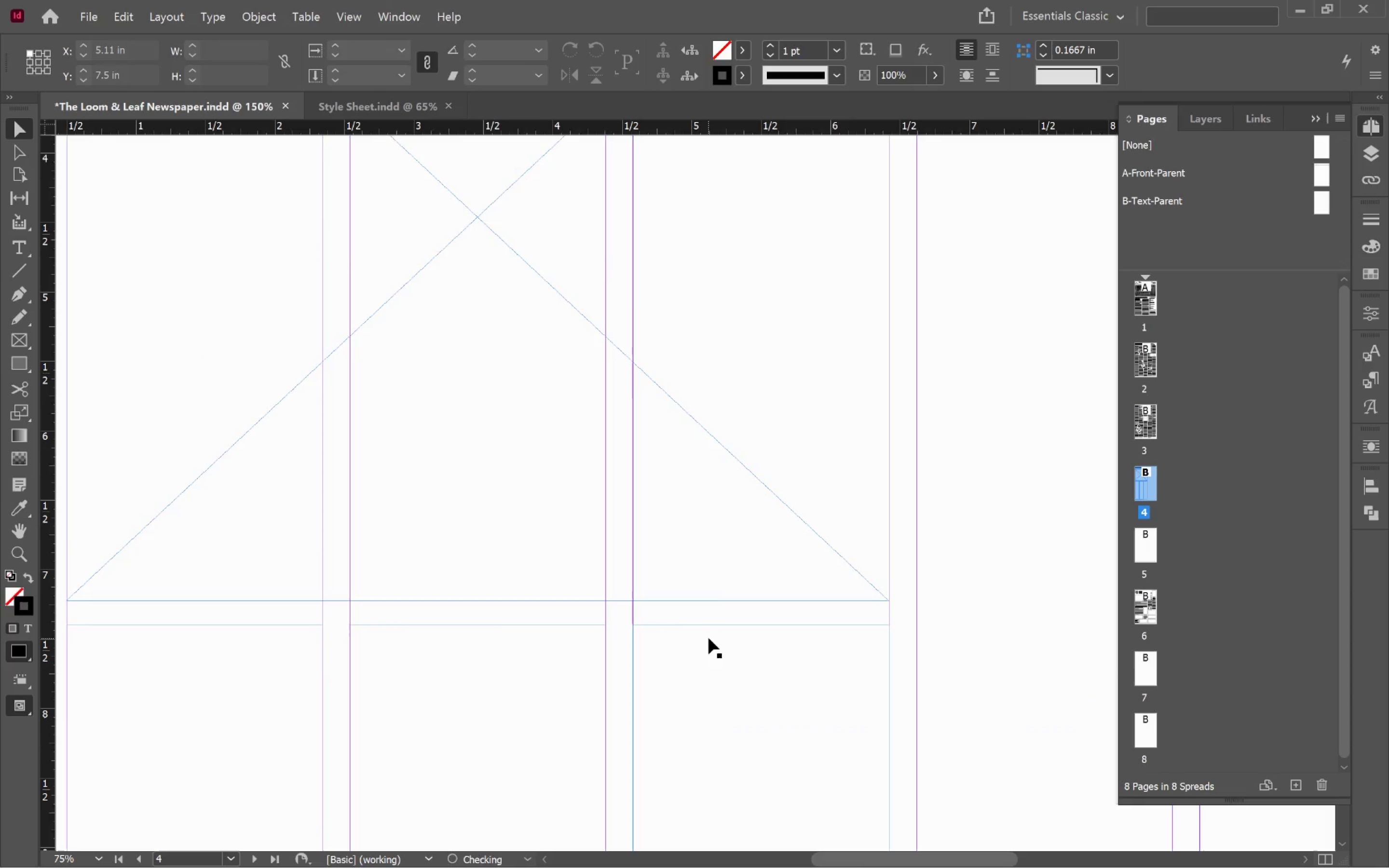 
hold_key(key=ControlLeft, duration=0.47)
 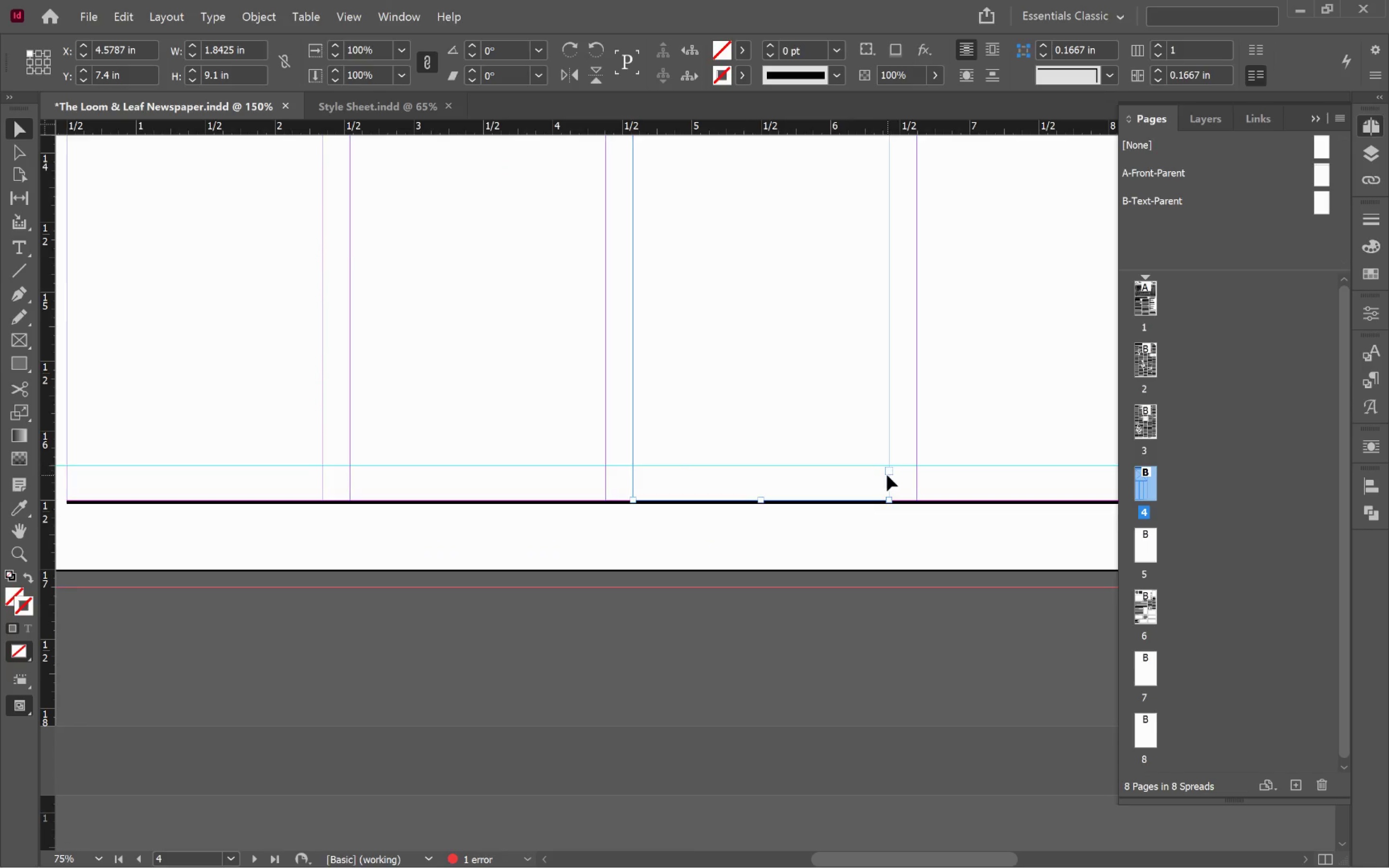 
scroll: coordinate [689, 607], scroll_direction: down, amount: 24.0
 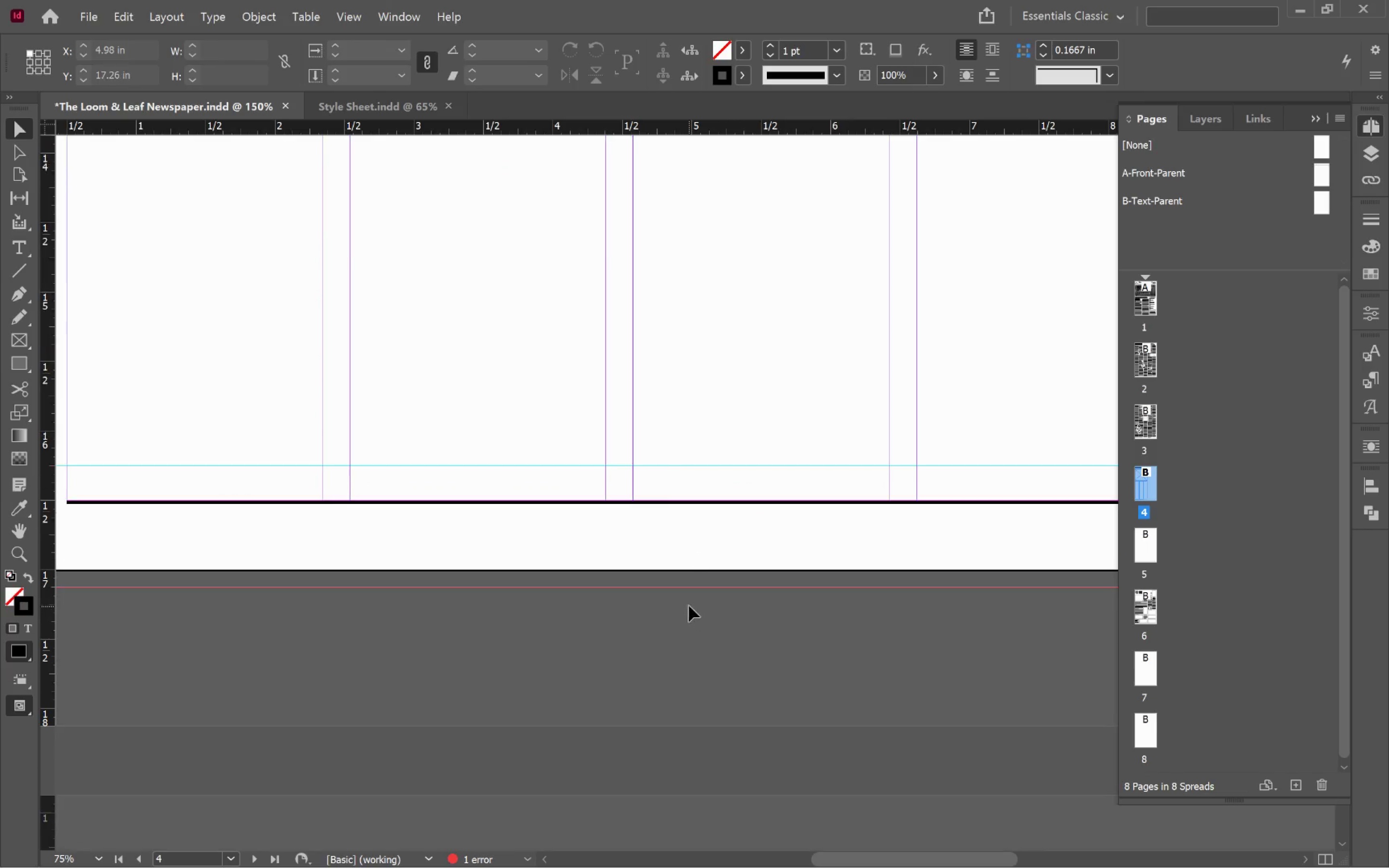 
left_click([887, 471])
 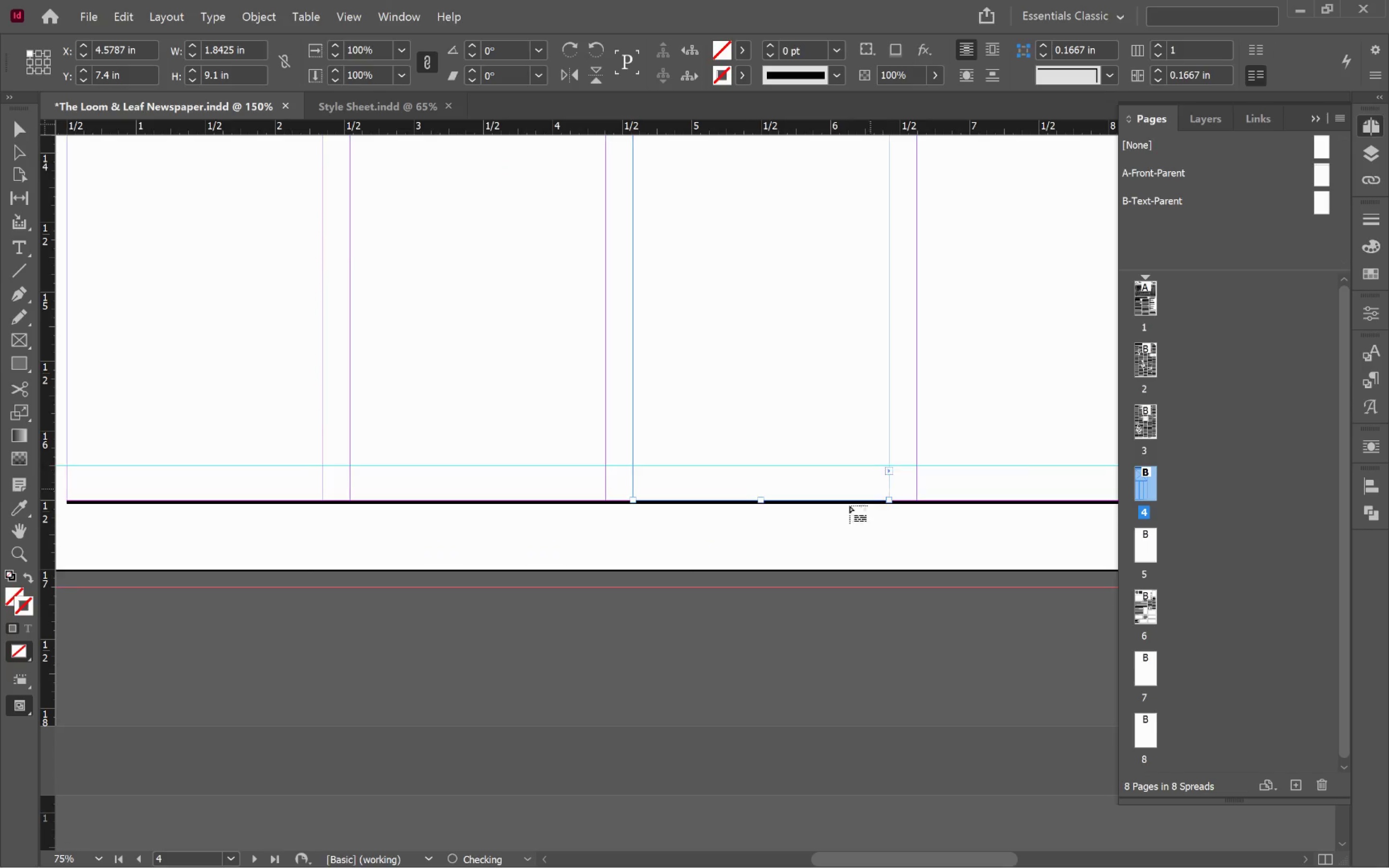 
hold_key(key=ControlLeft, duration=0.66)
scroll: coordinate [750, 535], scroll_direction: down, amount: 7.0
 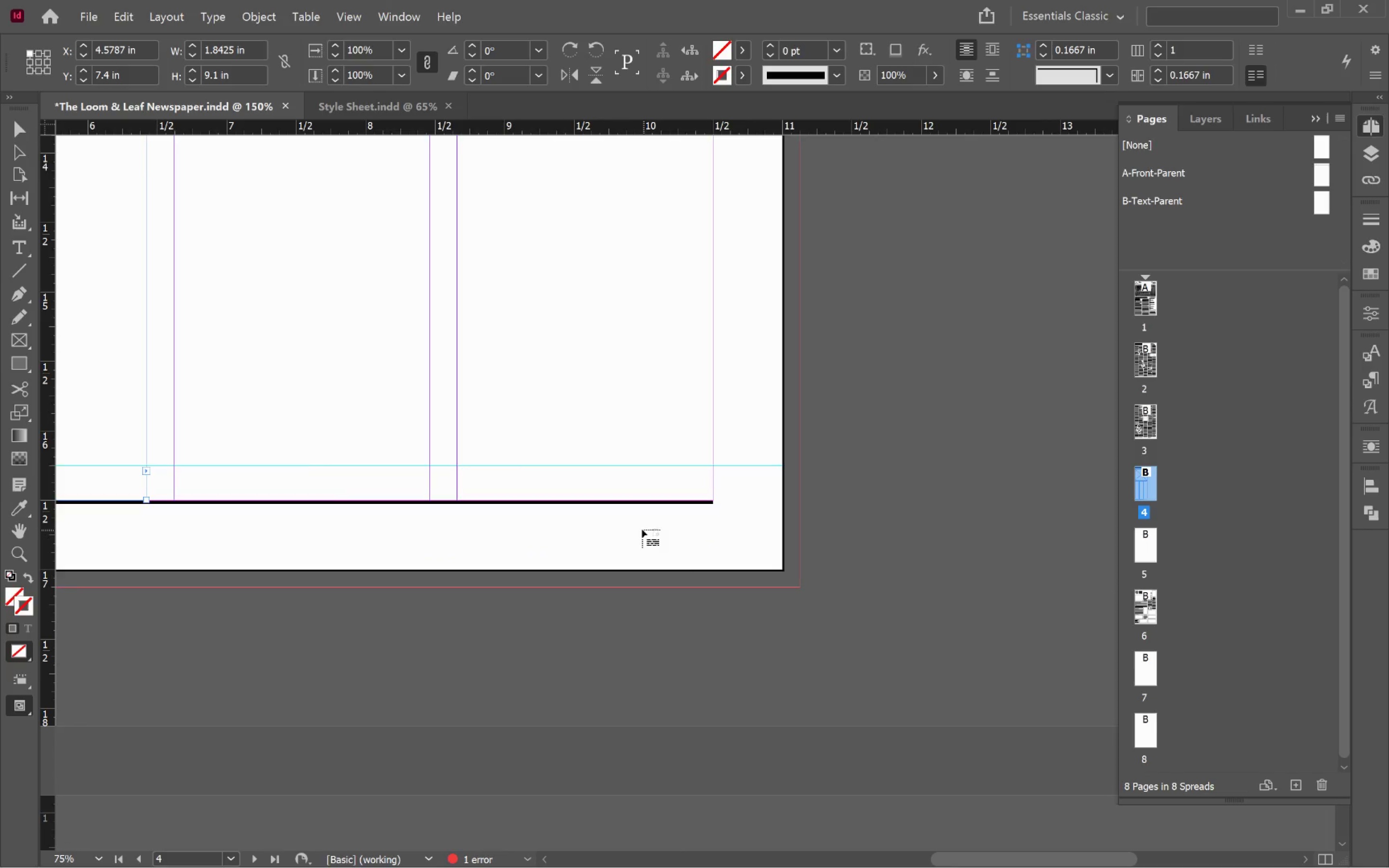 
hold_key(key=AltLeft, duration=0.7)
scroll: coordinate [557, 520], scroll_direction: up, amount: 18.0
 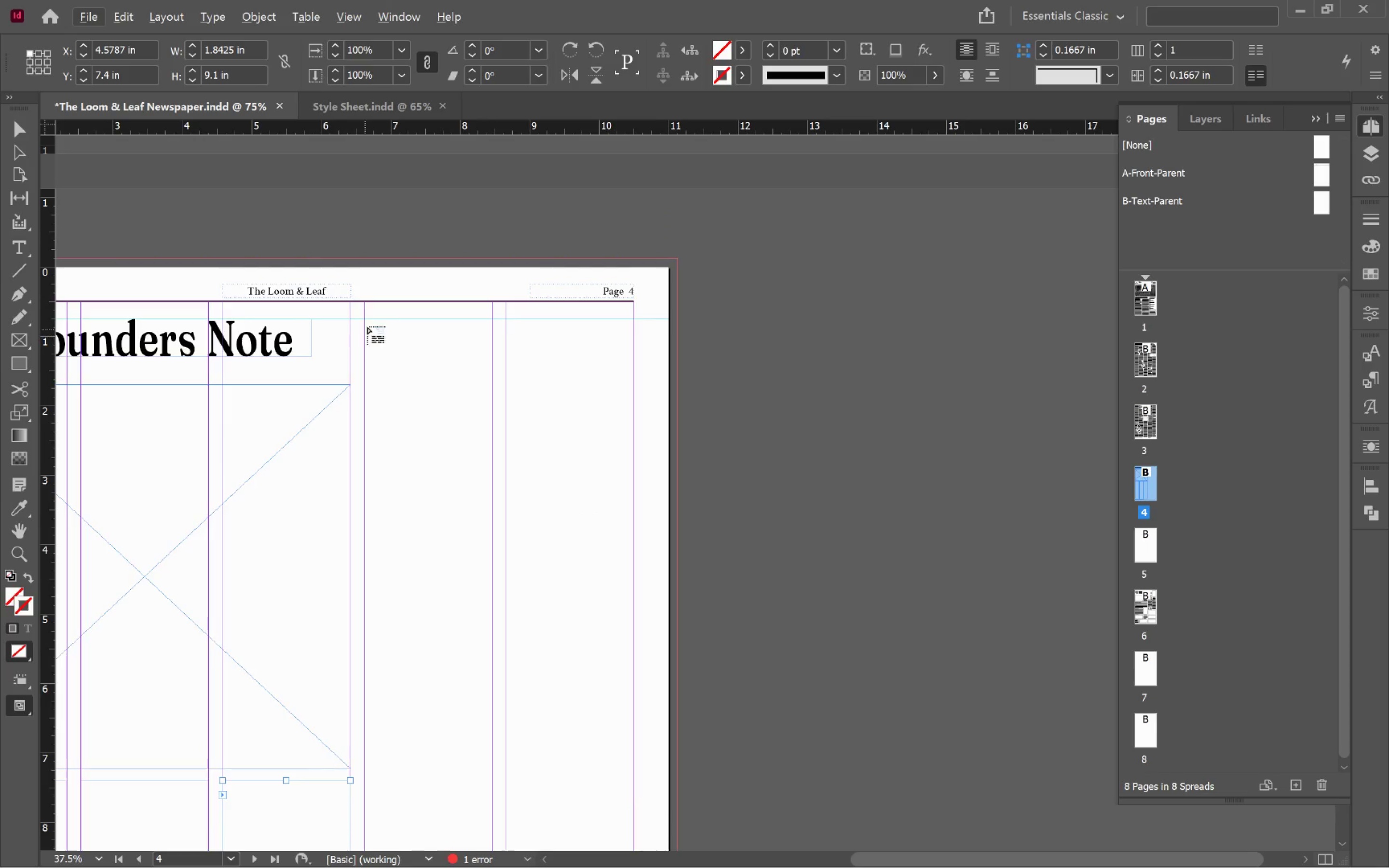 
hold_key(key=ShiftLeft, duration=1.83)
left_click([365, 320])
 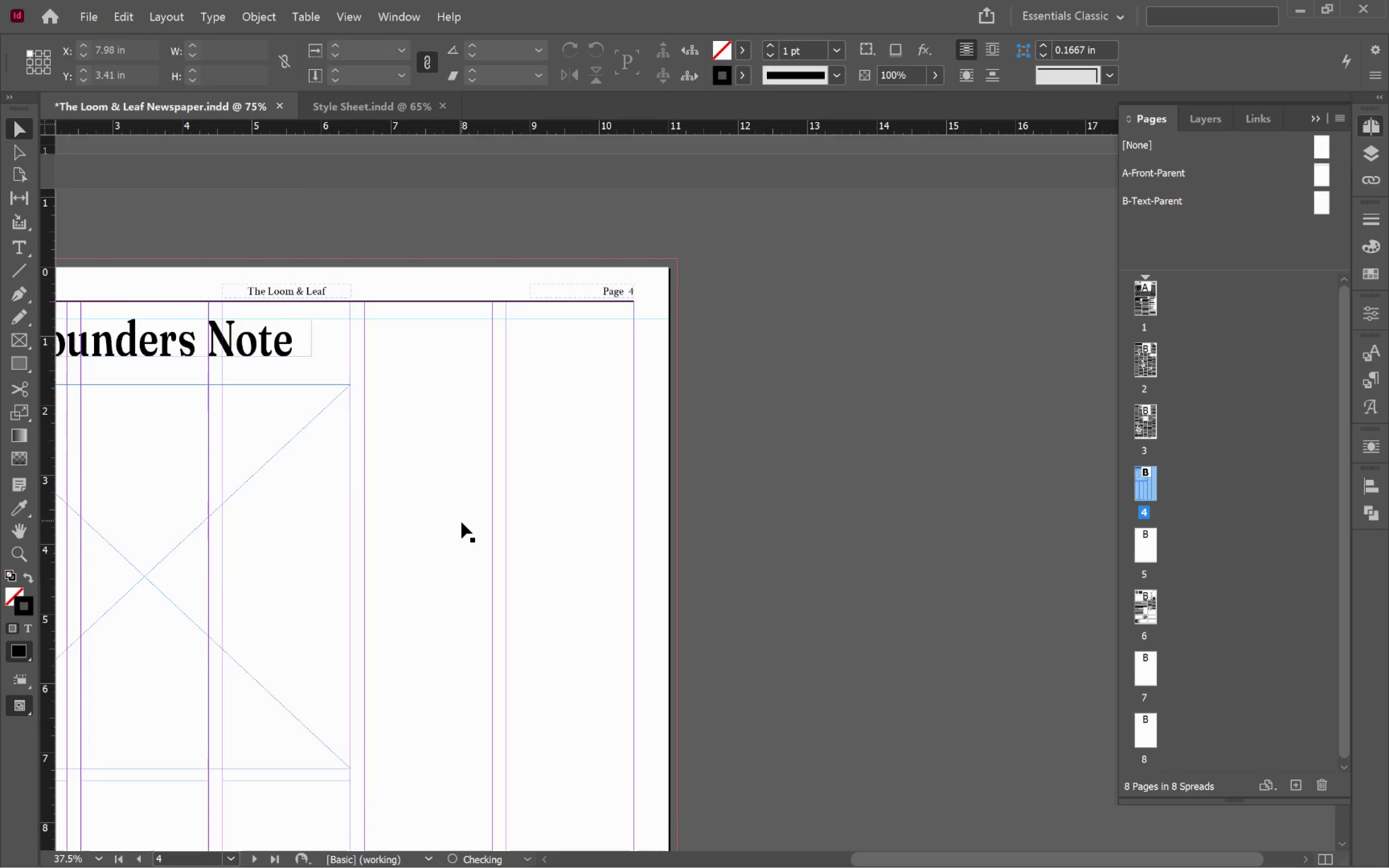 
scroll: coordinate [476, 515], scroll_direction: down, amount: 16.0
 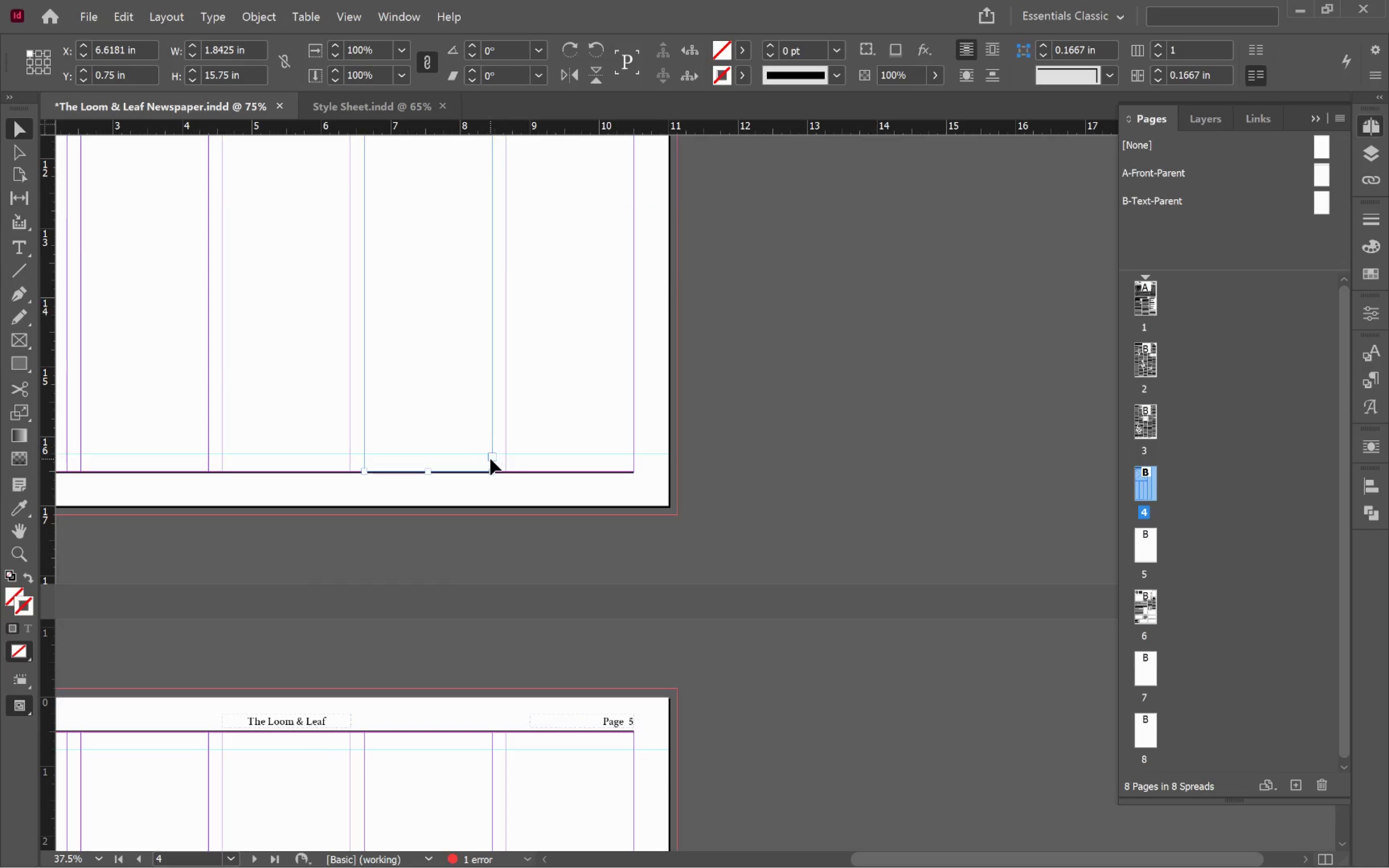 
left_click([491, 457])
 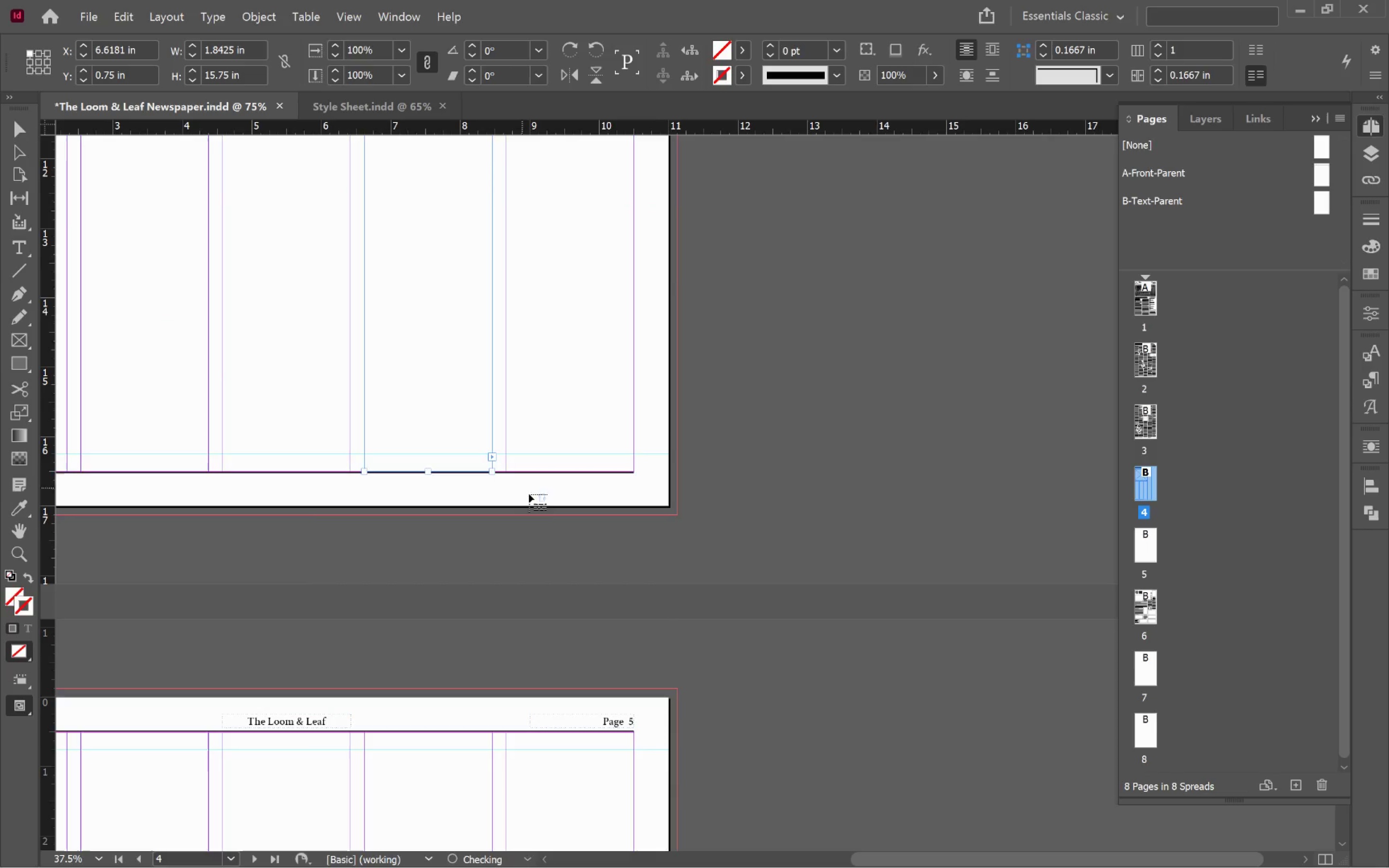 
scroll: coordinate [542, 502], scroll_direction: up, amount: 18.0
 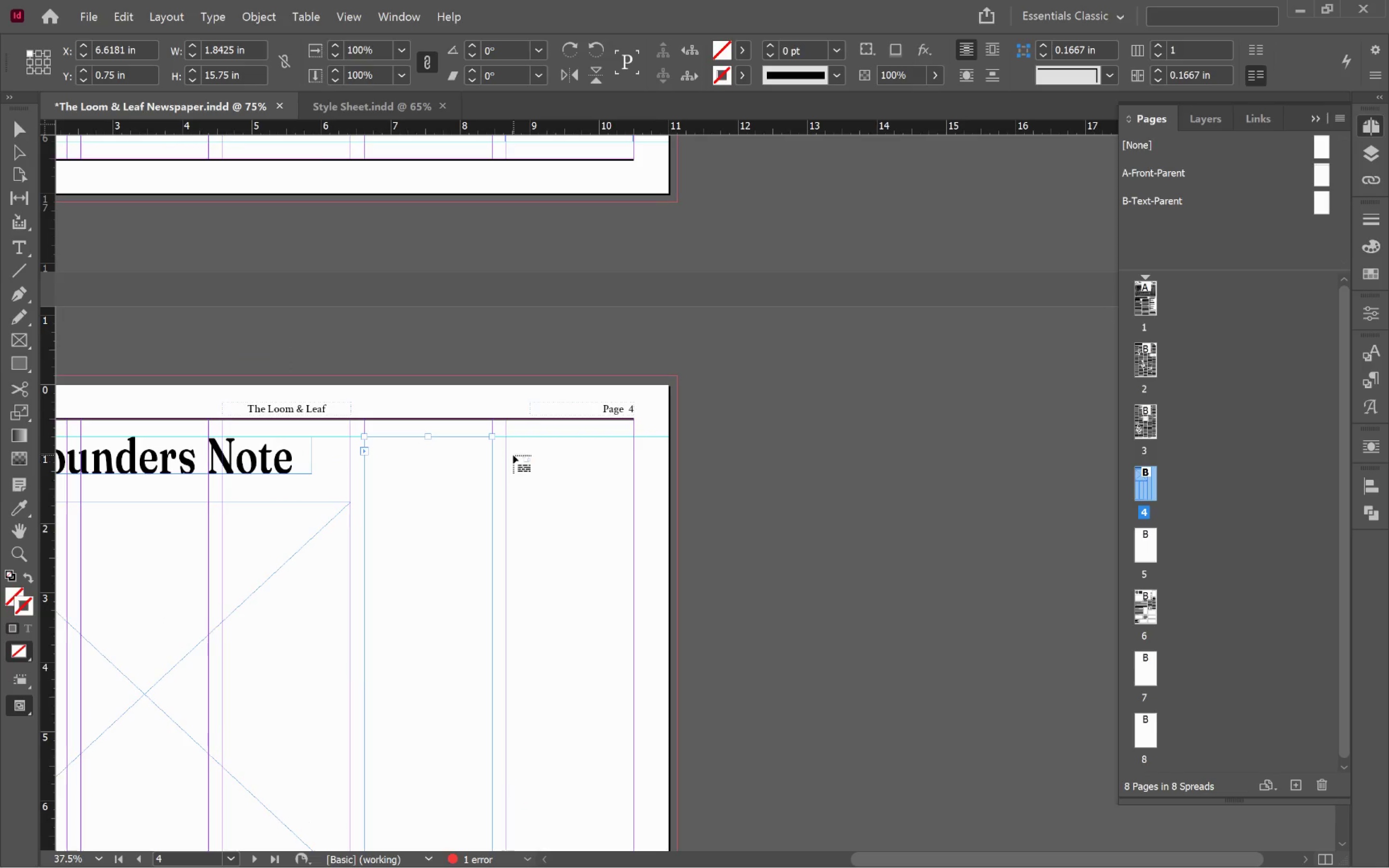 
hold_key(key=ShiftLeft, duration=1.13)
left_click([505, 438])
 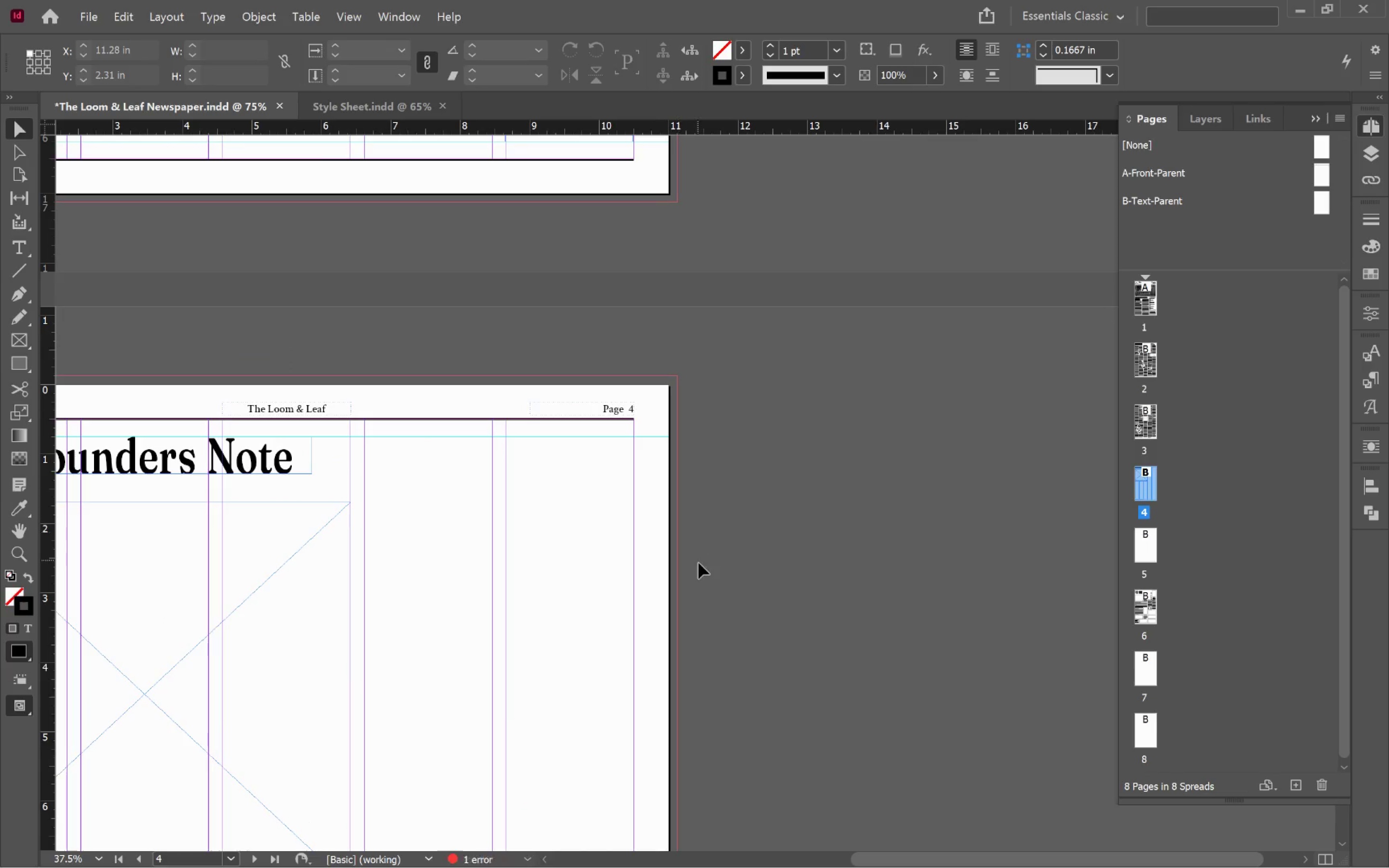 
key(V)
 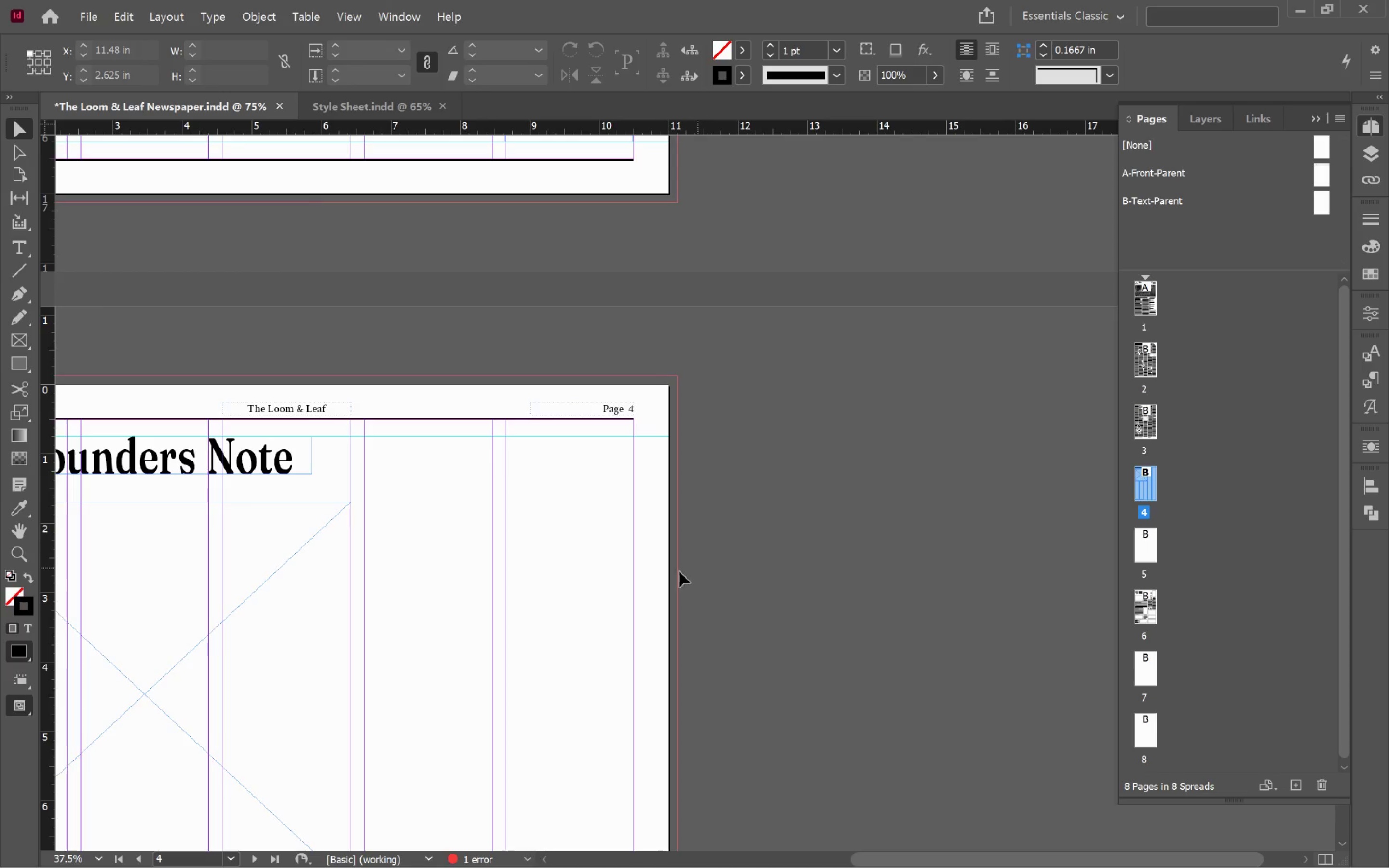 
hold_key(key=AltLeft, duration=0.56)
 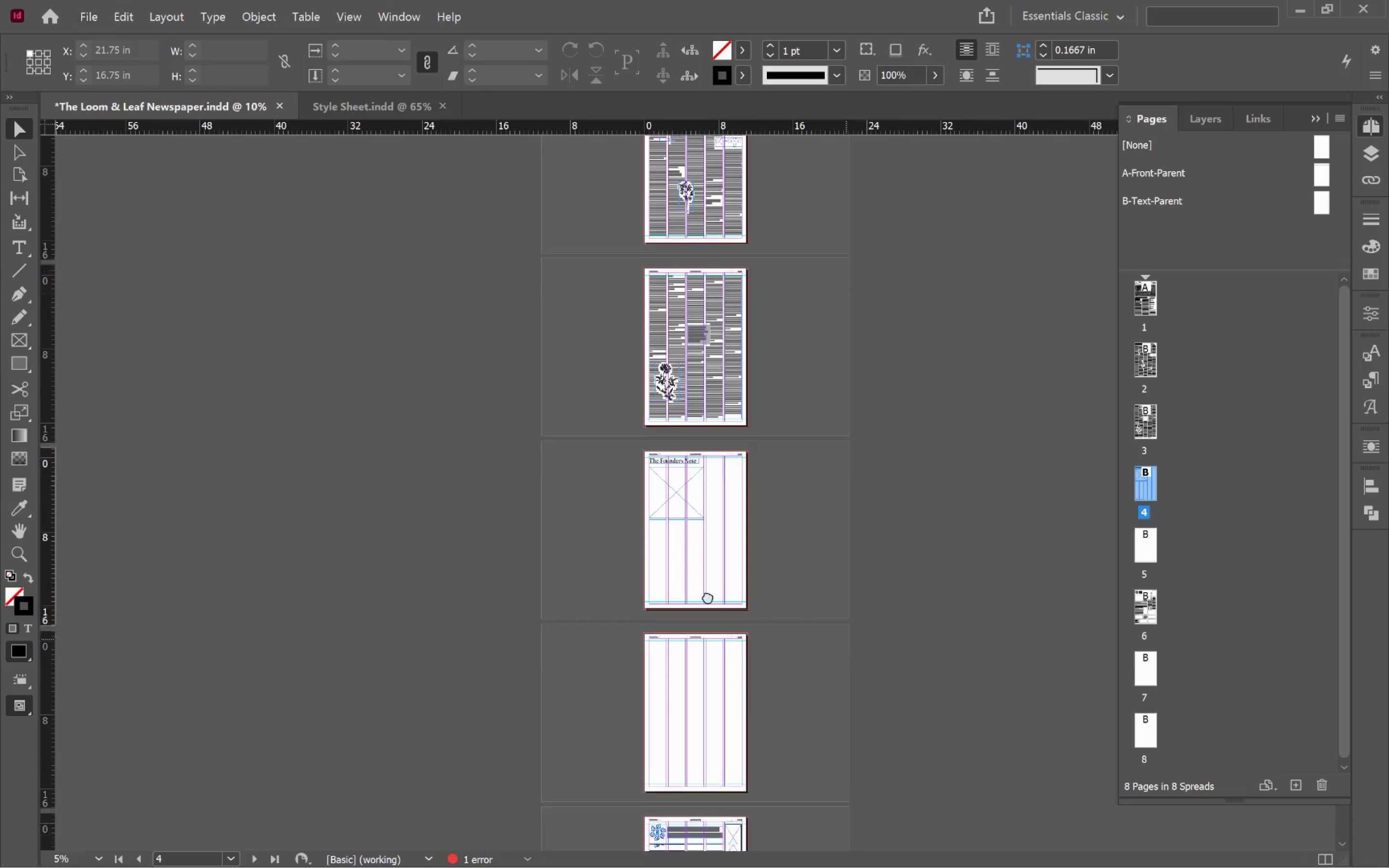 
hold_key(key=Space, duration=0.61)
 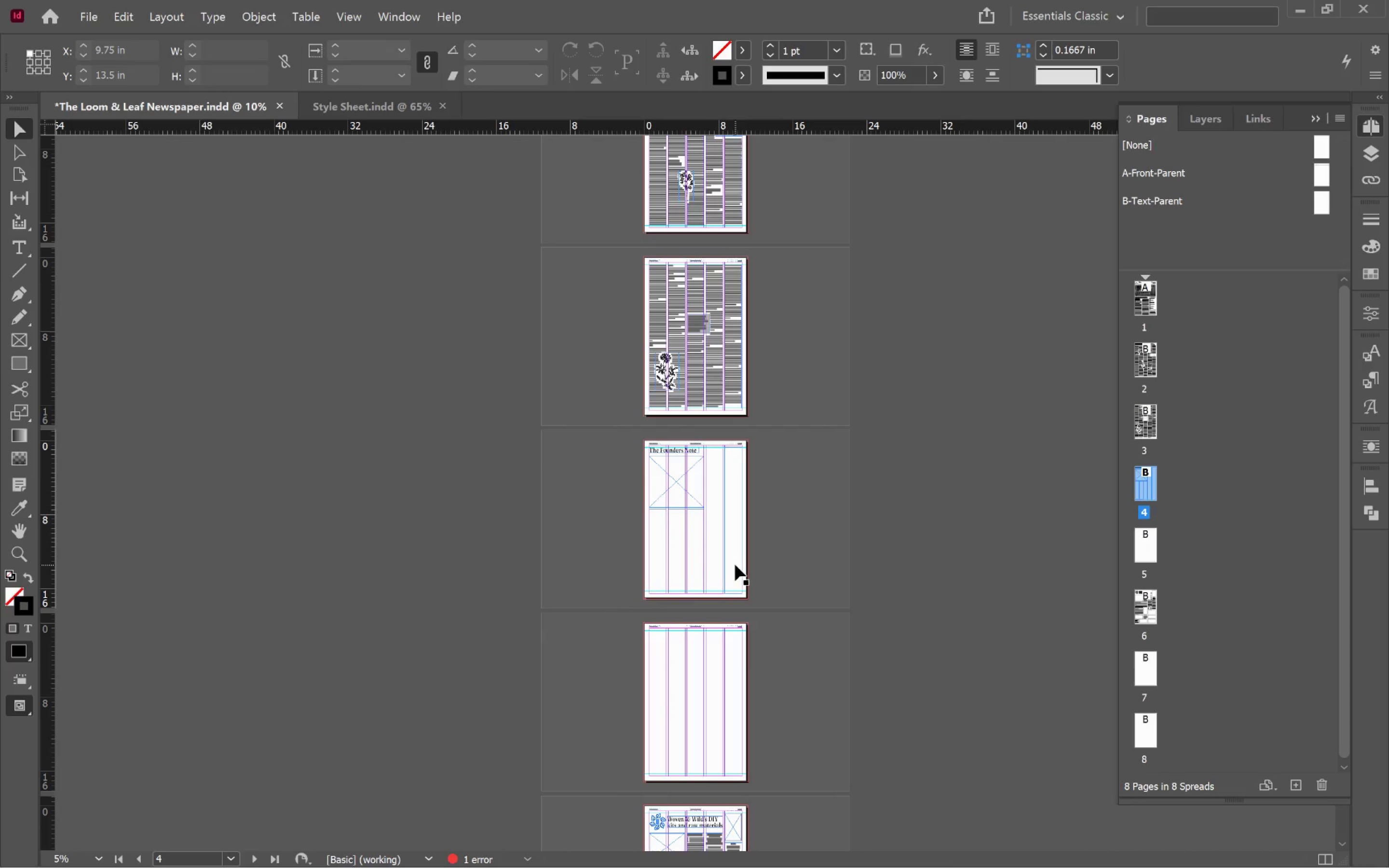 
left_click_drag(start_coordinate=[835, 633], to_coordinate=[619, 588])
 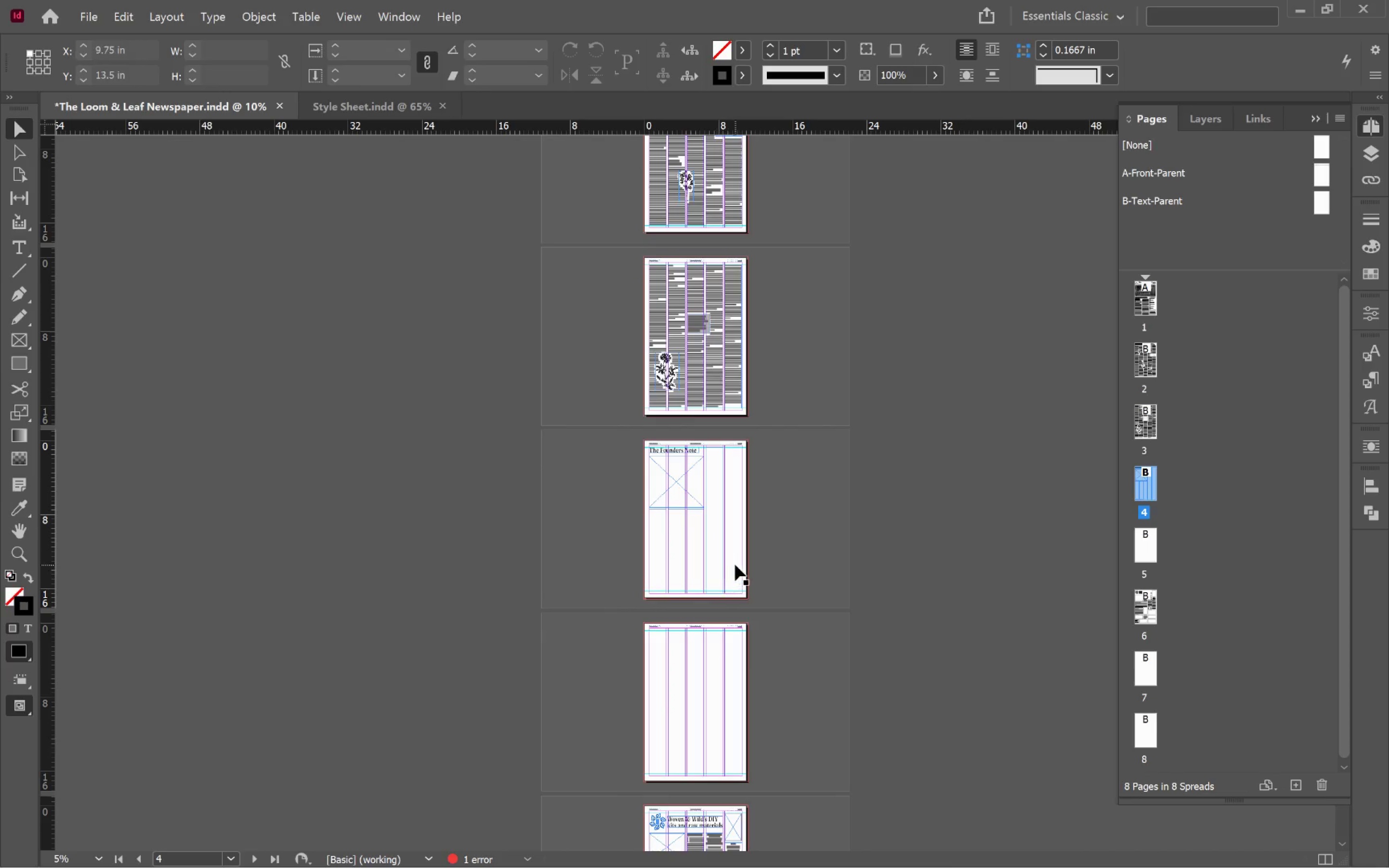 
scroll: coordinate [573, 565], scroll_direction: down, amount: 4.0
 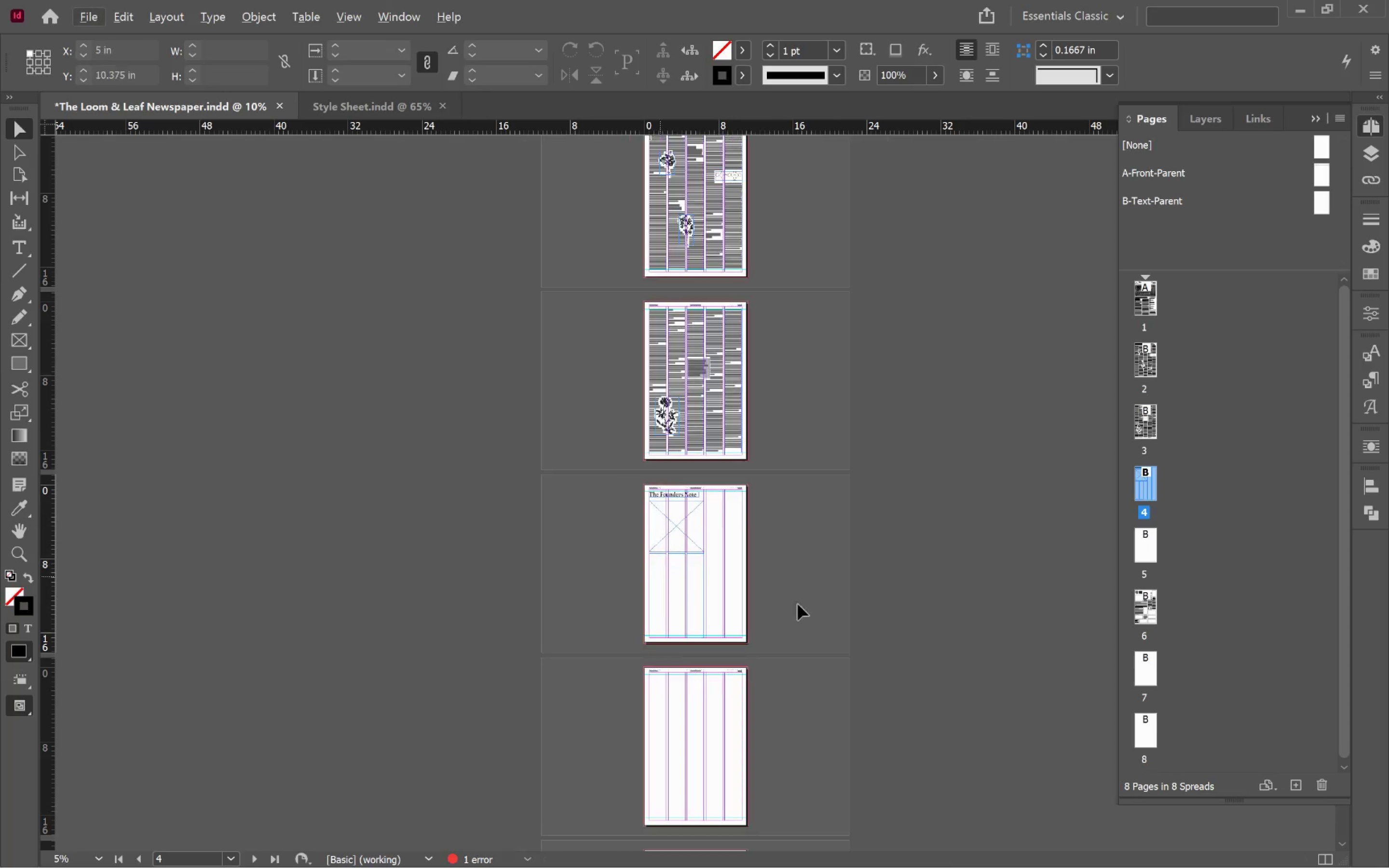 
left_click([735, 565])
 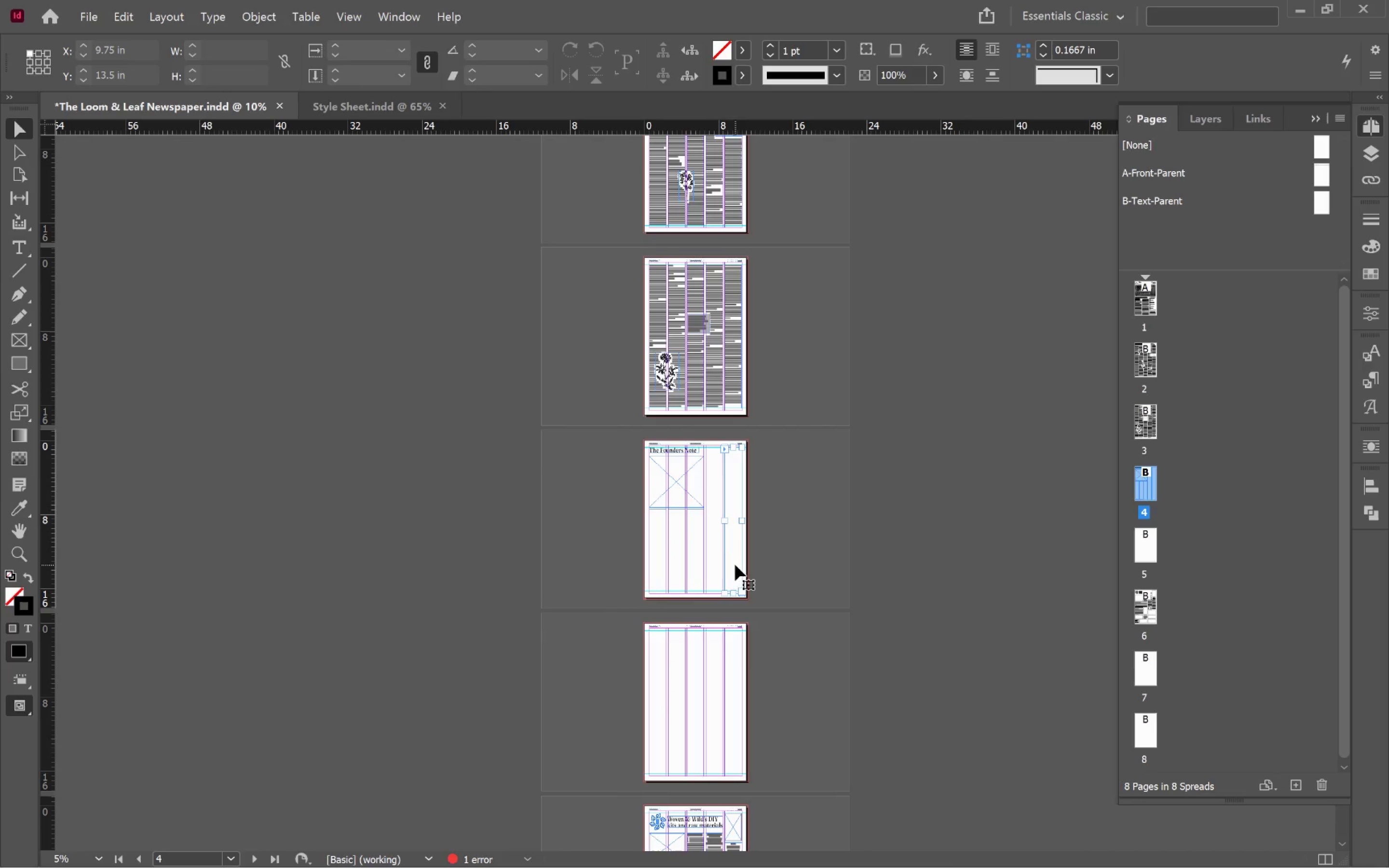 
hold_key(key=ShiftLeft, duration=0.52)
left_click([712, 565])
 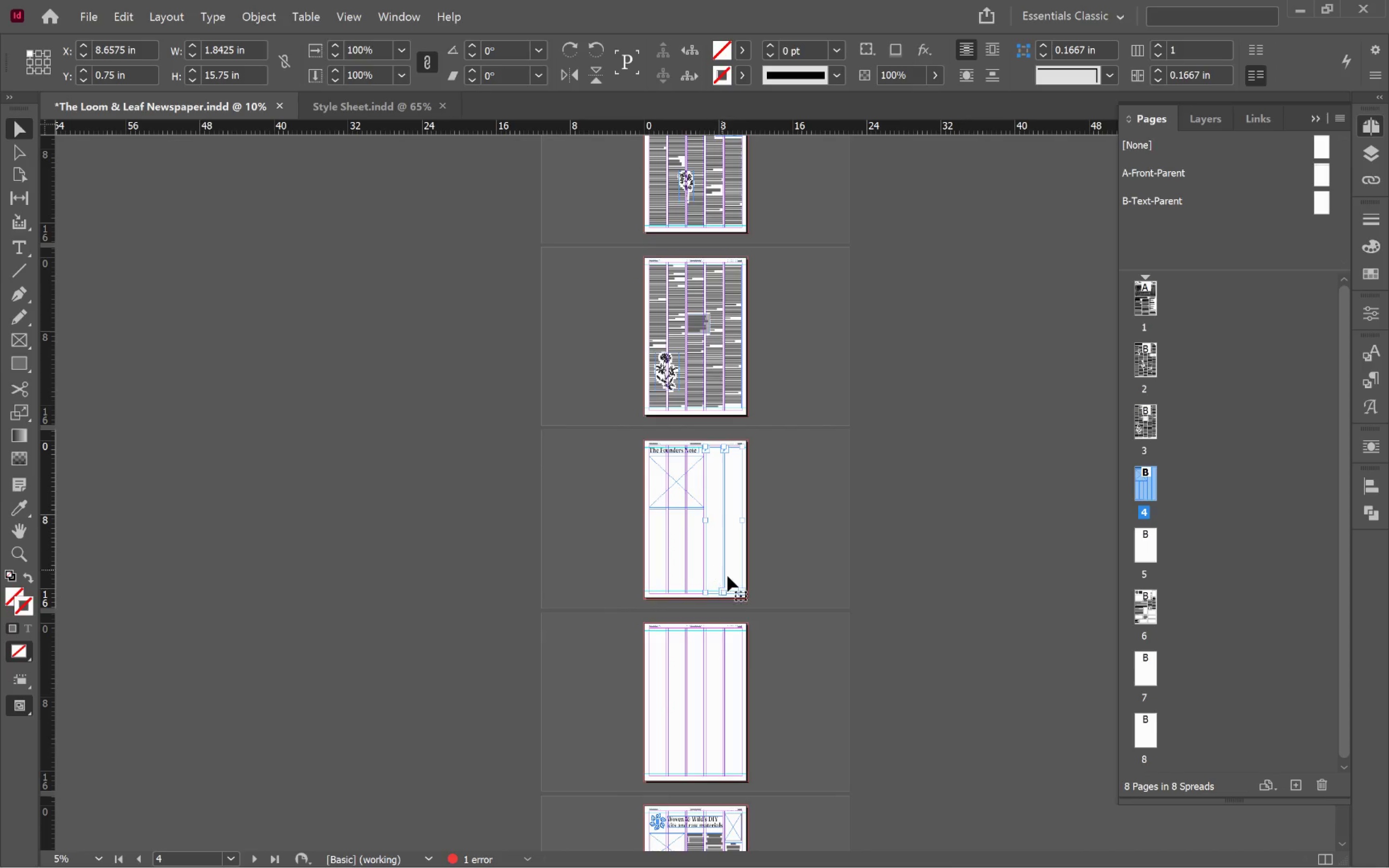 
hold_key(key=AltLeft, duration=0.86)
scroll: coordinate [738, 603], scroll_direction: up, amount: 3.0
 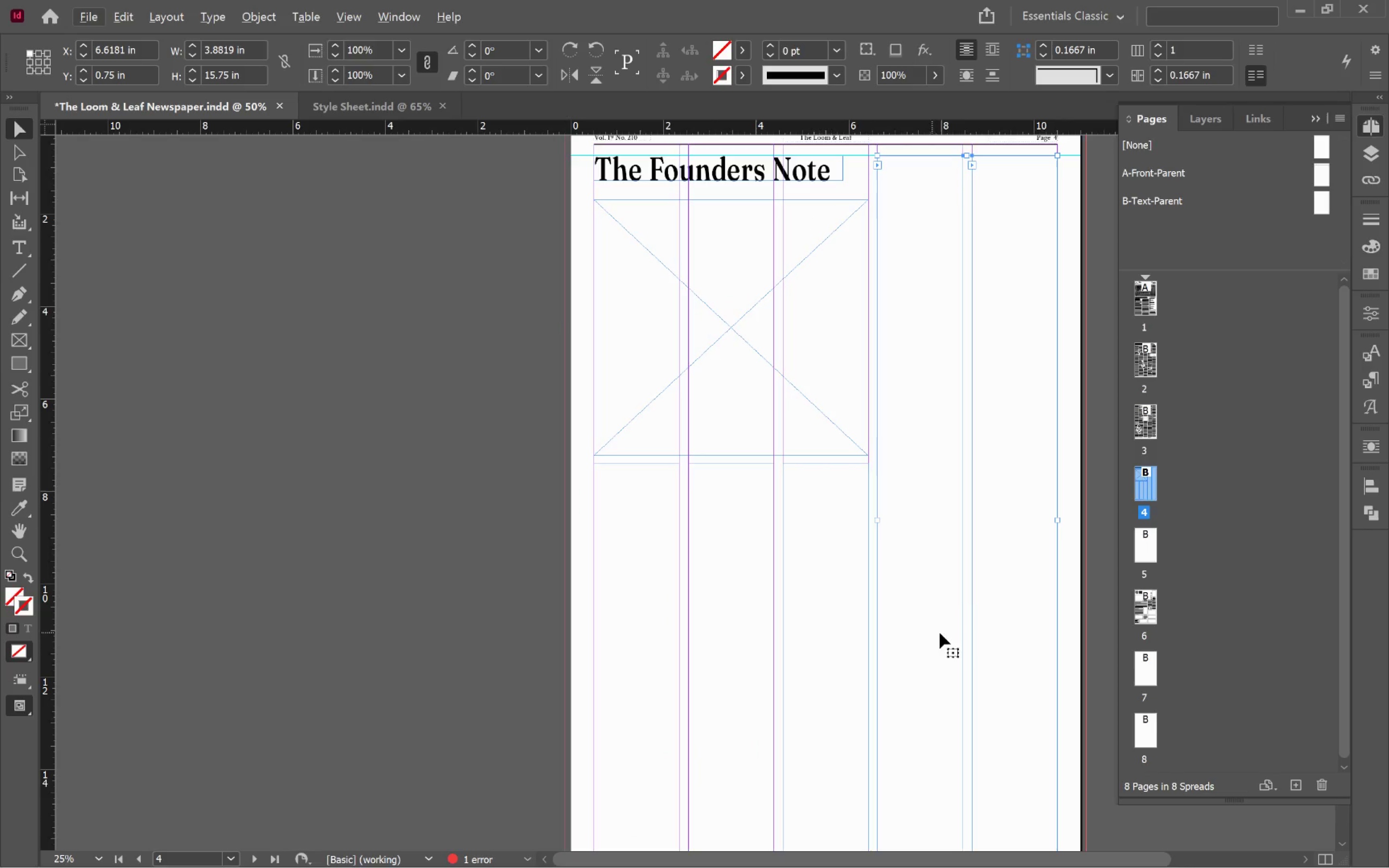 
hold_key(key=Space, duration=0.68)
 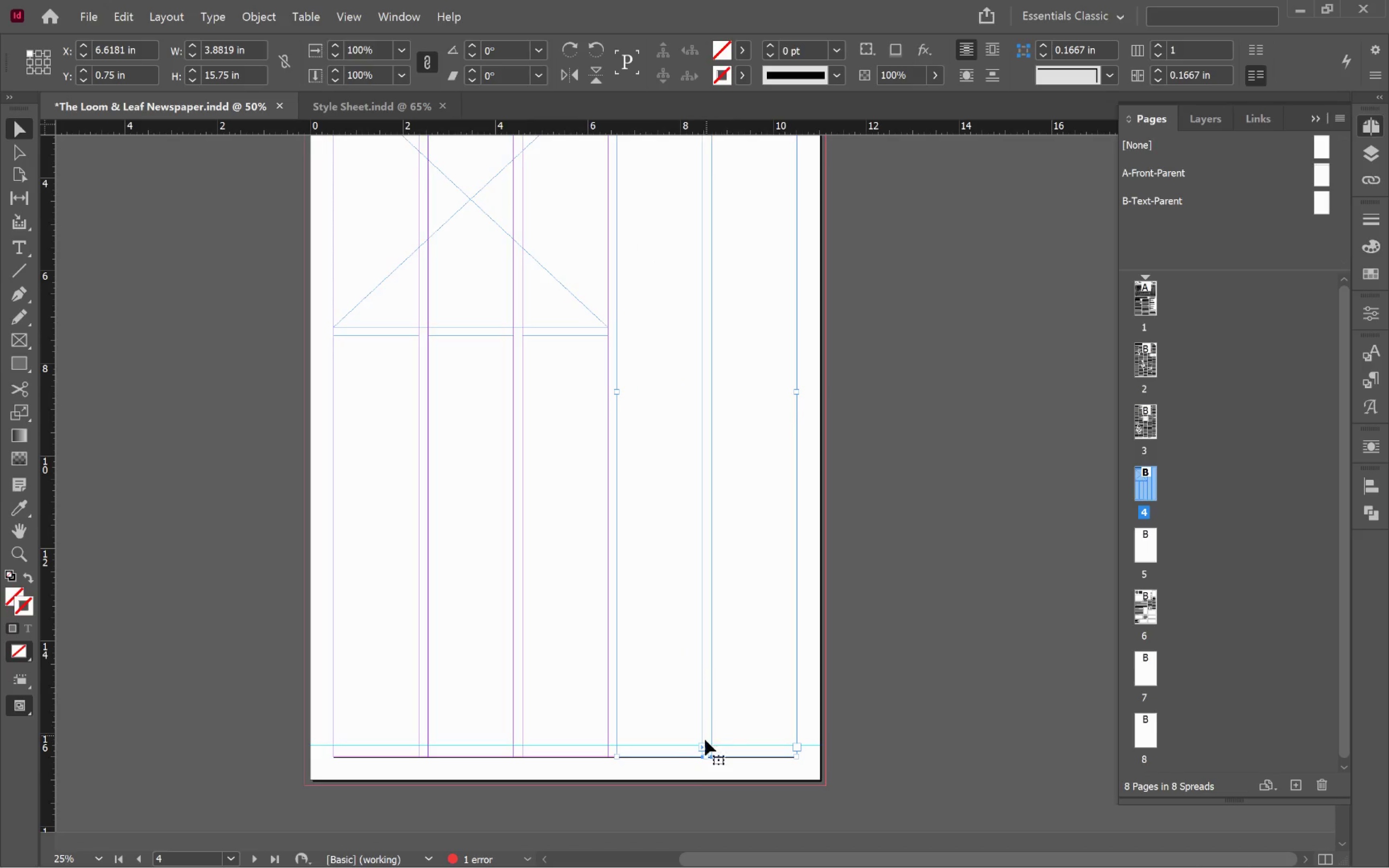 
left_click_drag(start_coordinate=[950, 599], to_coordinate=[578, 471])
 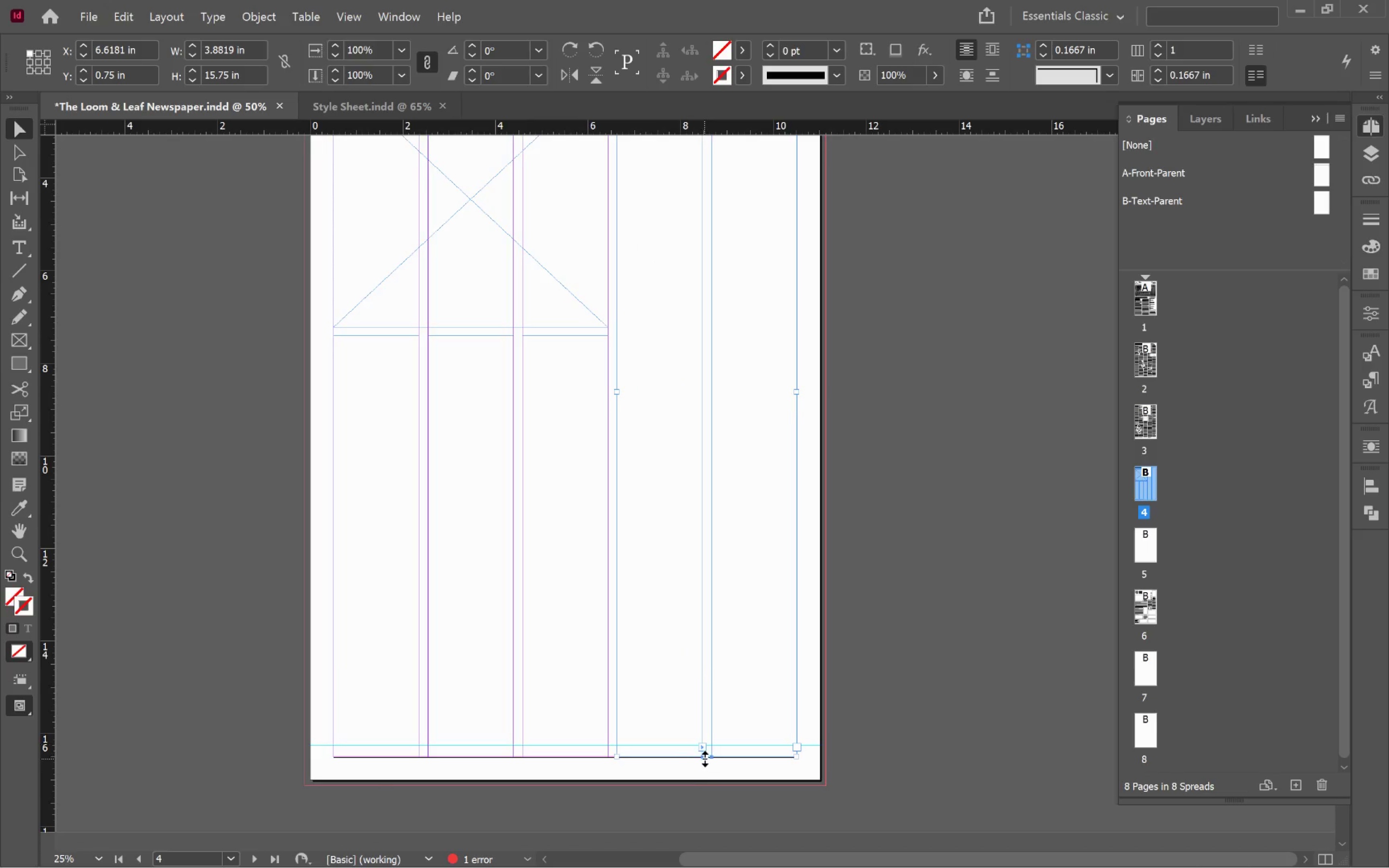 
left_click_drag(start_coordinate=[705, 759], to_coordinate=[736, 427])
 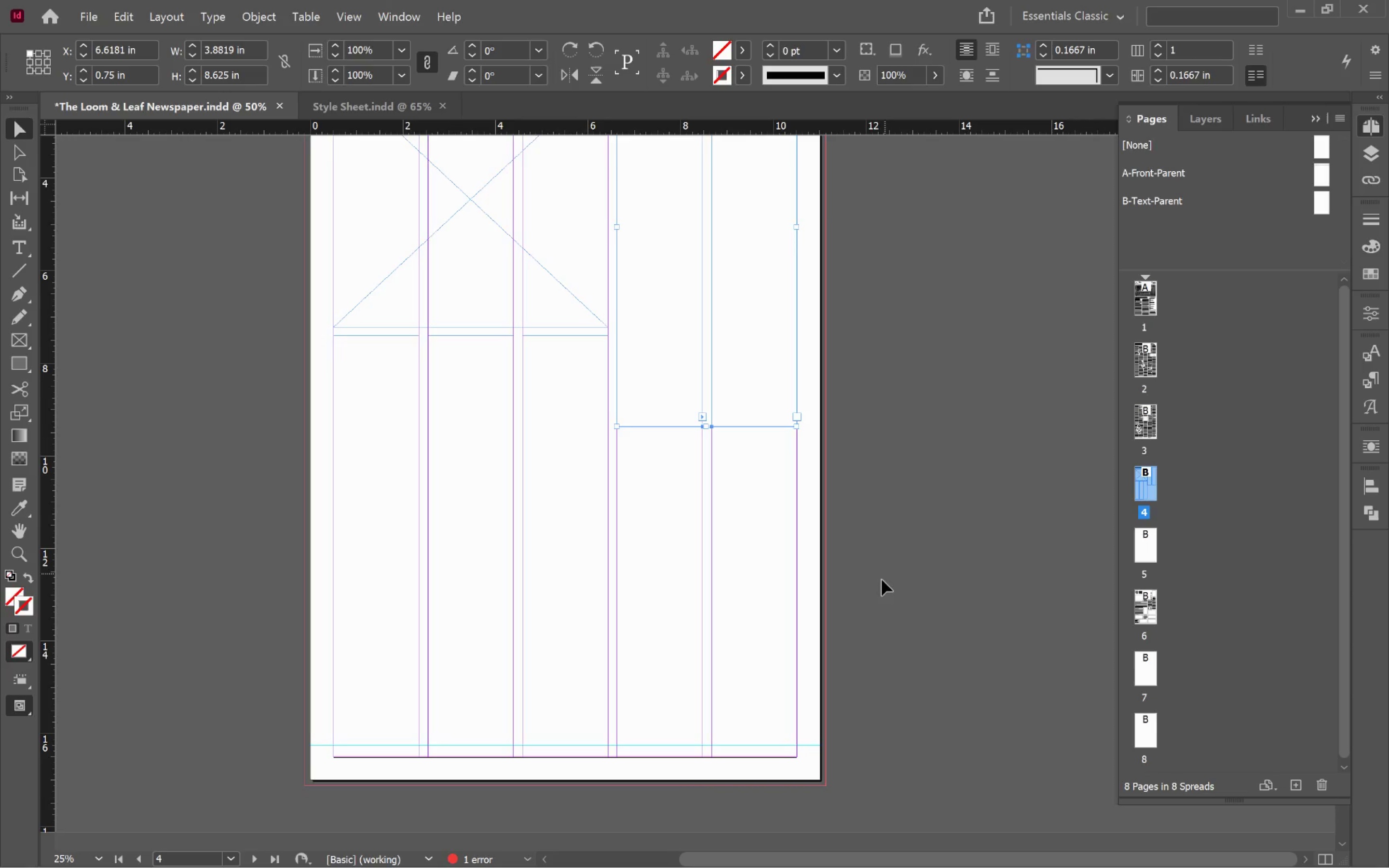 
left_click([881, 585])
 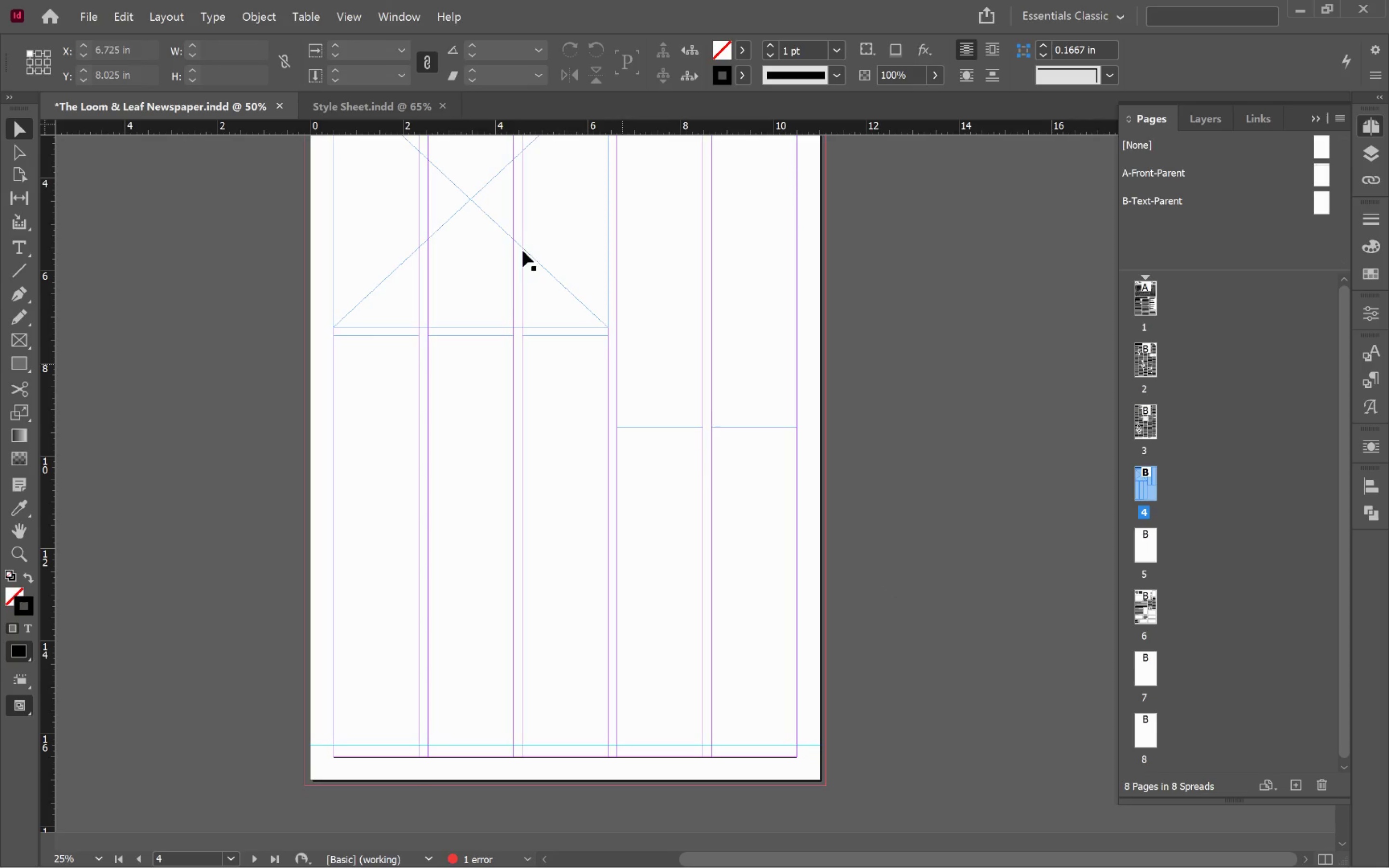 
left_click_drag(start_coordinate=[500, 224], to_coordinate=[785, 589])
 